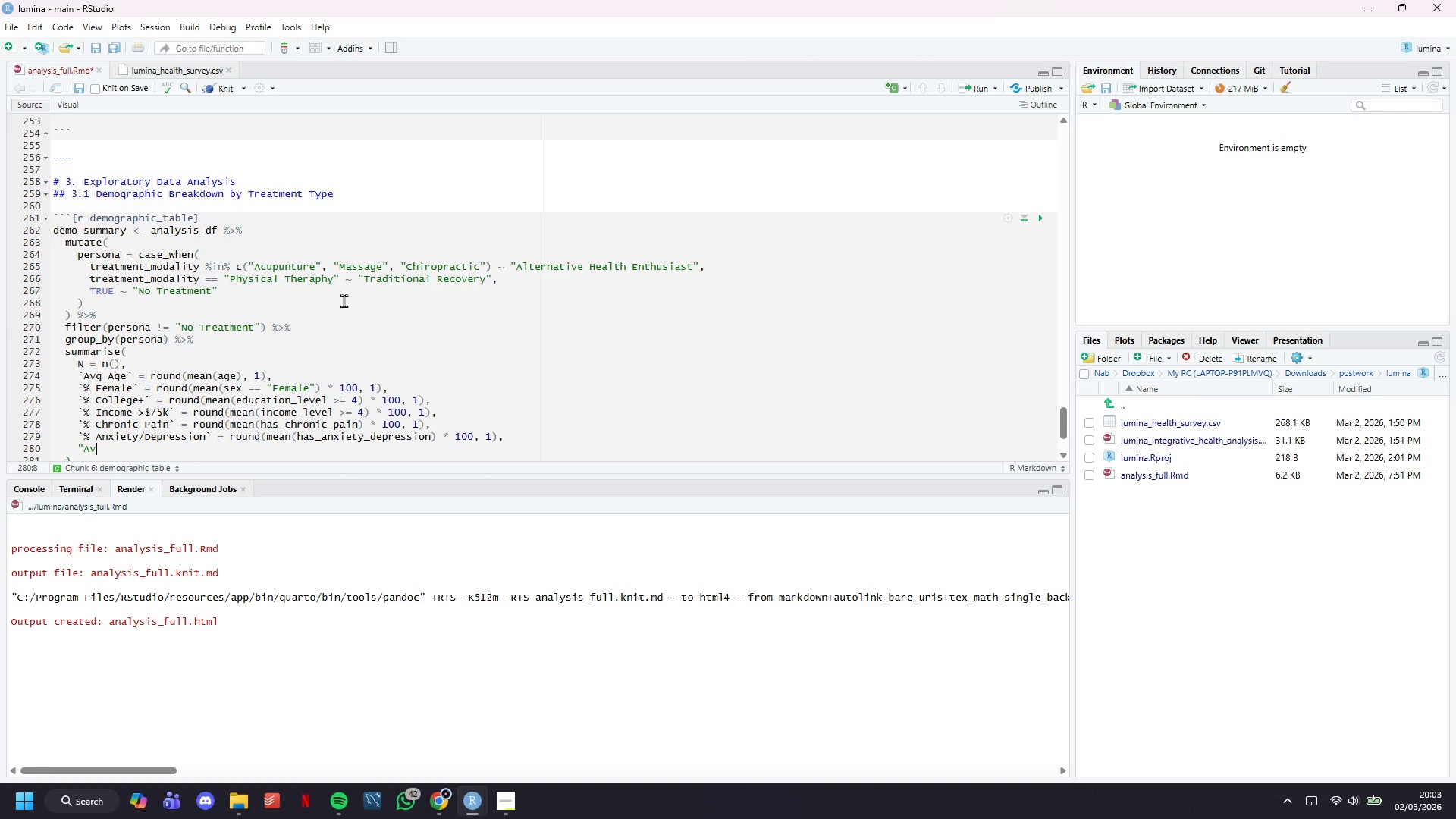 
key(Backspace)
 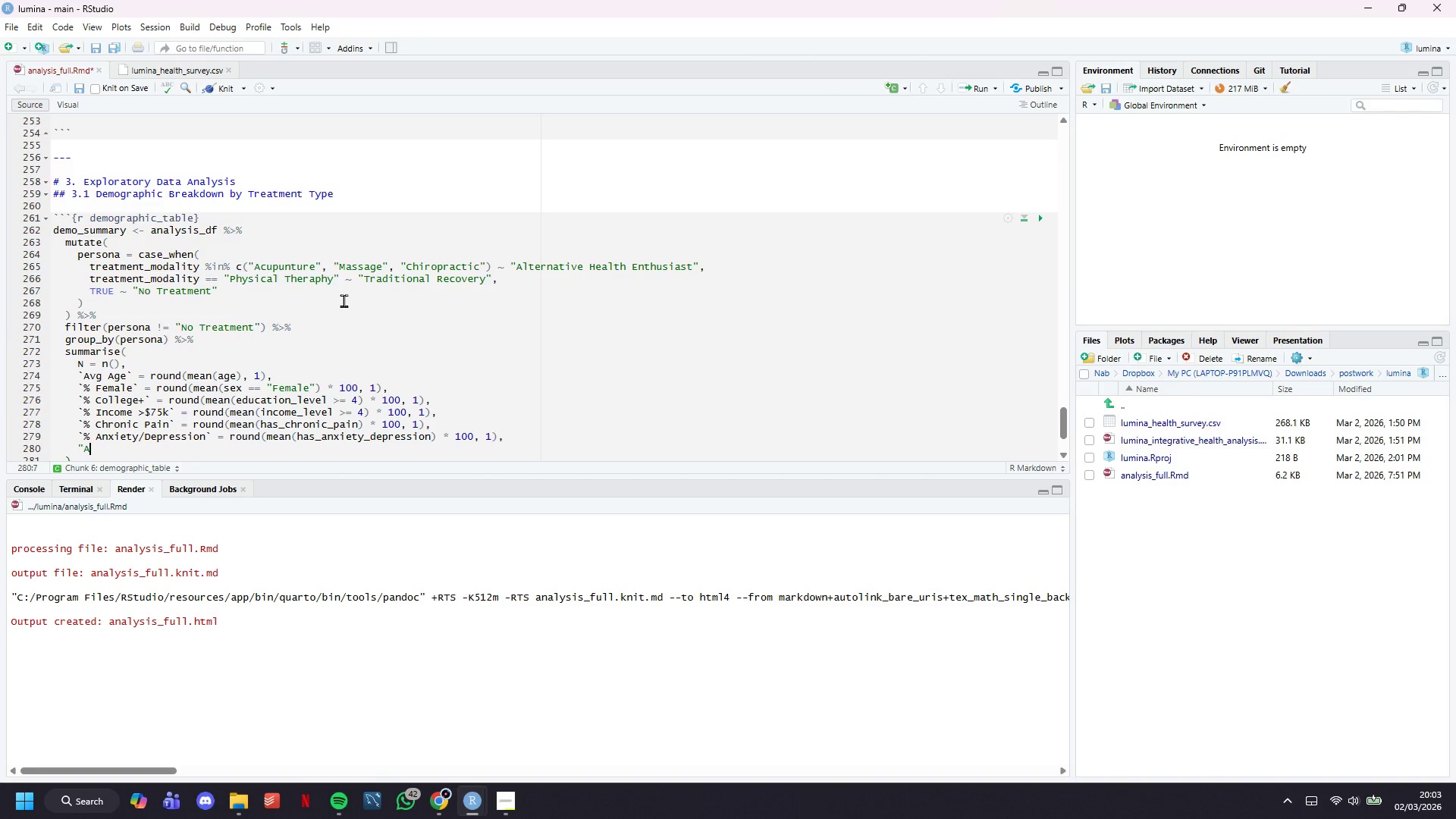 
key(Backspace)
 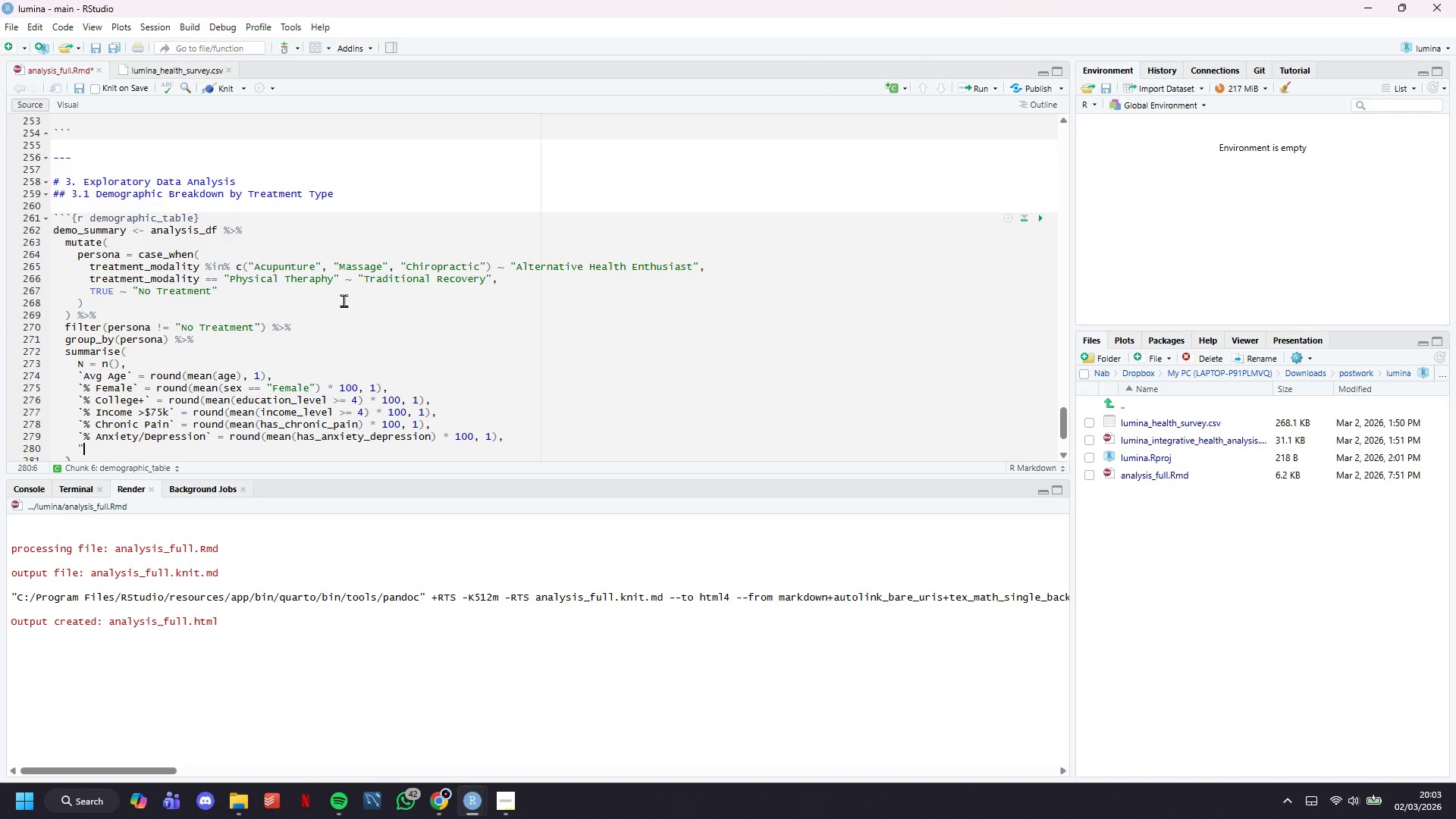 
key(Backspace)
 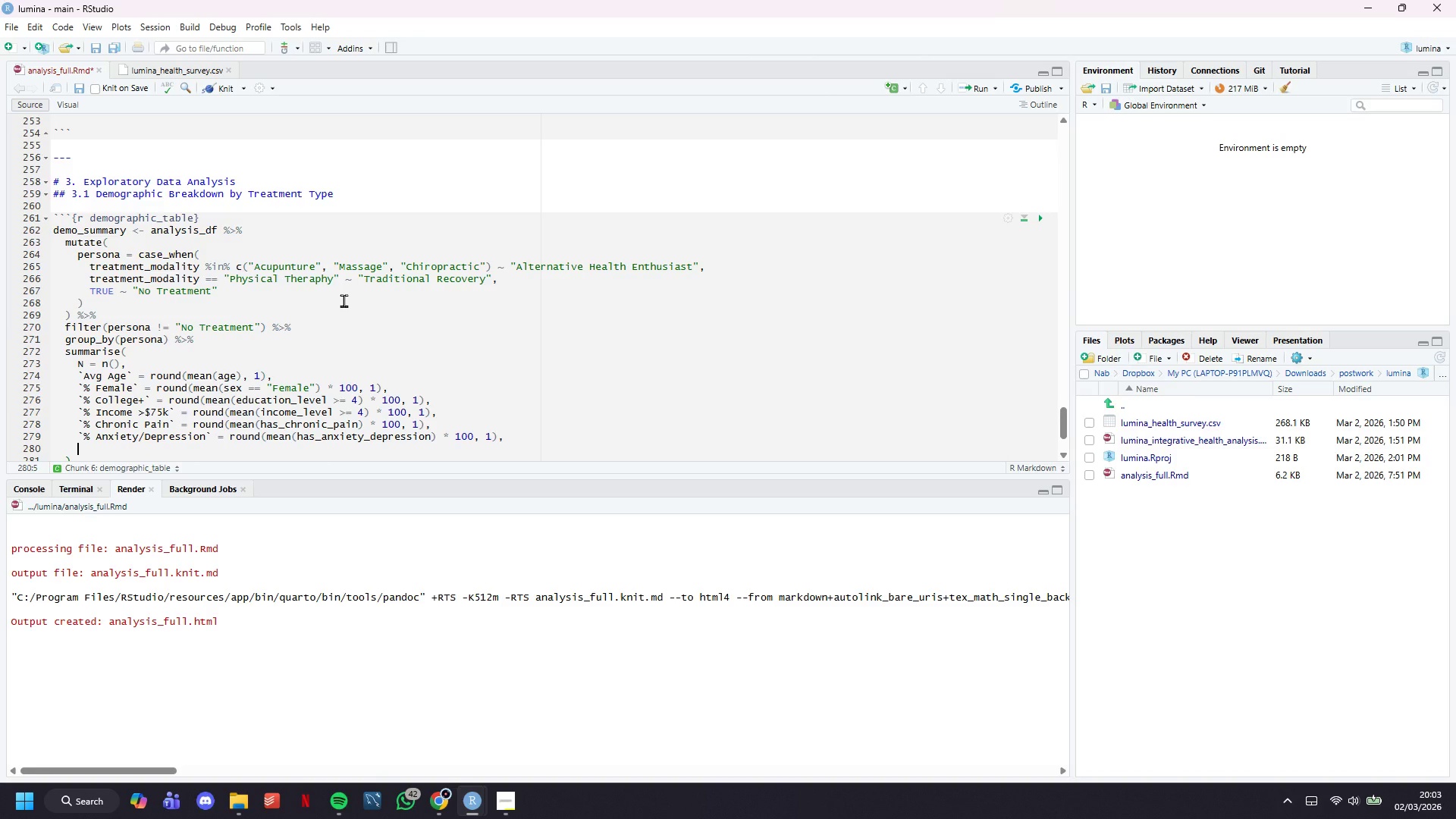 
key(Backspace)
 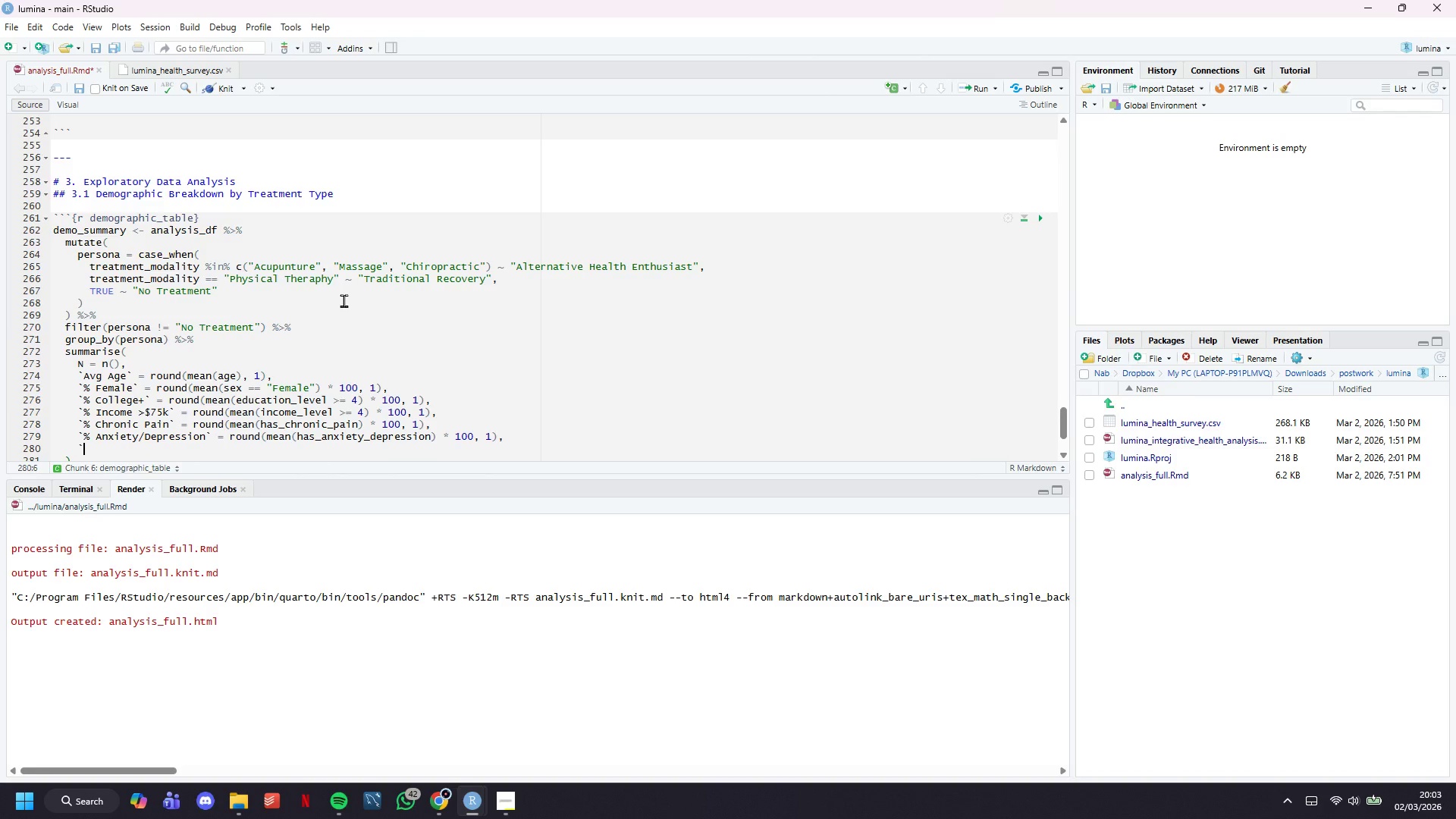 
key(Backquote)
 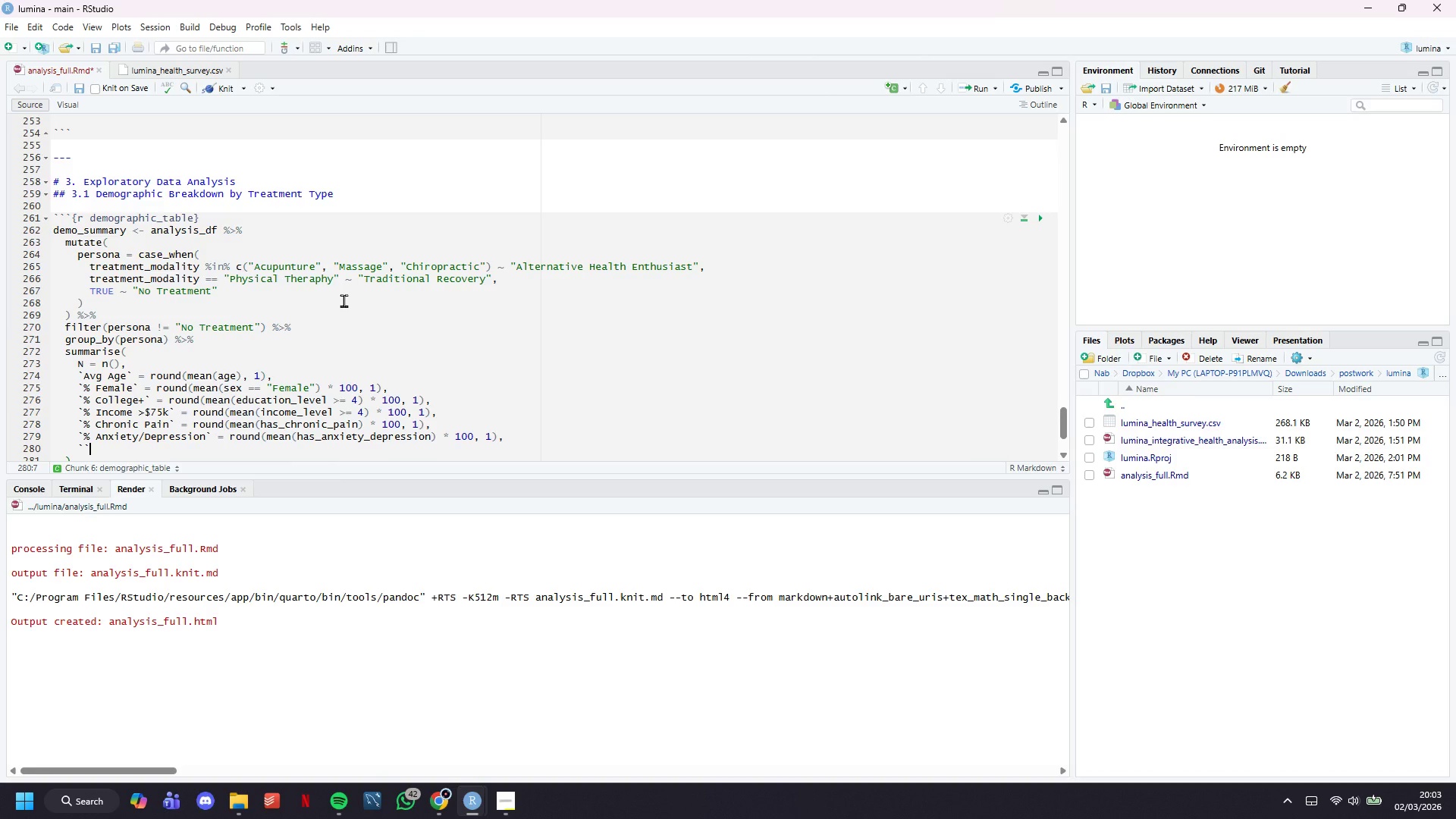 
key(Backquote)
 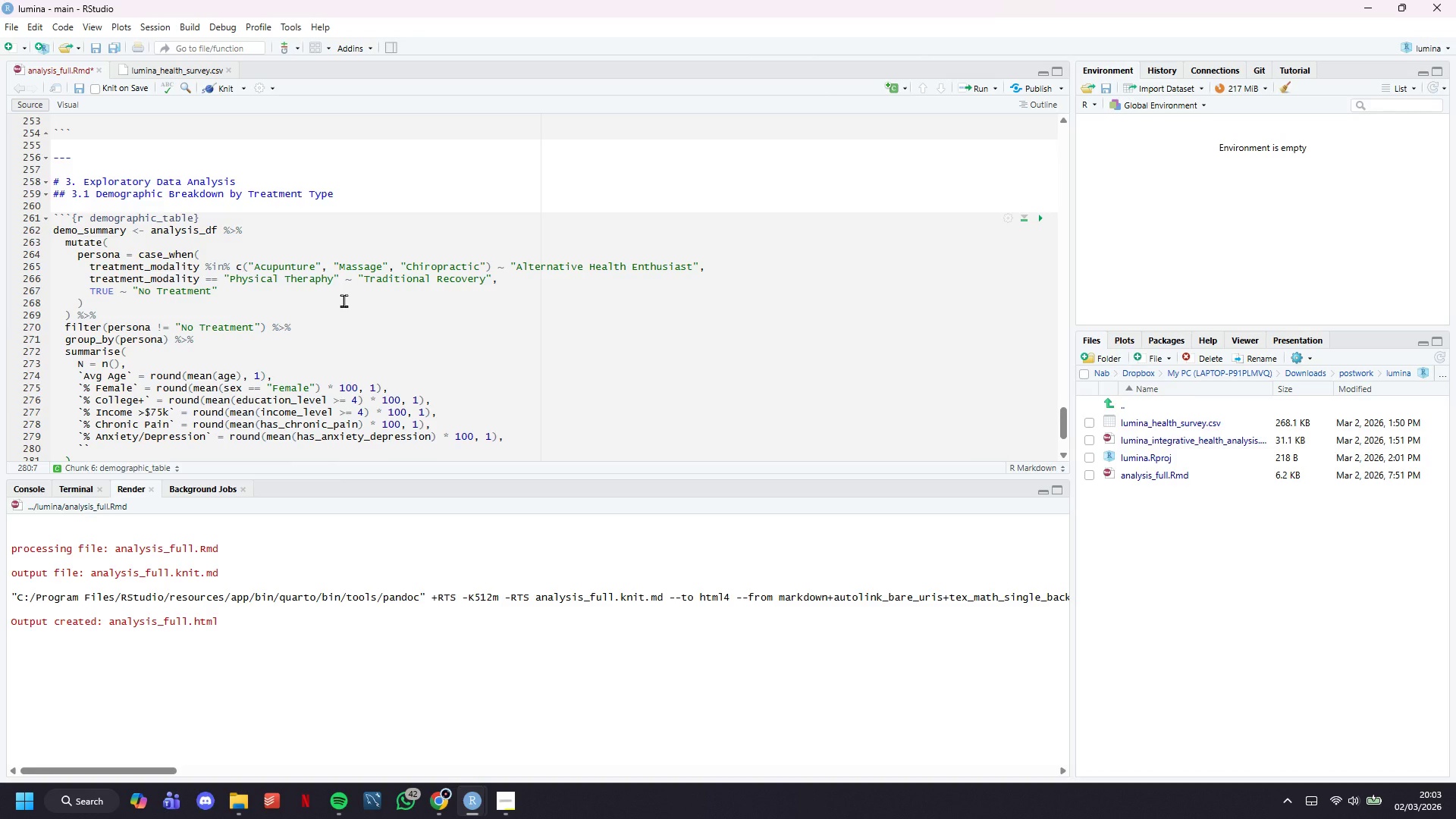 
key(ArrowLeft)
 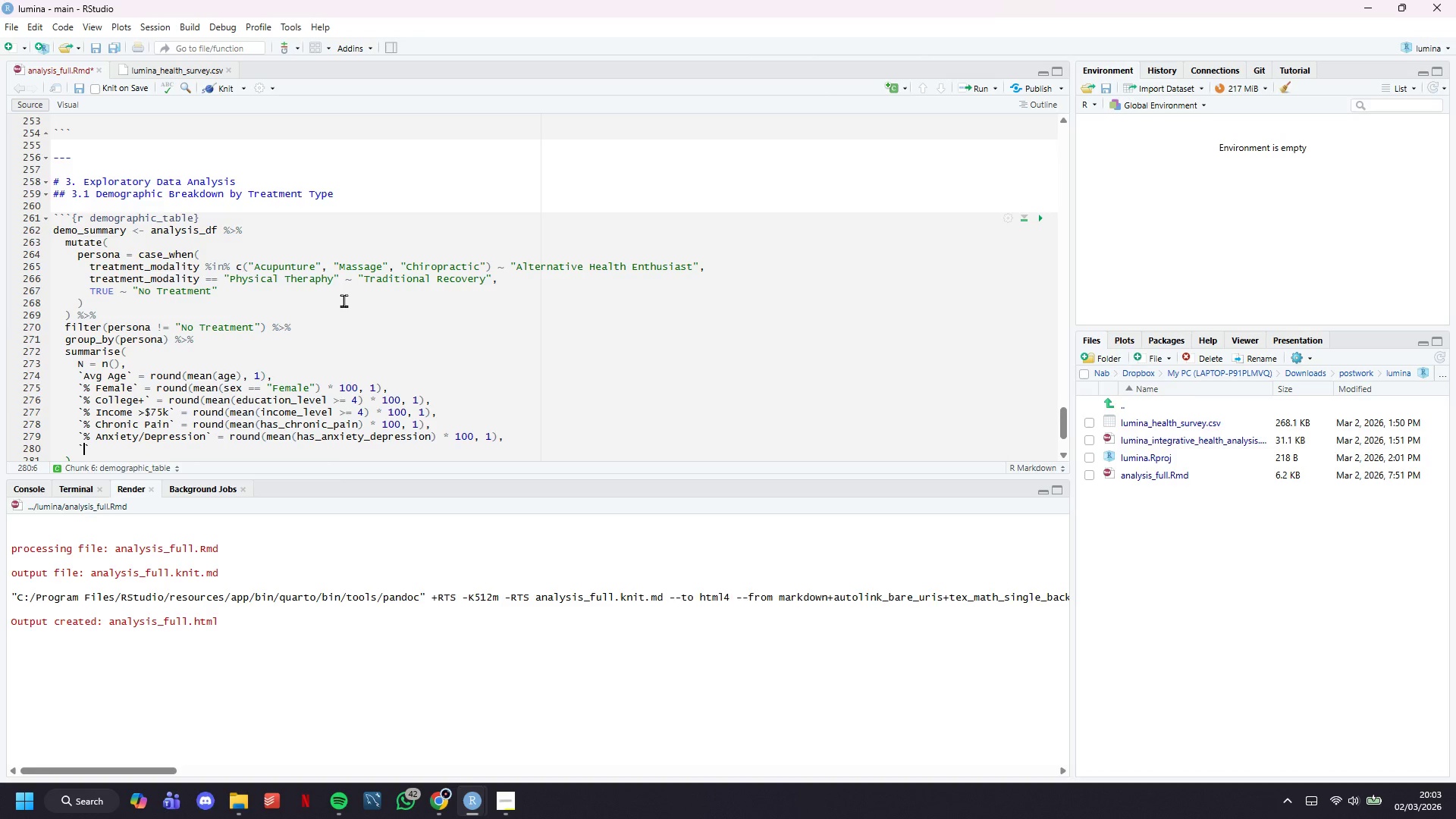 
type(Abg Treatment Sessions)
 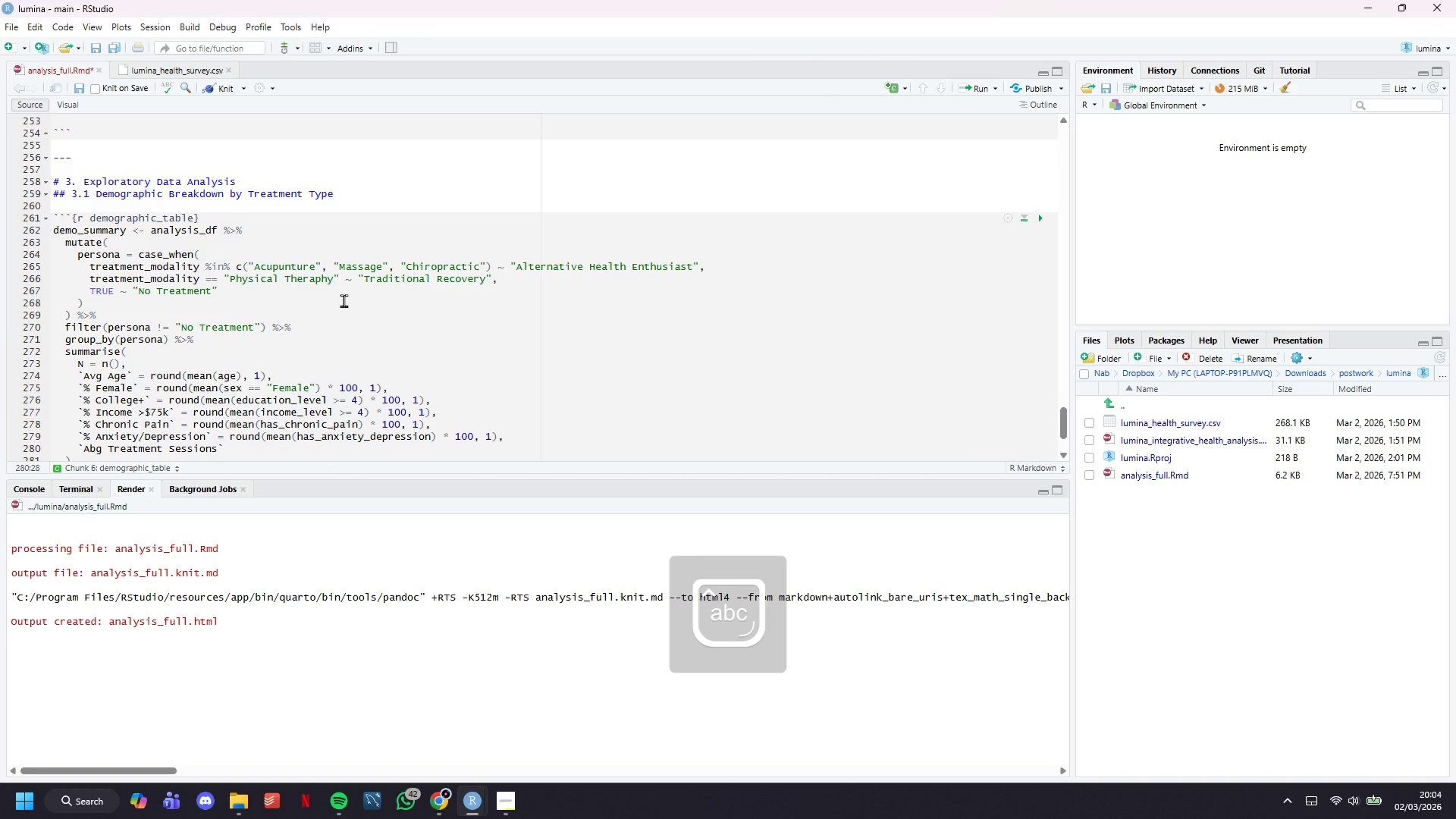 
key(ArrowRight)
 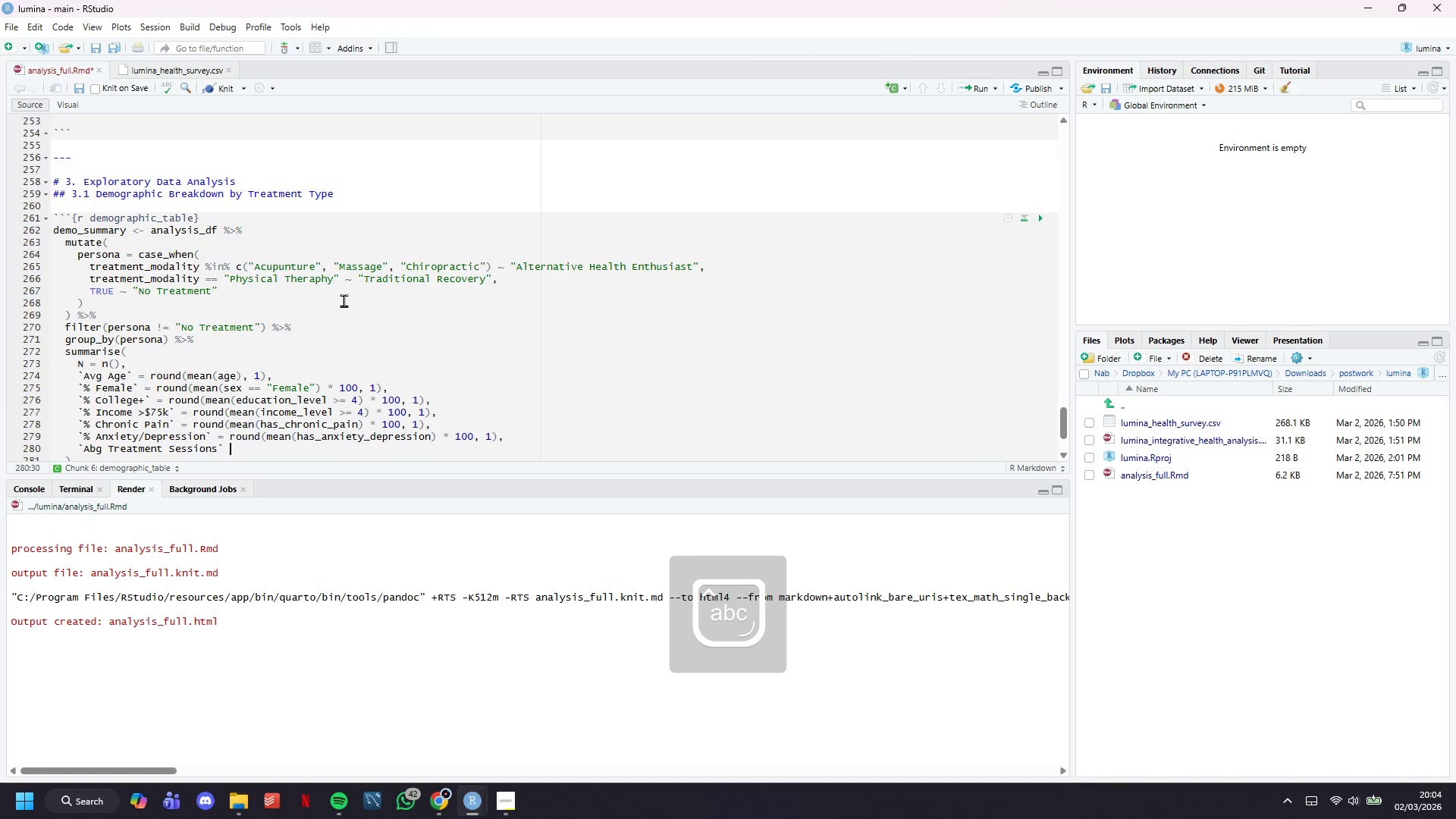 
type( = round(mean(treatment_frequeny)
key(Backspace)
type(cy)
 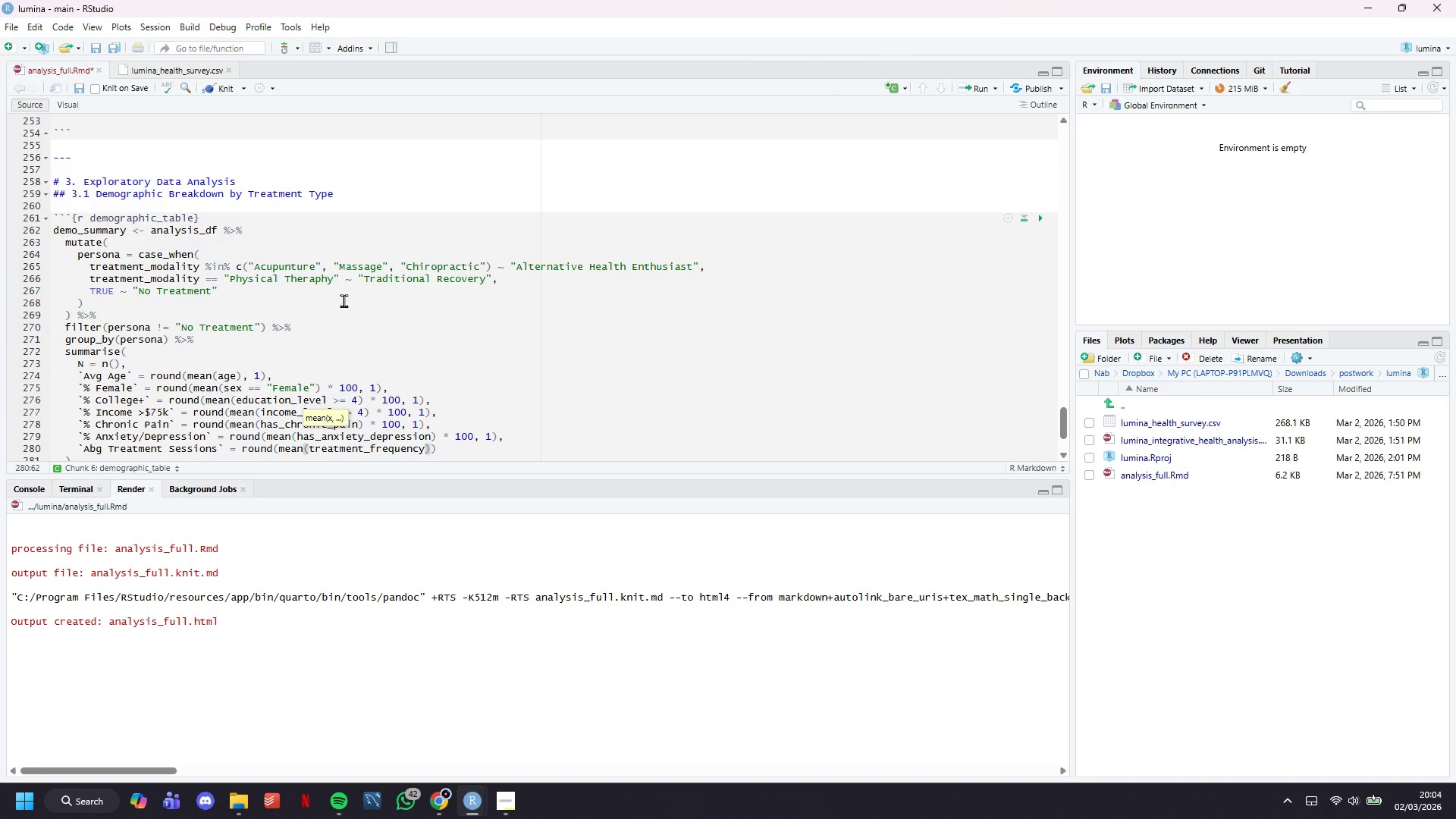 
key(ArrowRight)
 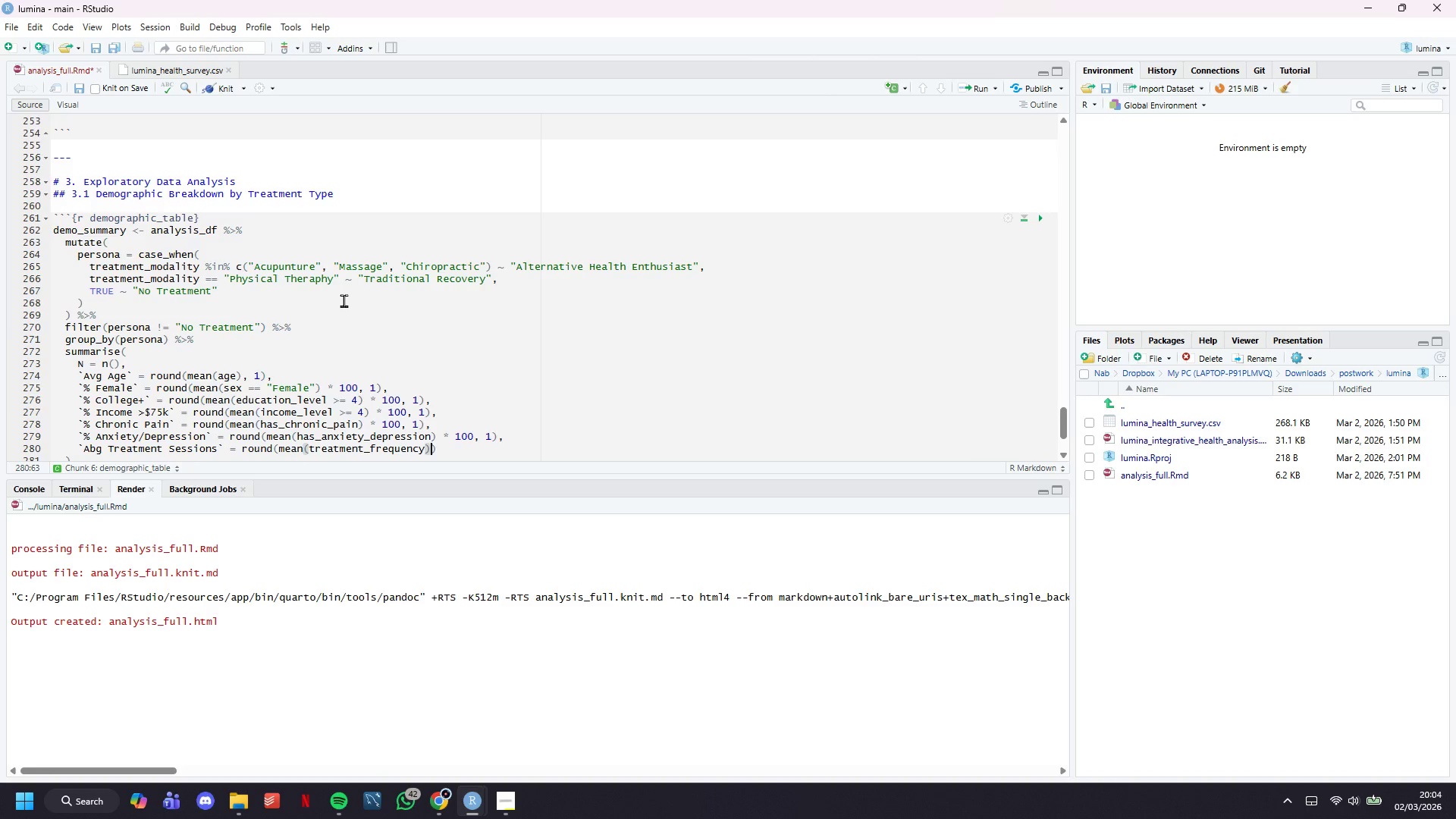 
key(Comma)
 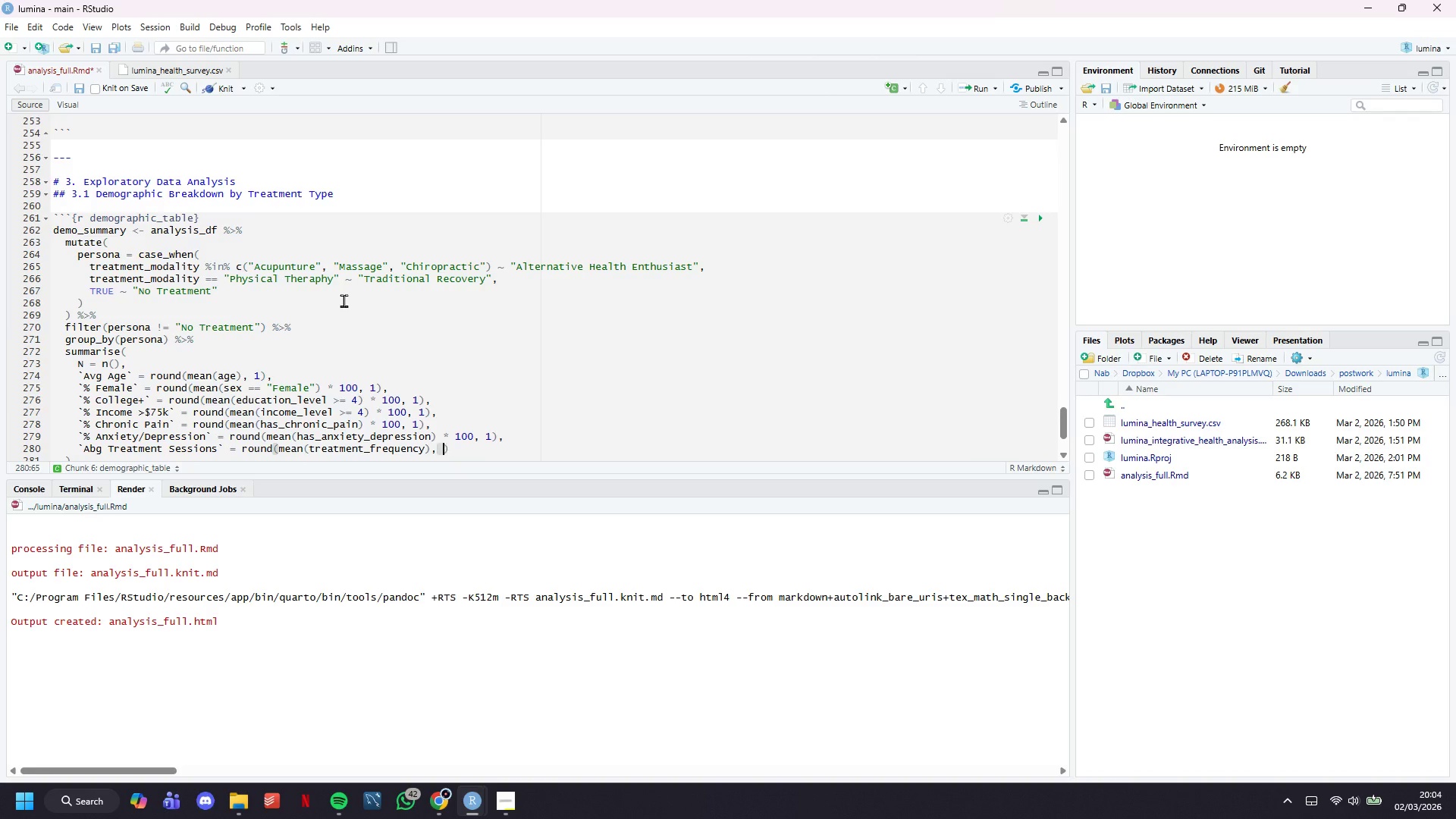 
key(Space)
 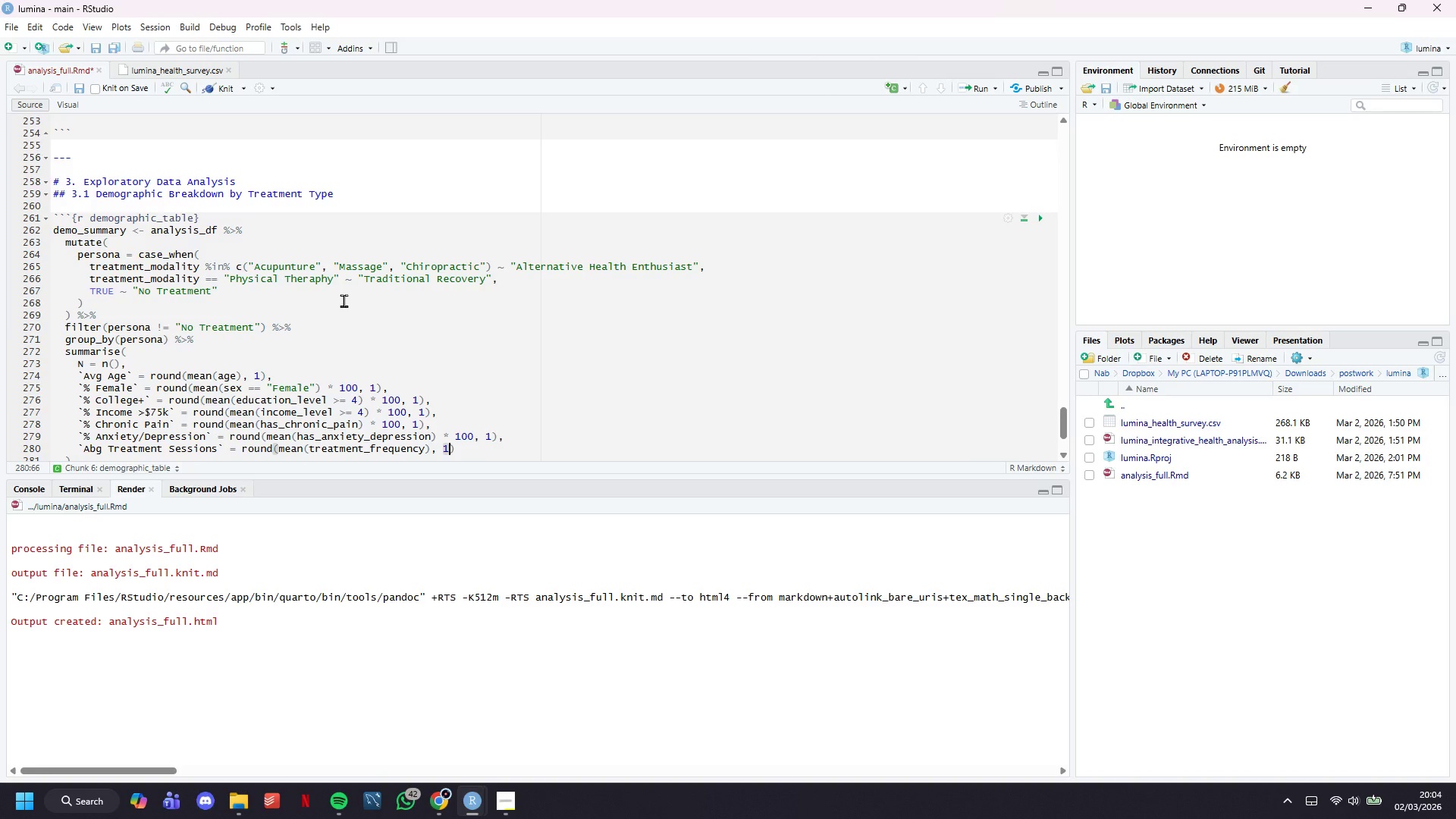 
key(1)
 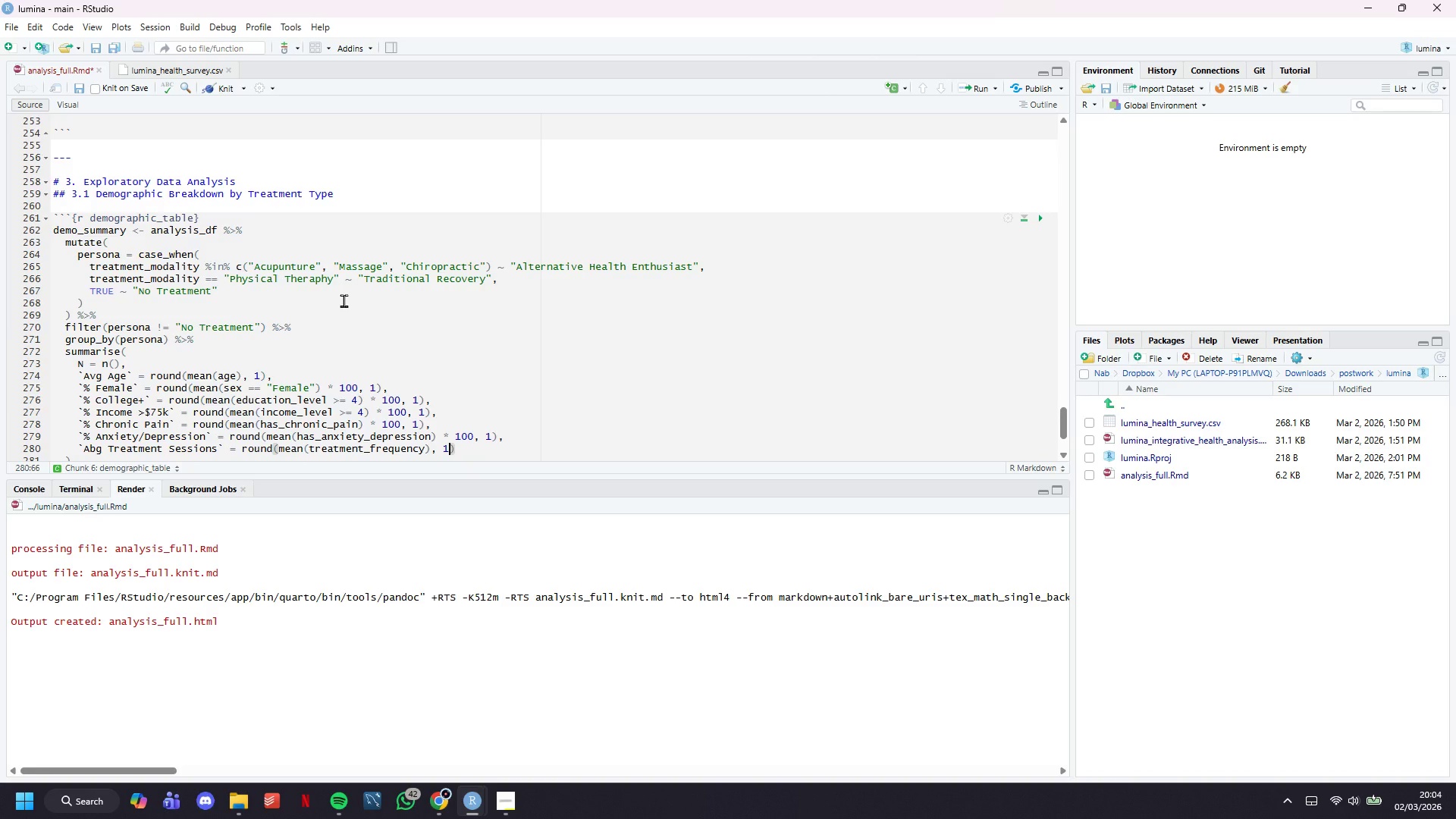 
key(ArrowRight)
 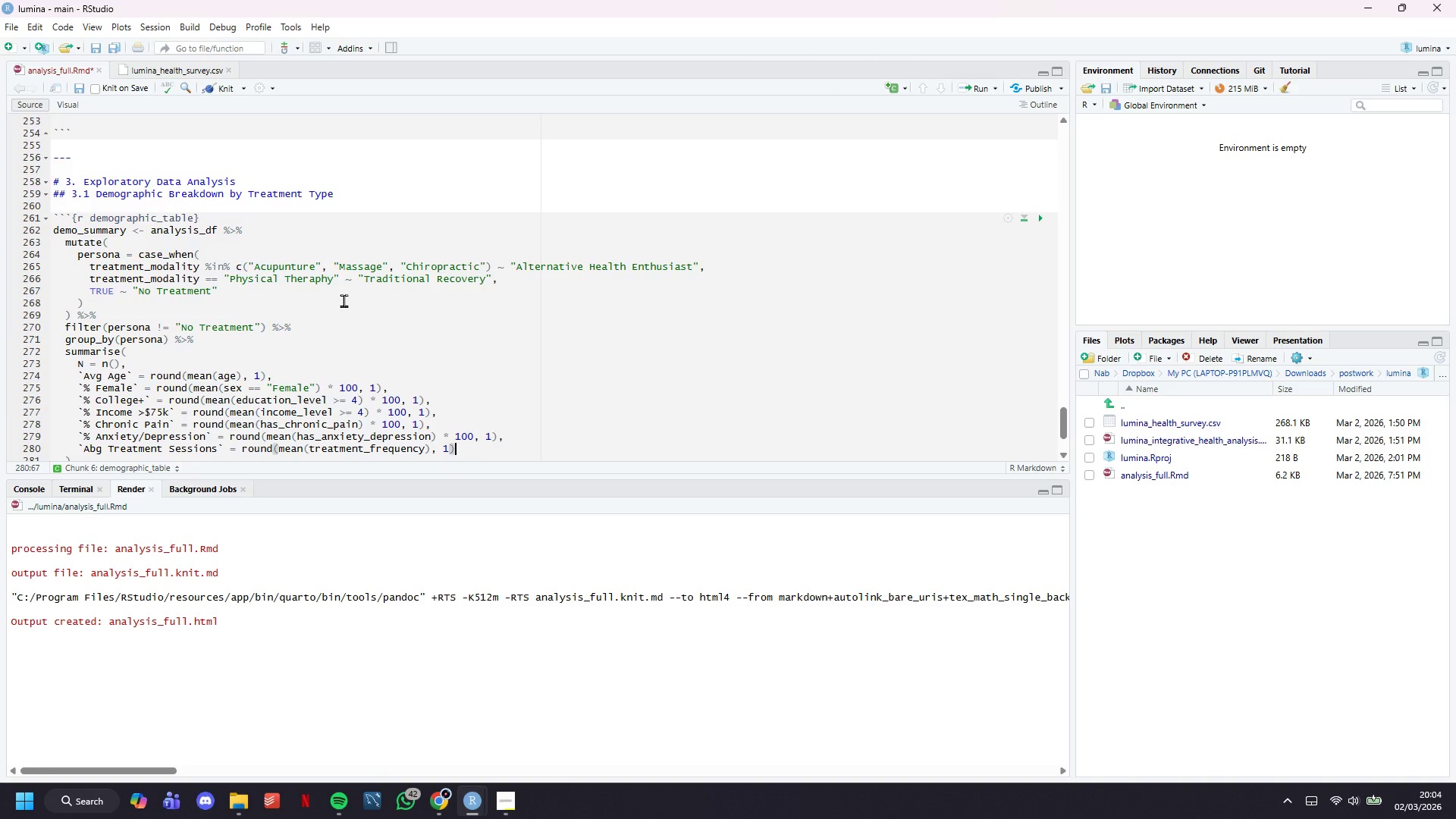 
key(Comma)
 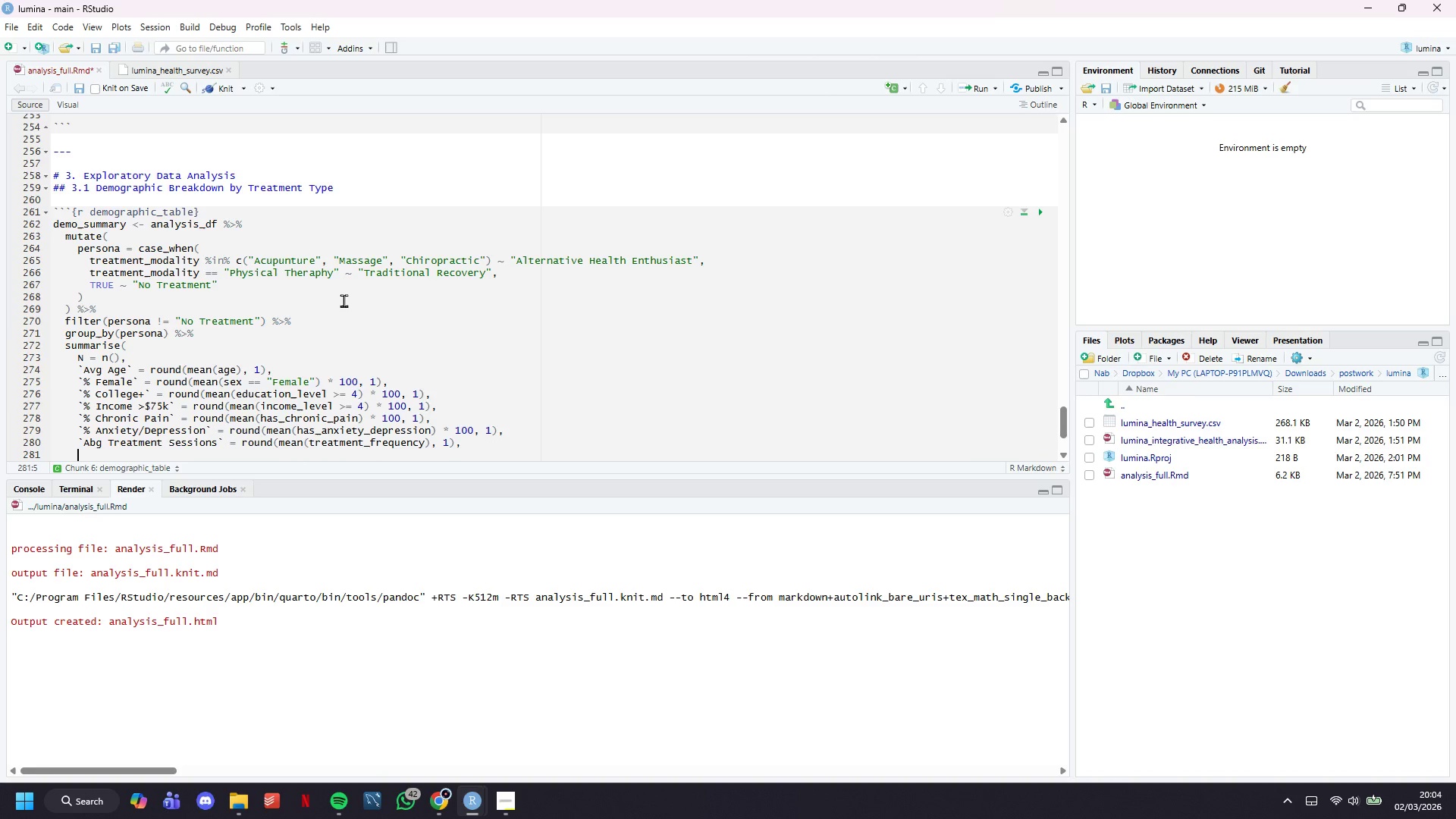 
key(Enter)
 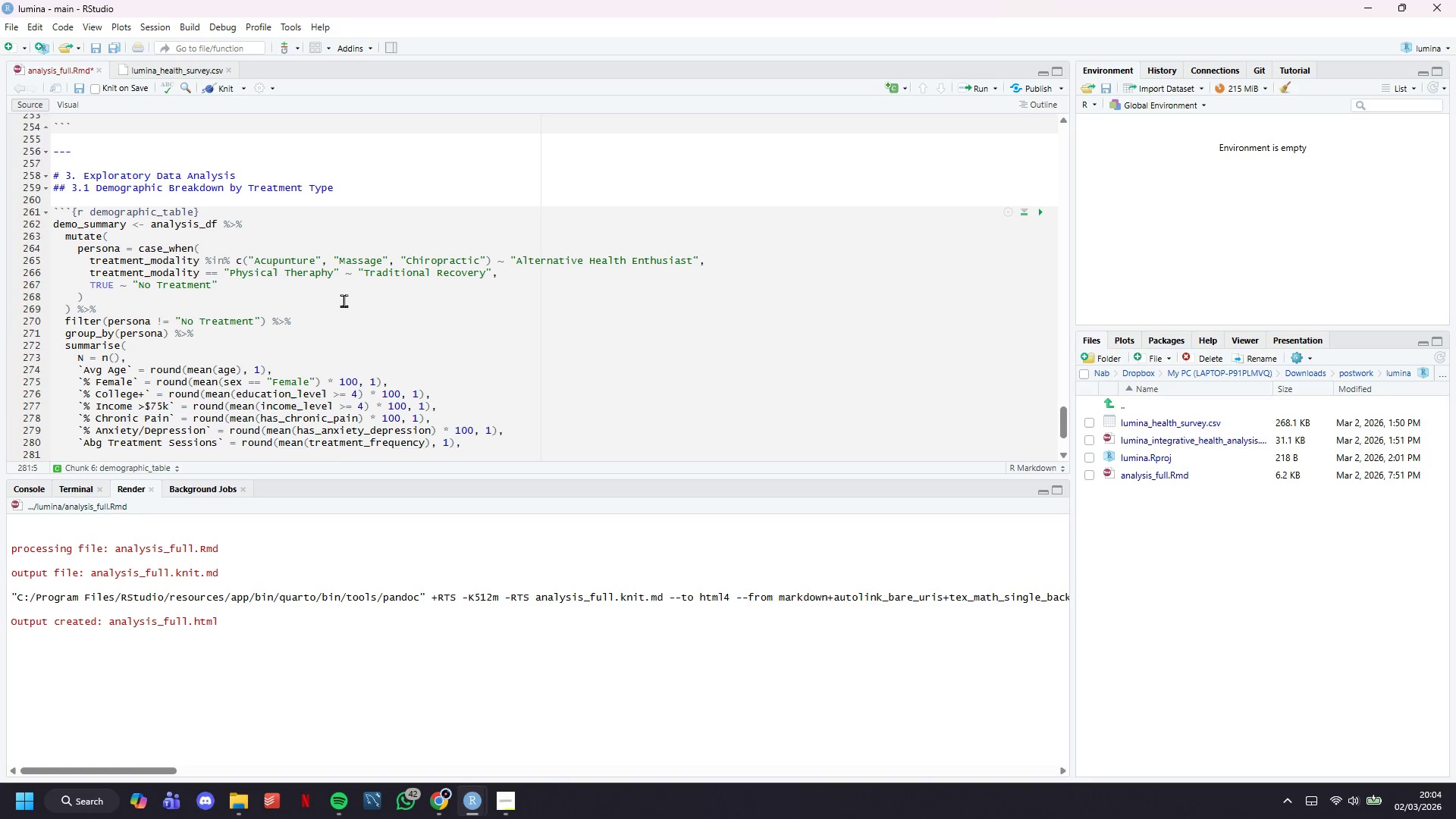 
key(ArrowUp)
 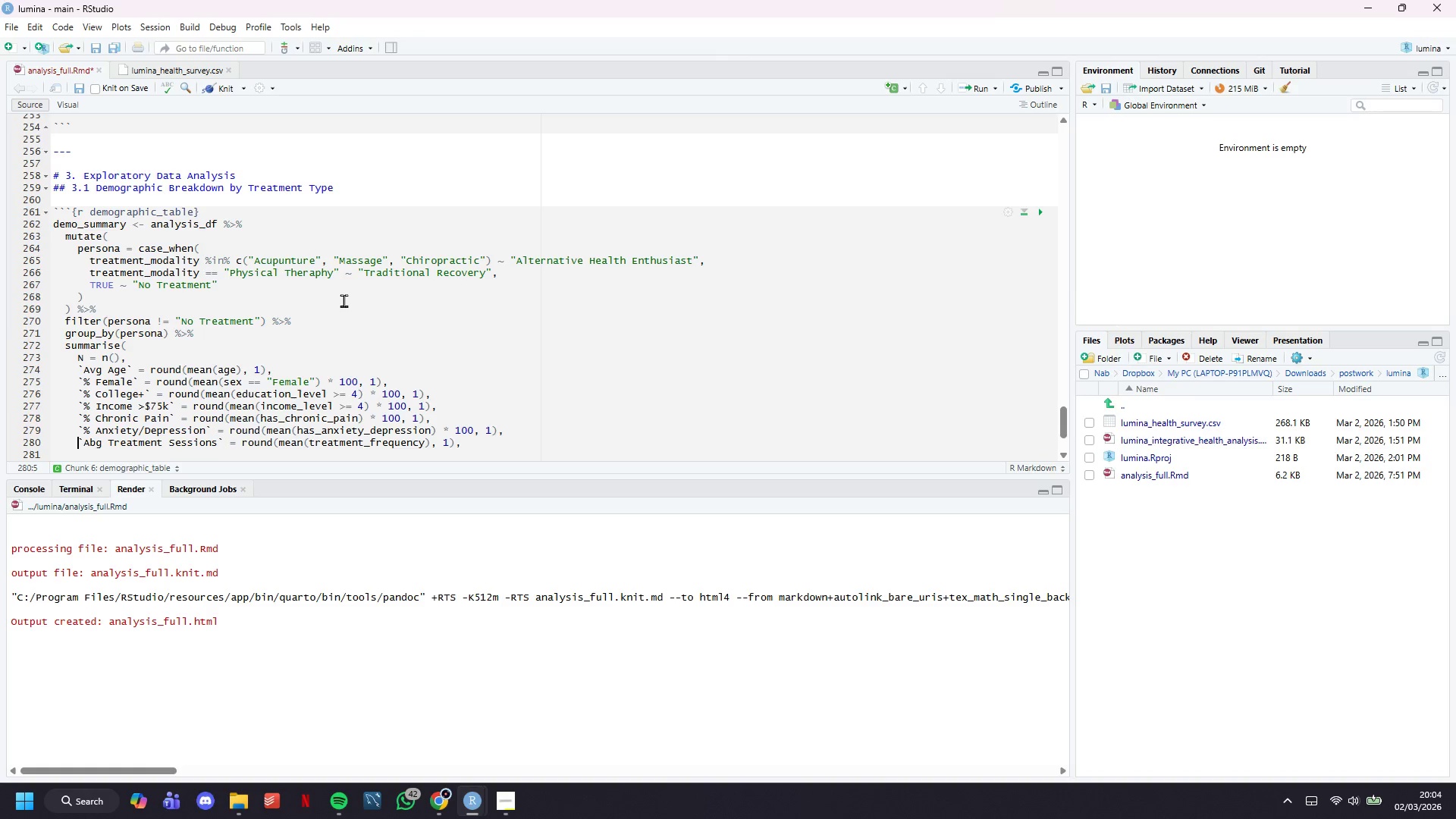 
key(ArrowRight)
 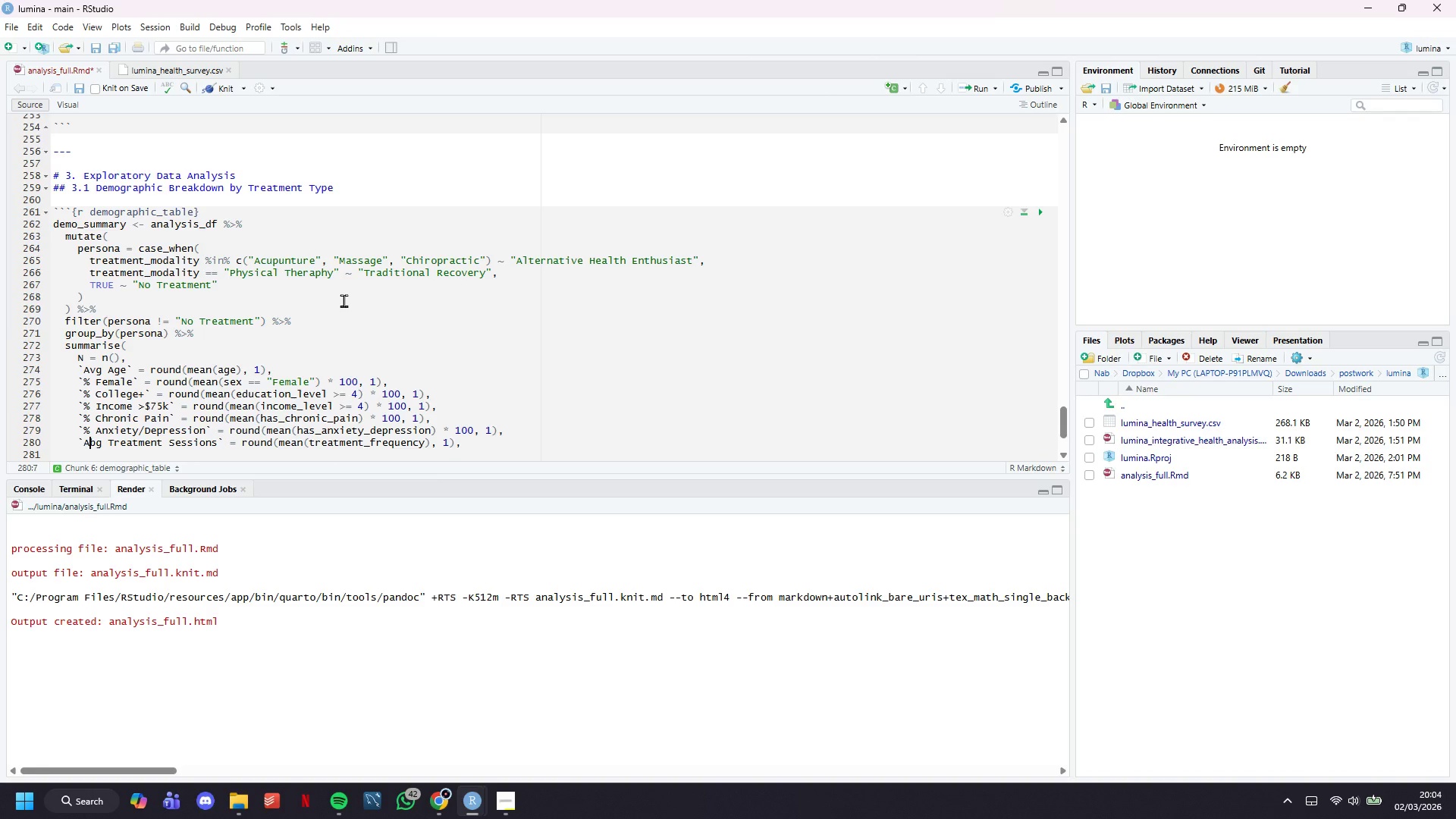 
key(ArrowRight)
 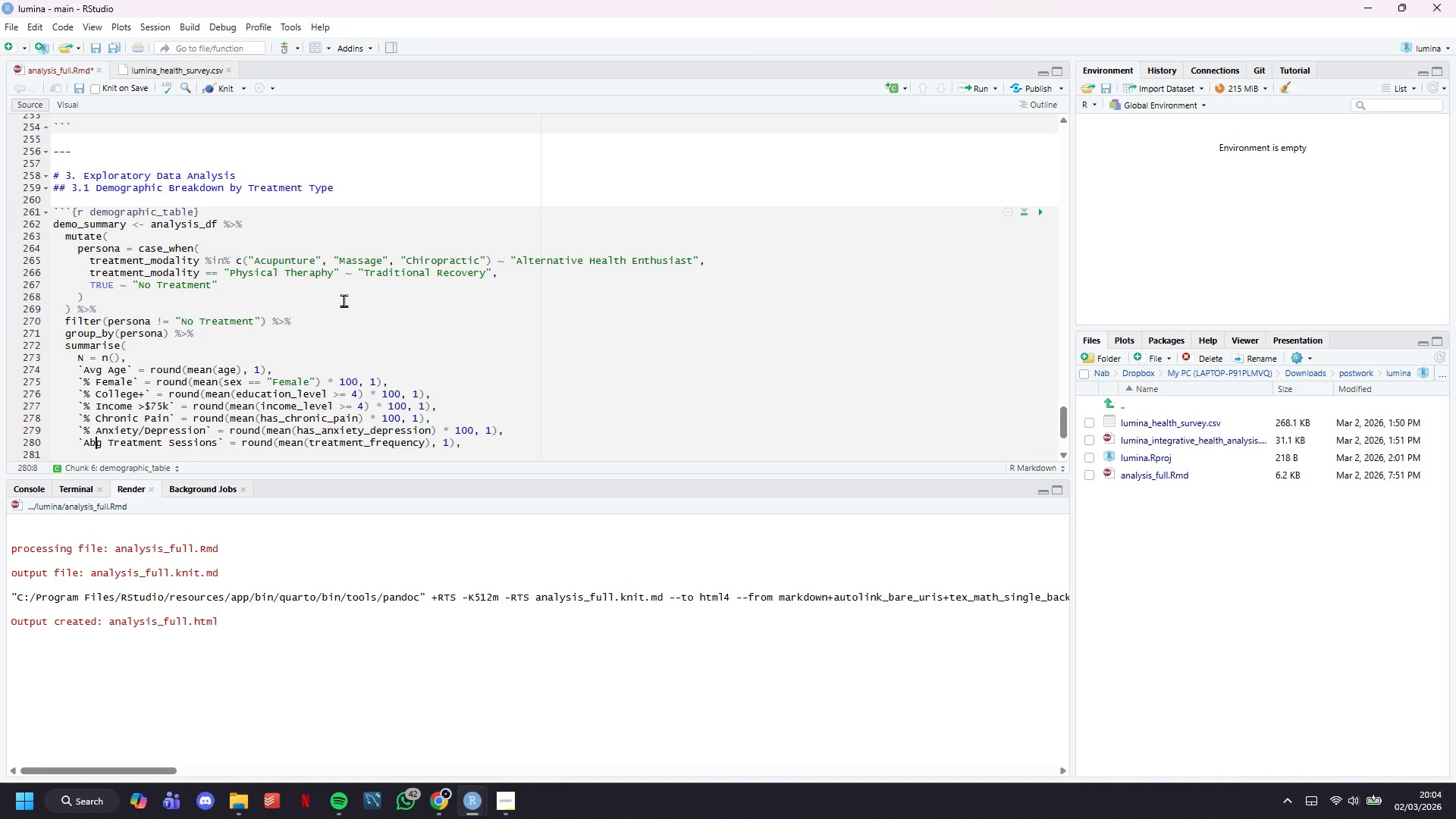 
key(ArrowRight)
 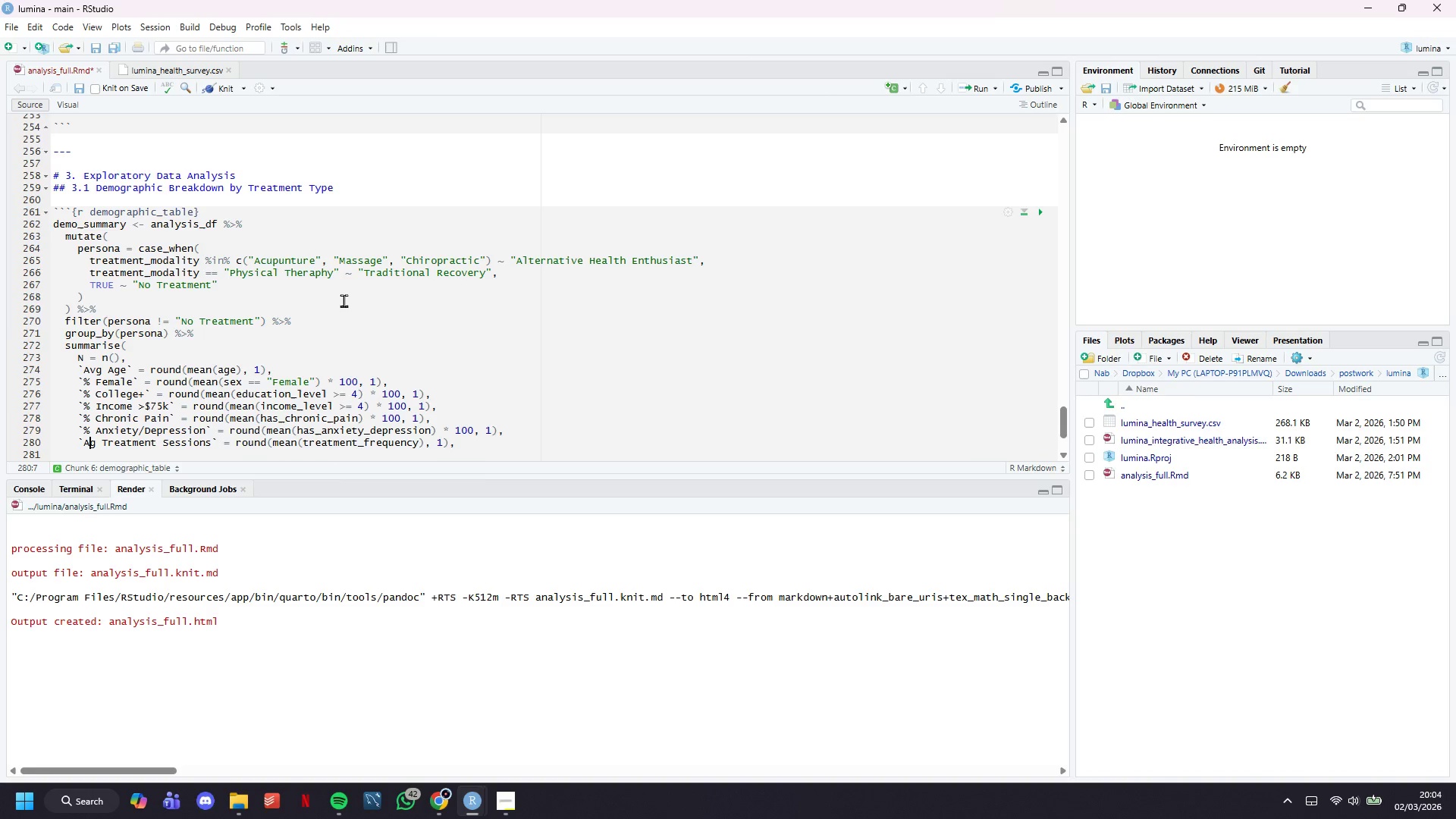 
key(Backspace)
 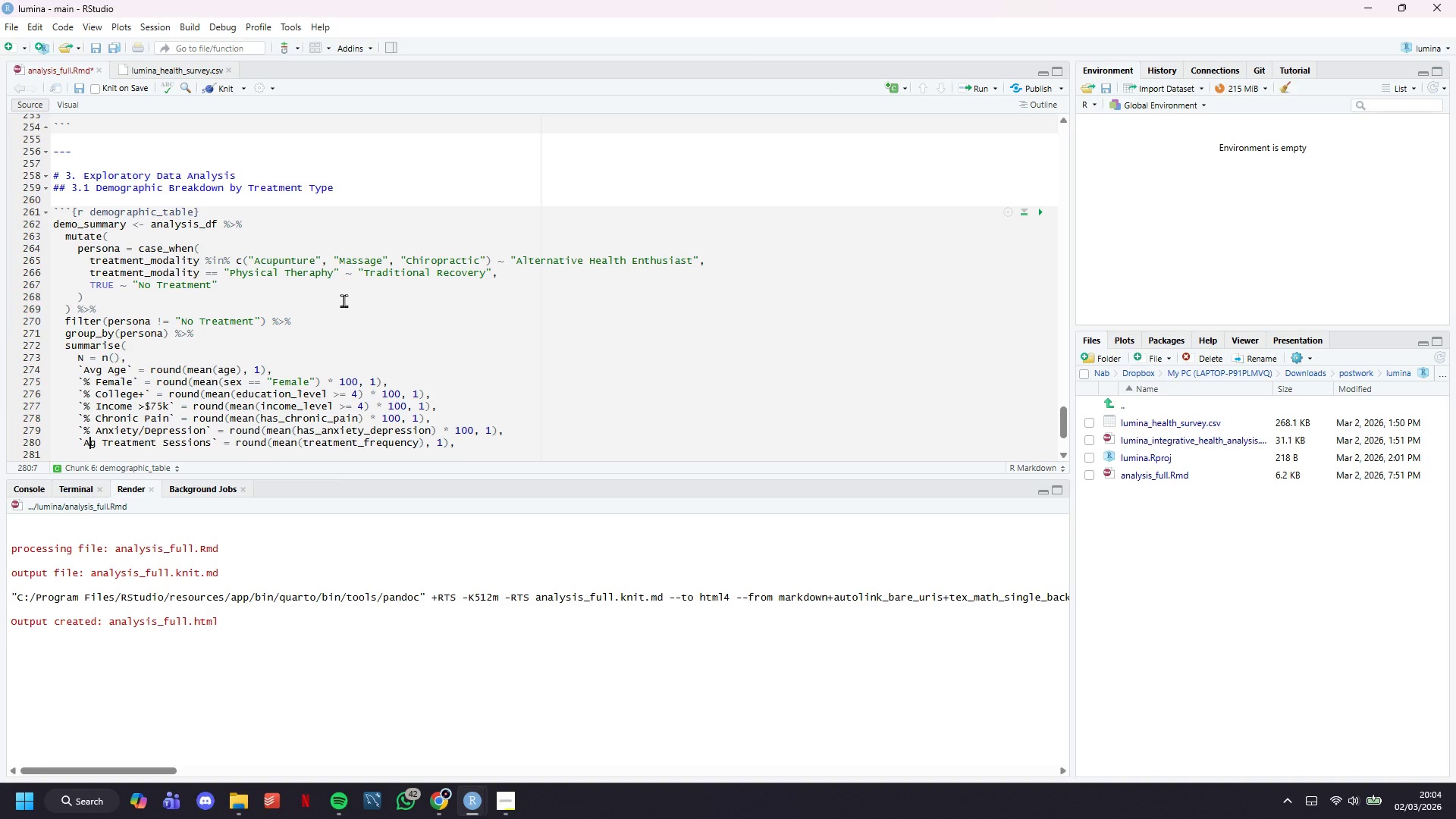 
key(V)
 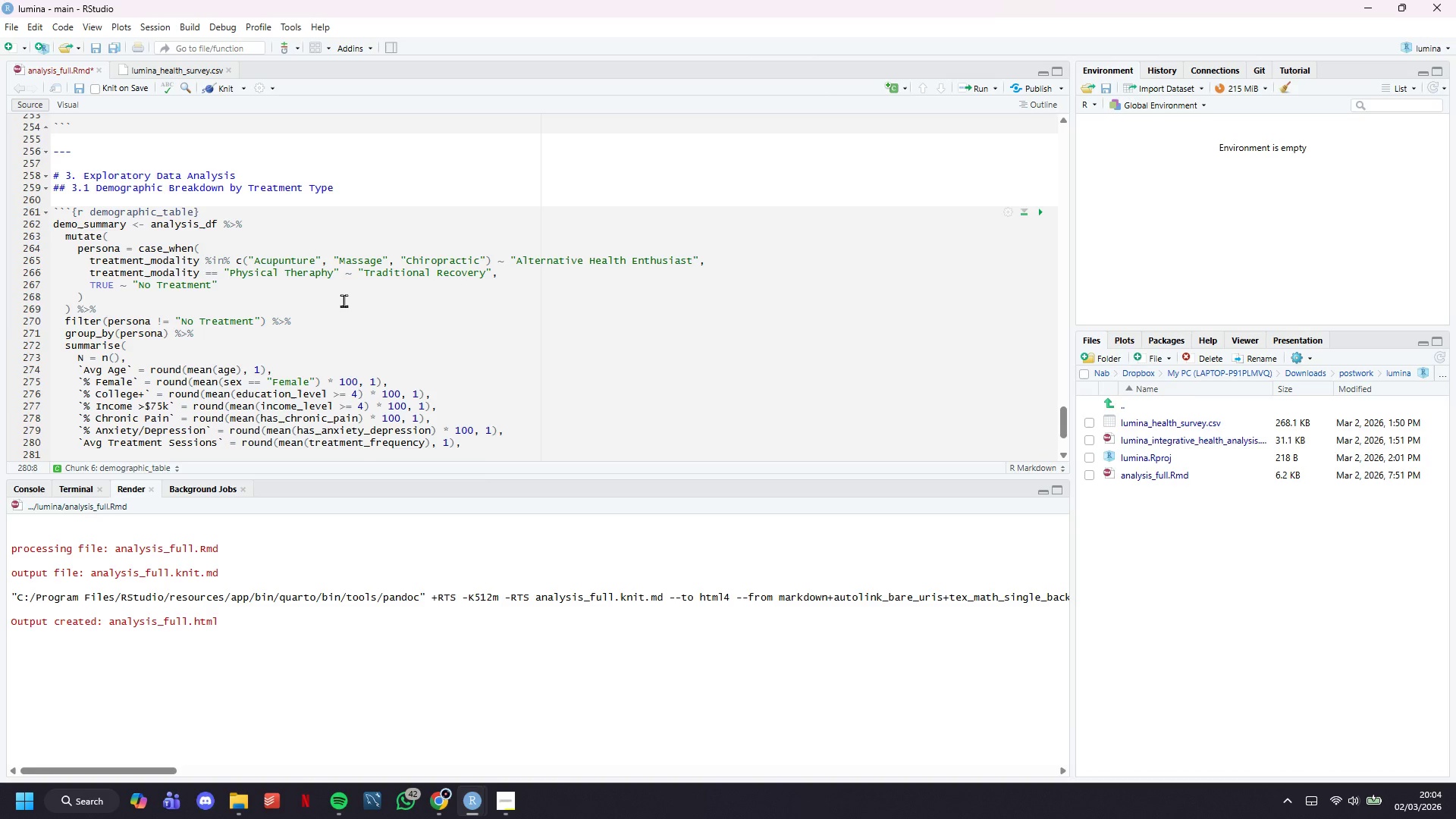 
key(ArrowDown)
 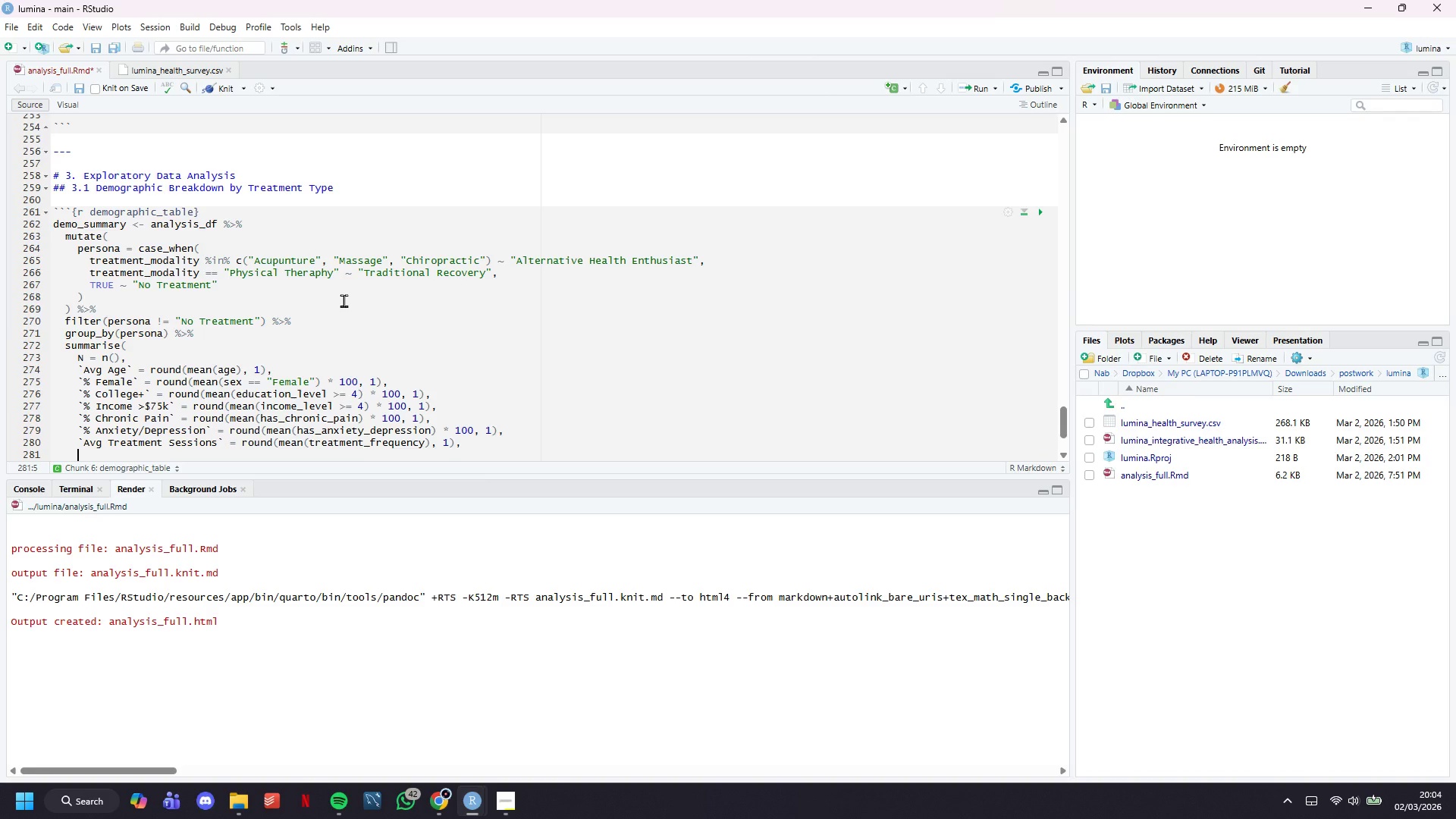 
key(ArrowDown)
 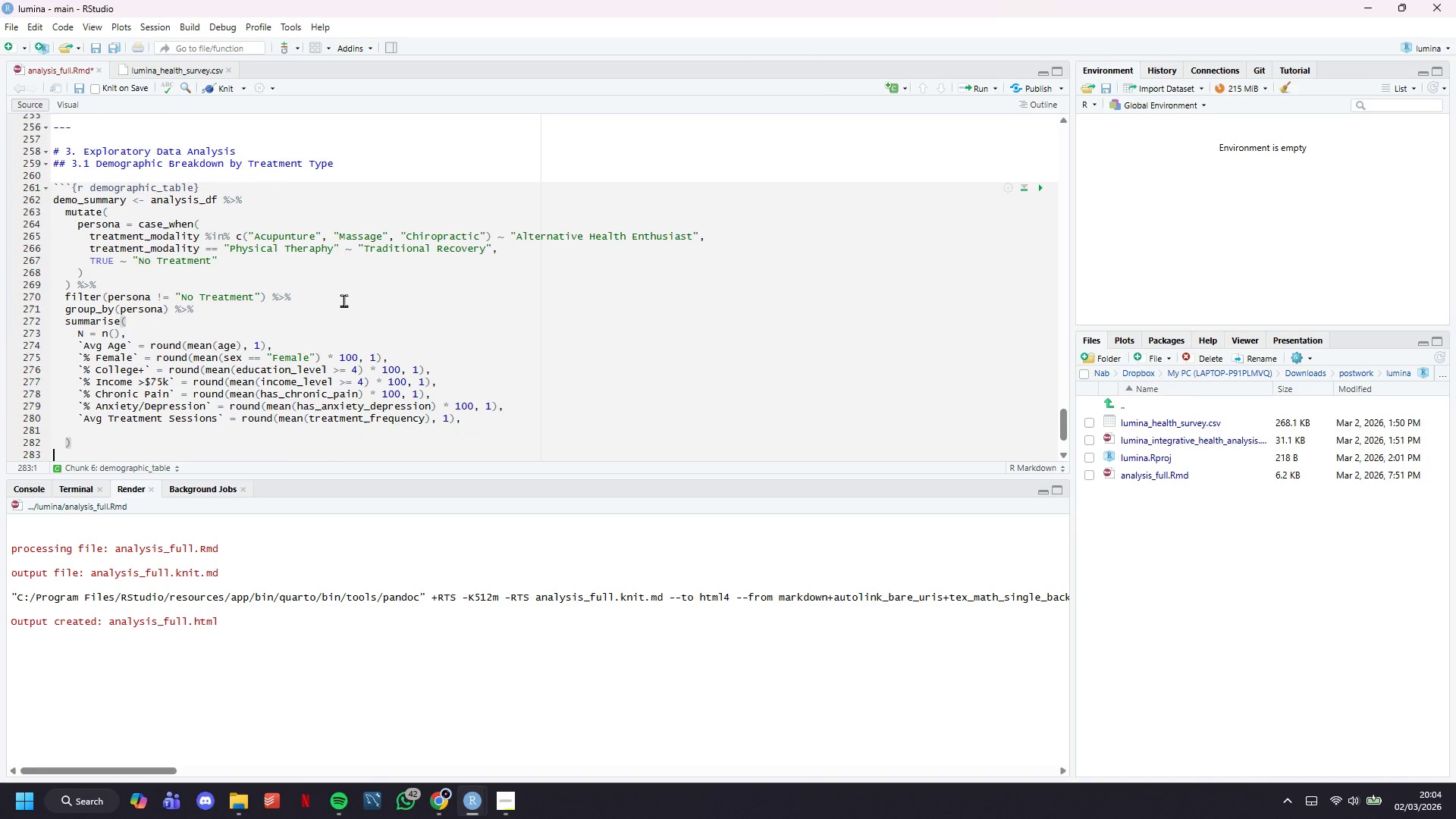 
key(ArrowDown)
 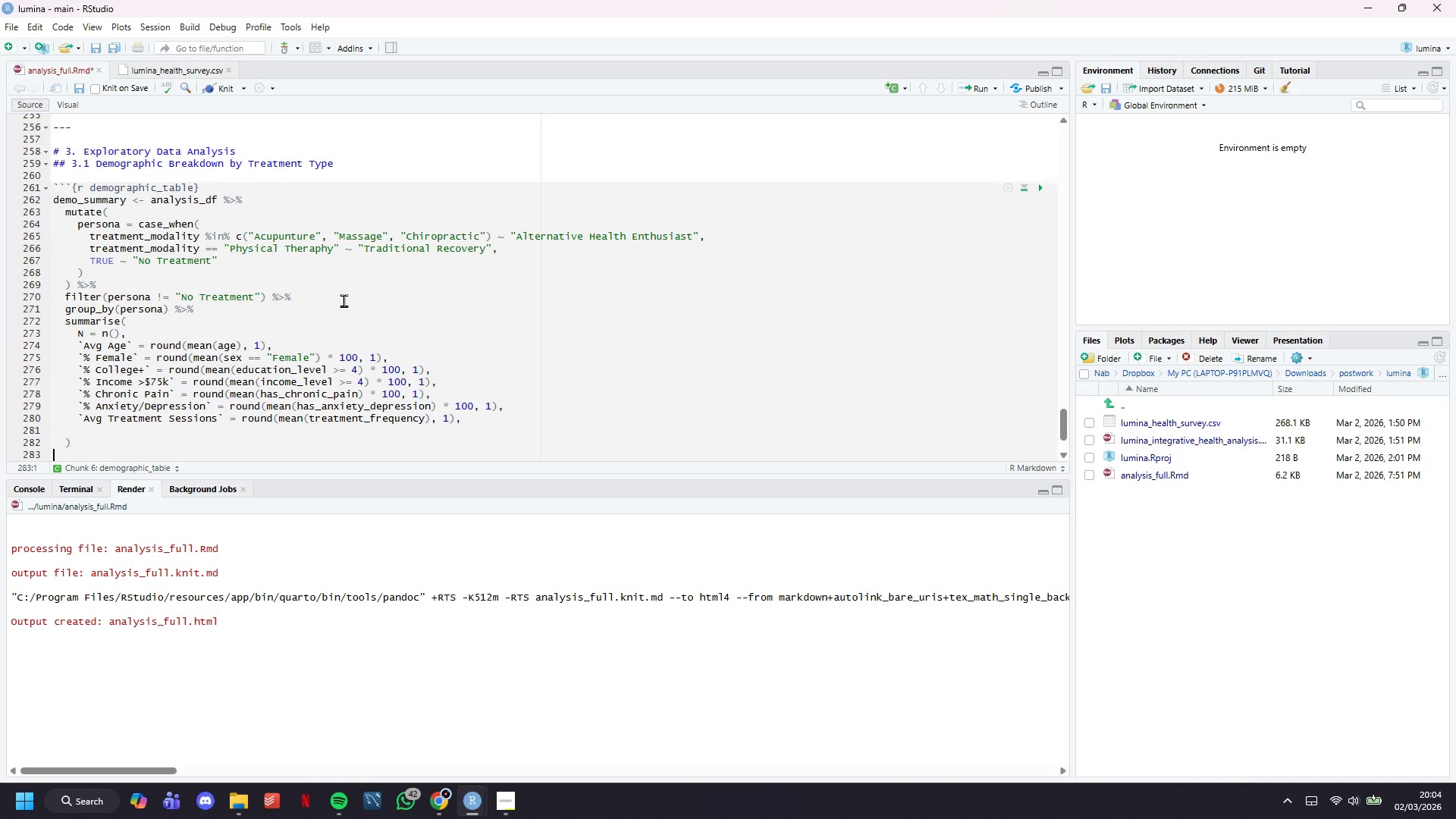 
key(ArrowUp)
 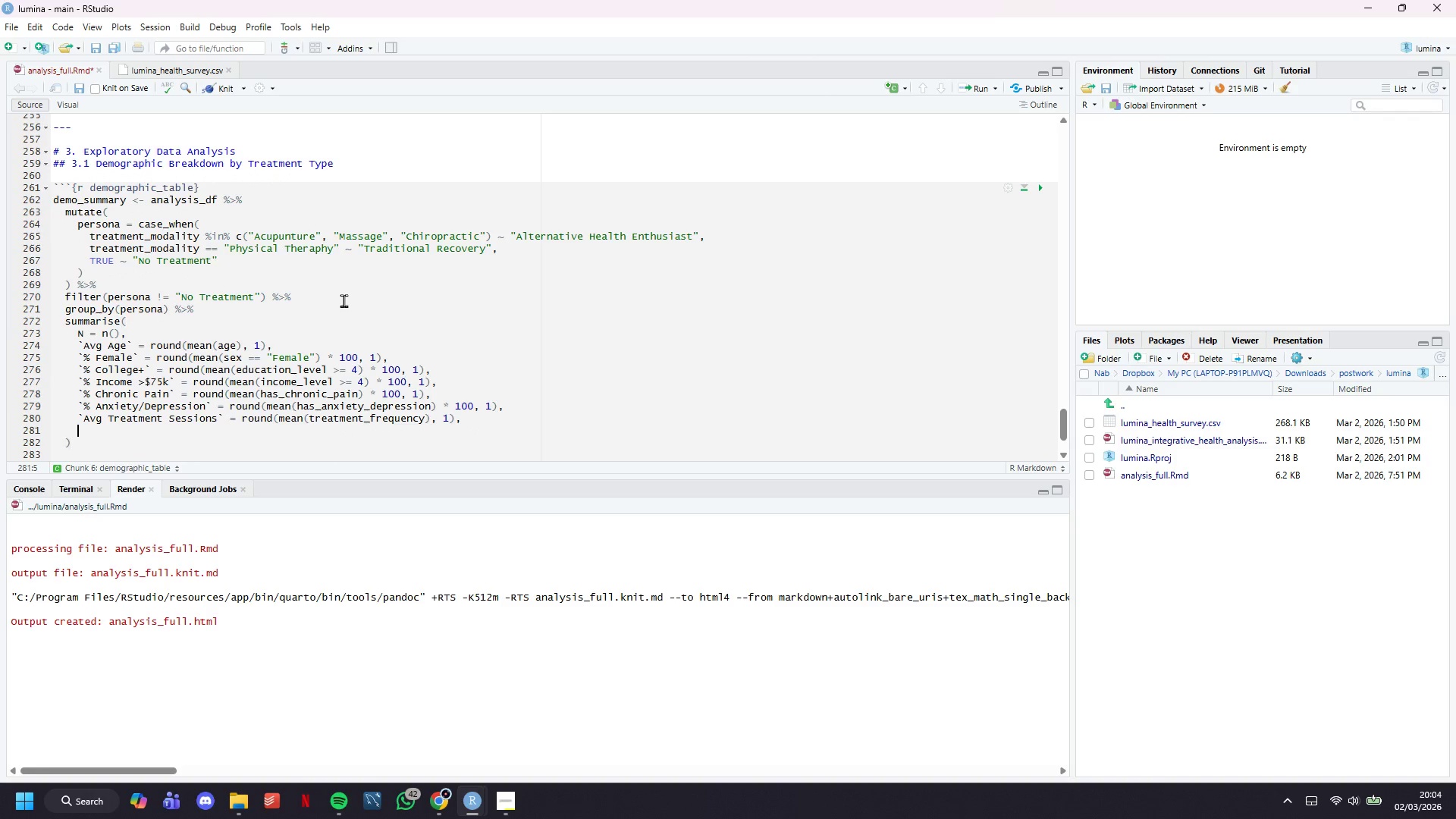 
key(ArrowUp)
 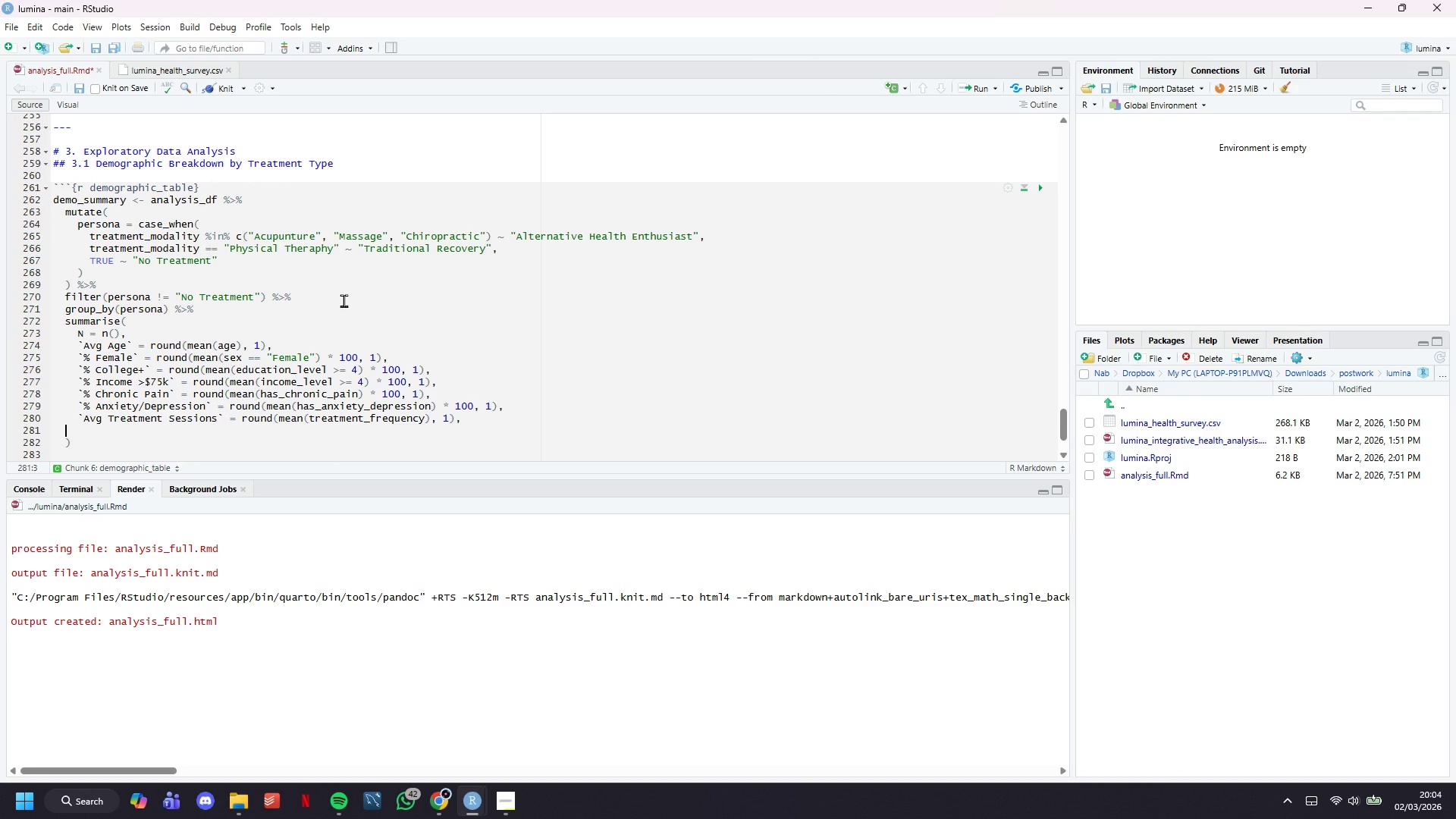 
key(ArrowLeft)
 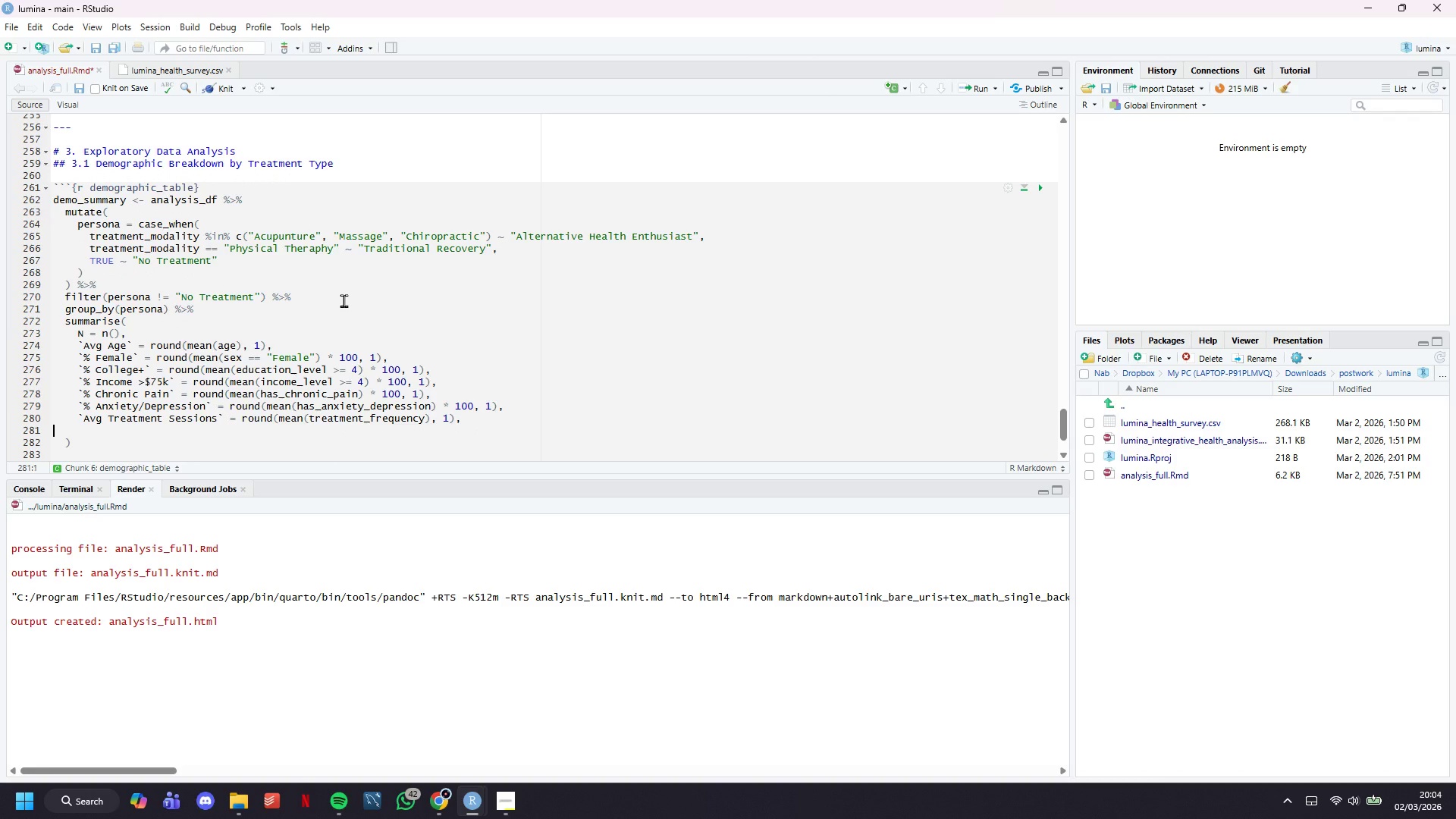 
key(ArrowLeft)
 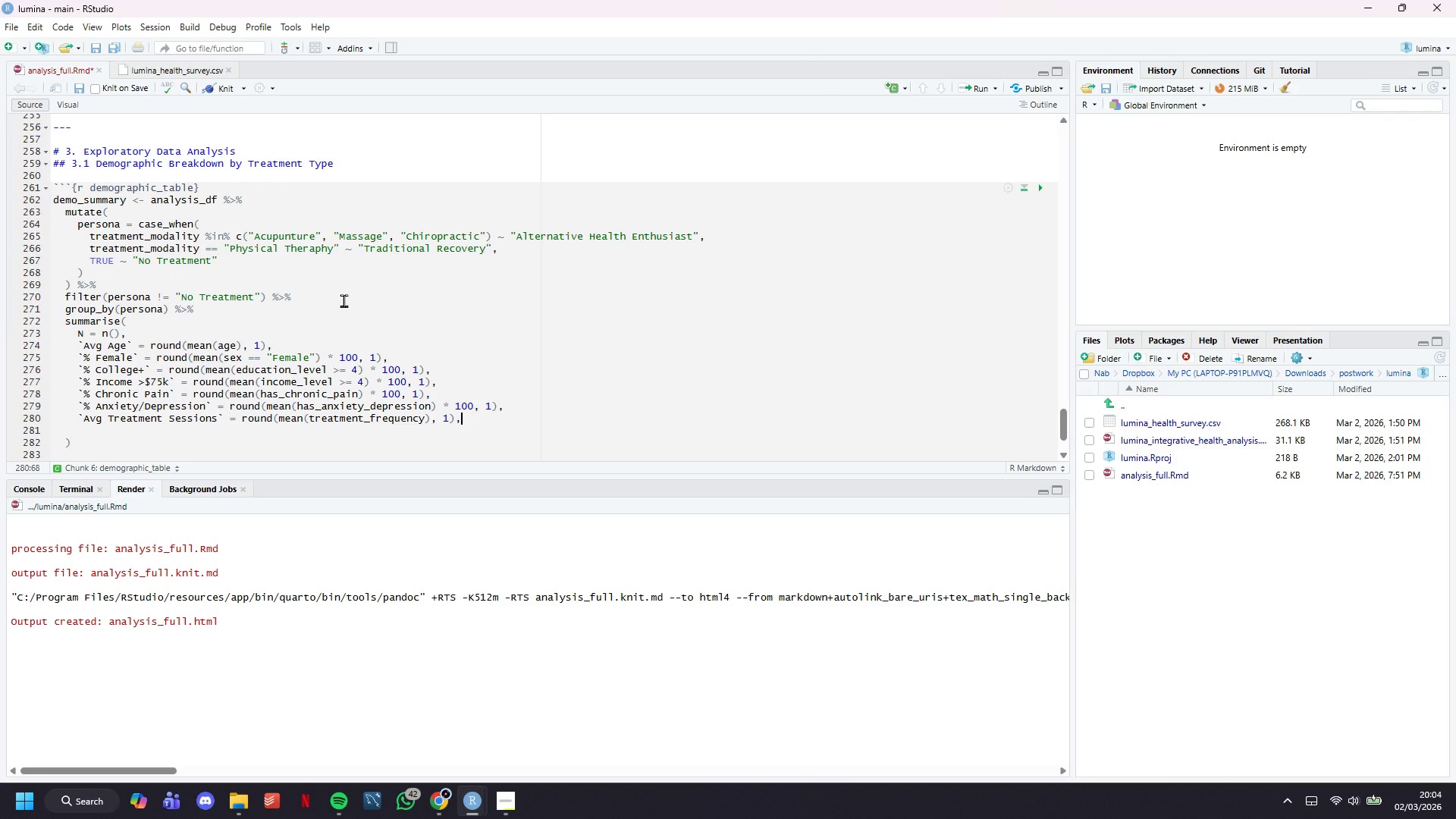 
key(ArrowLeft)
 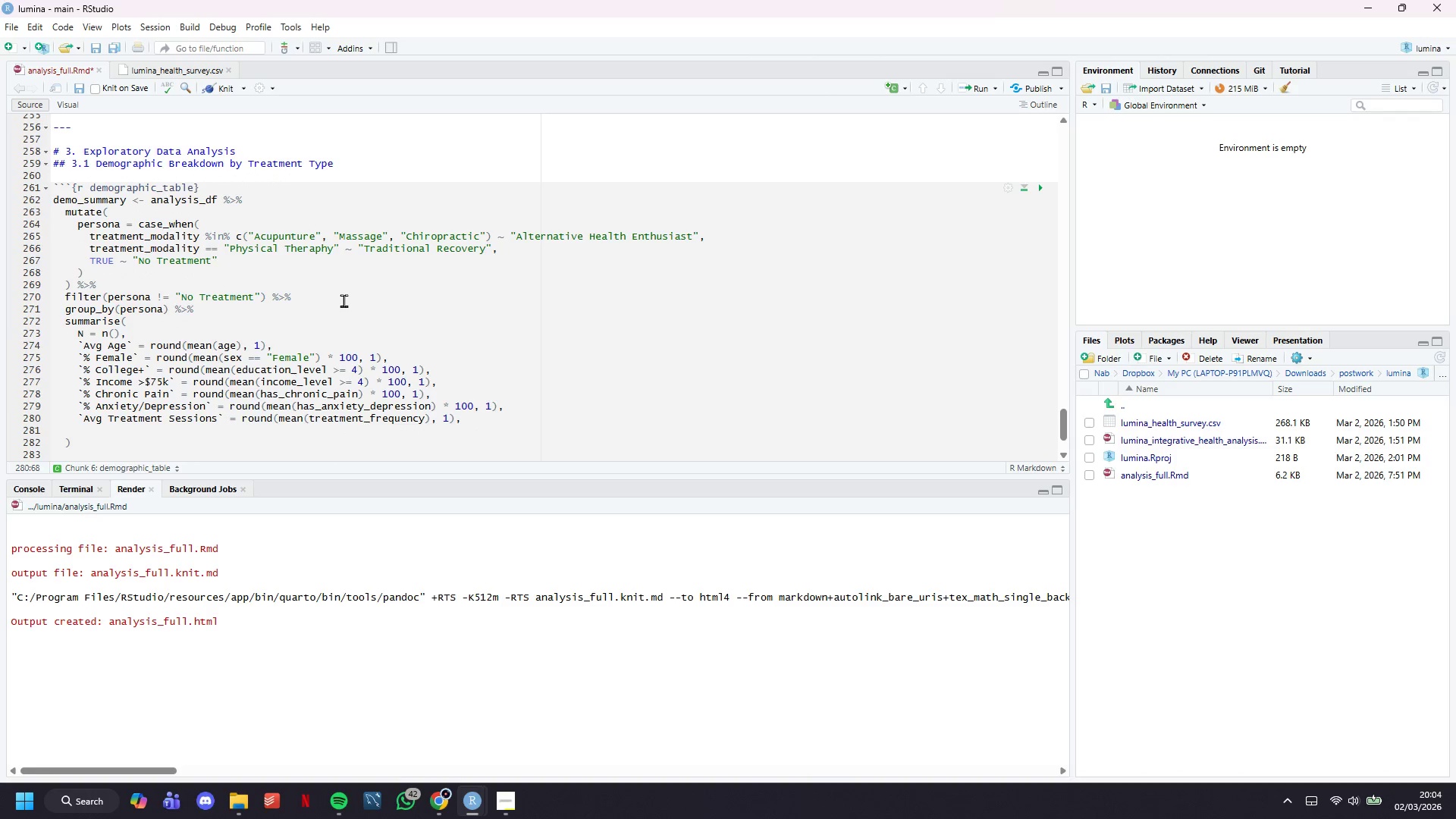 
key(Enter)
 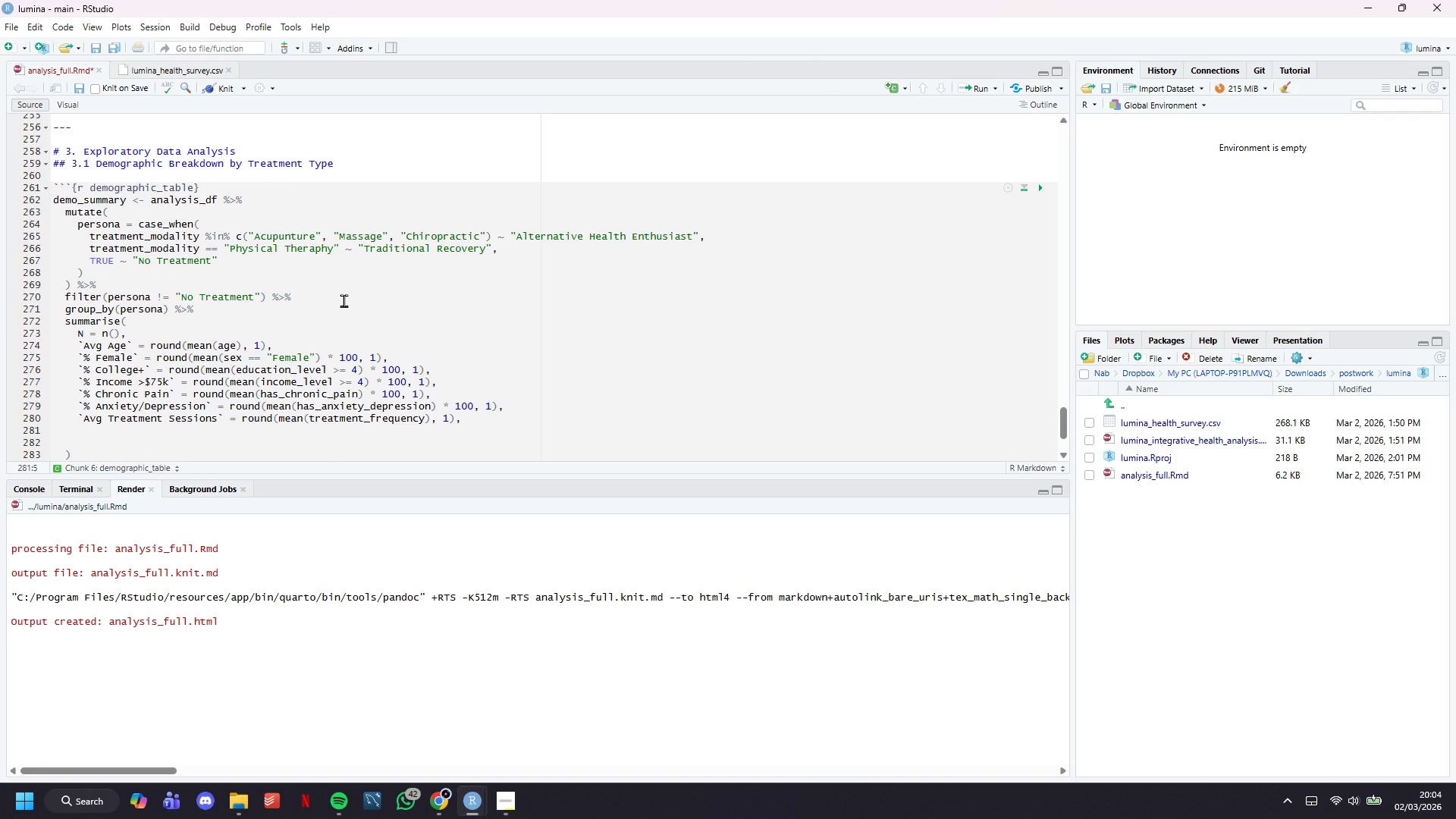 
key(Backquote)
 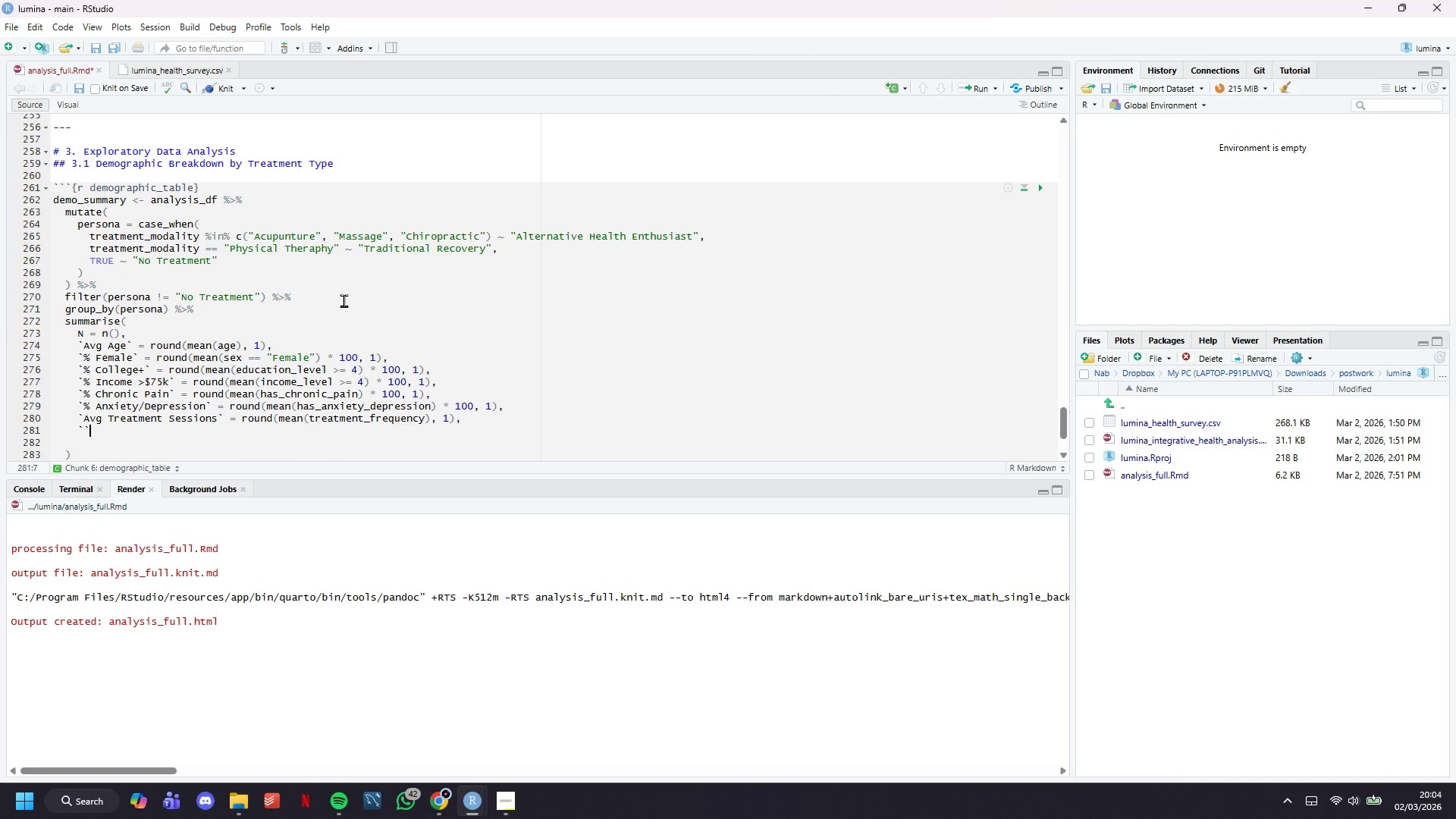 
key(Backquote)
 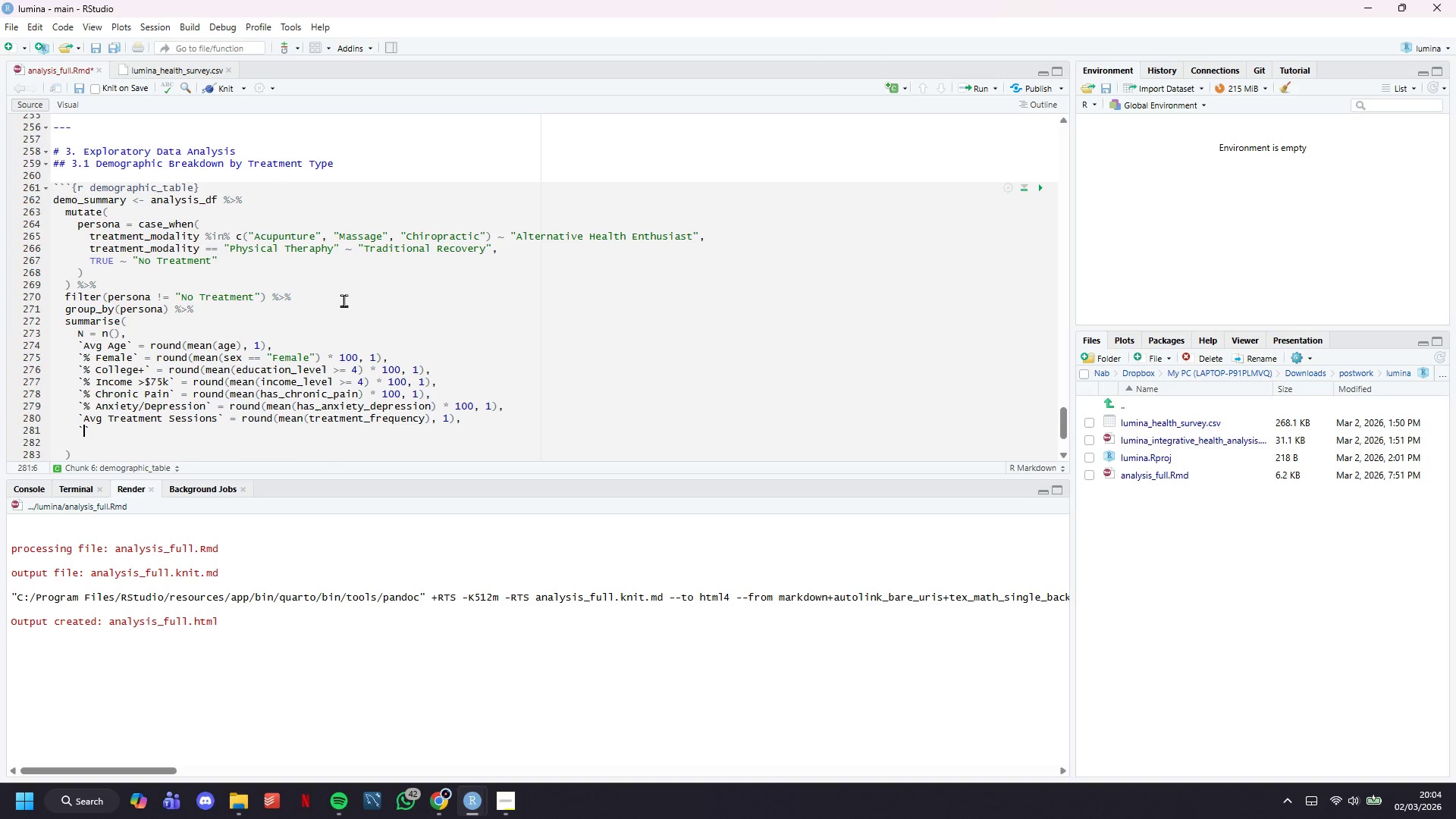 
key(ArrowLeft)
 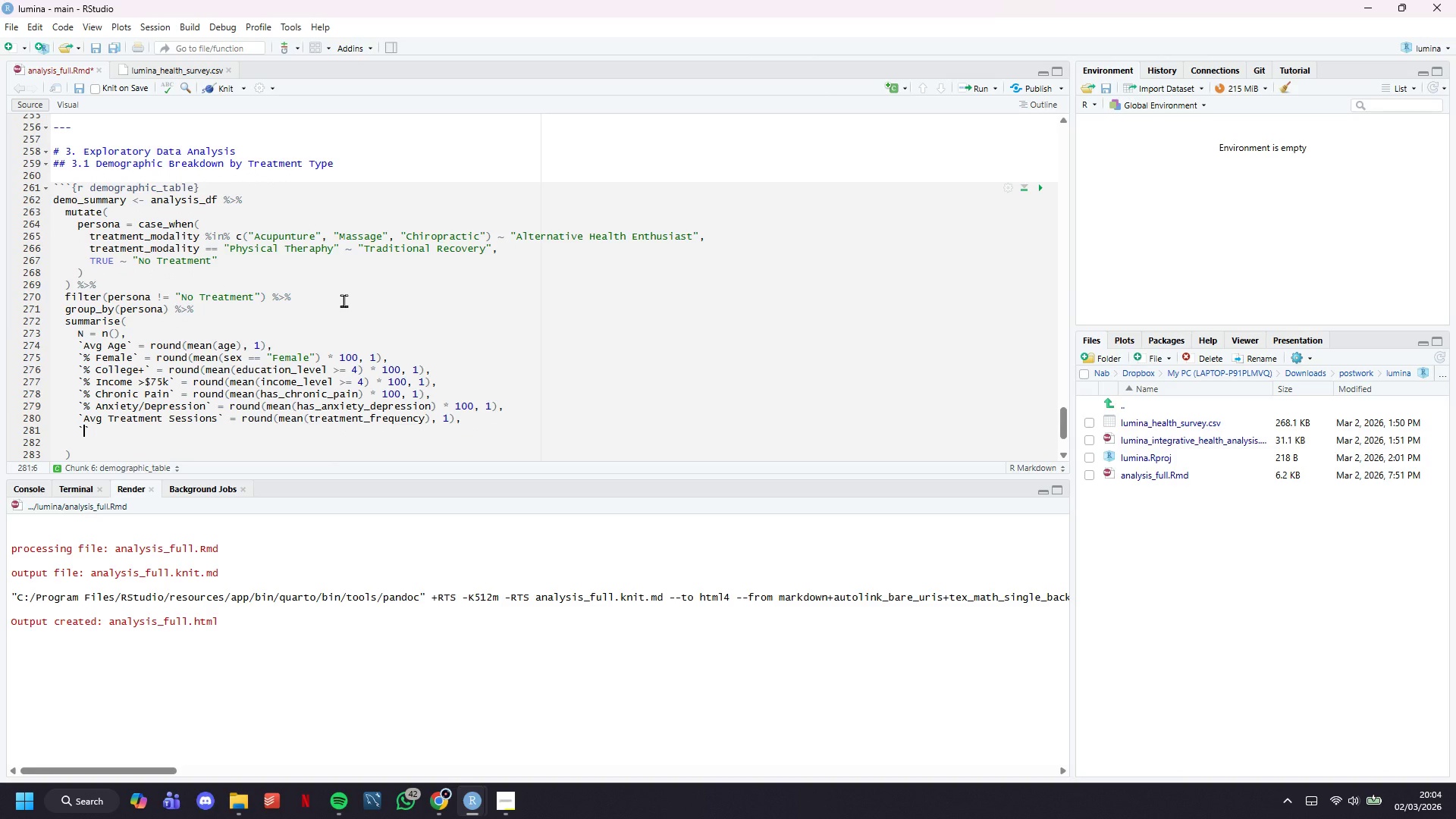 
key(ArrowRight)
 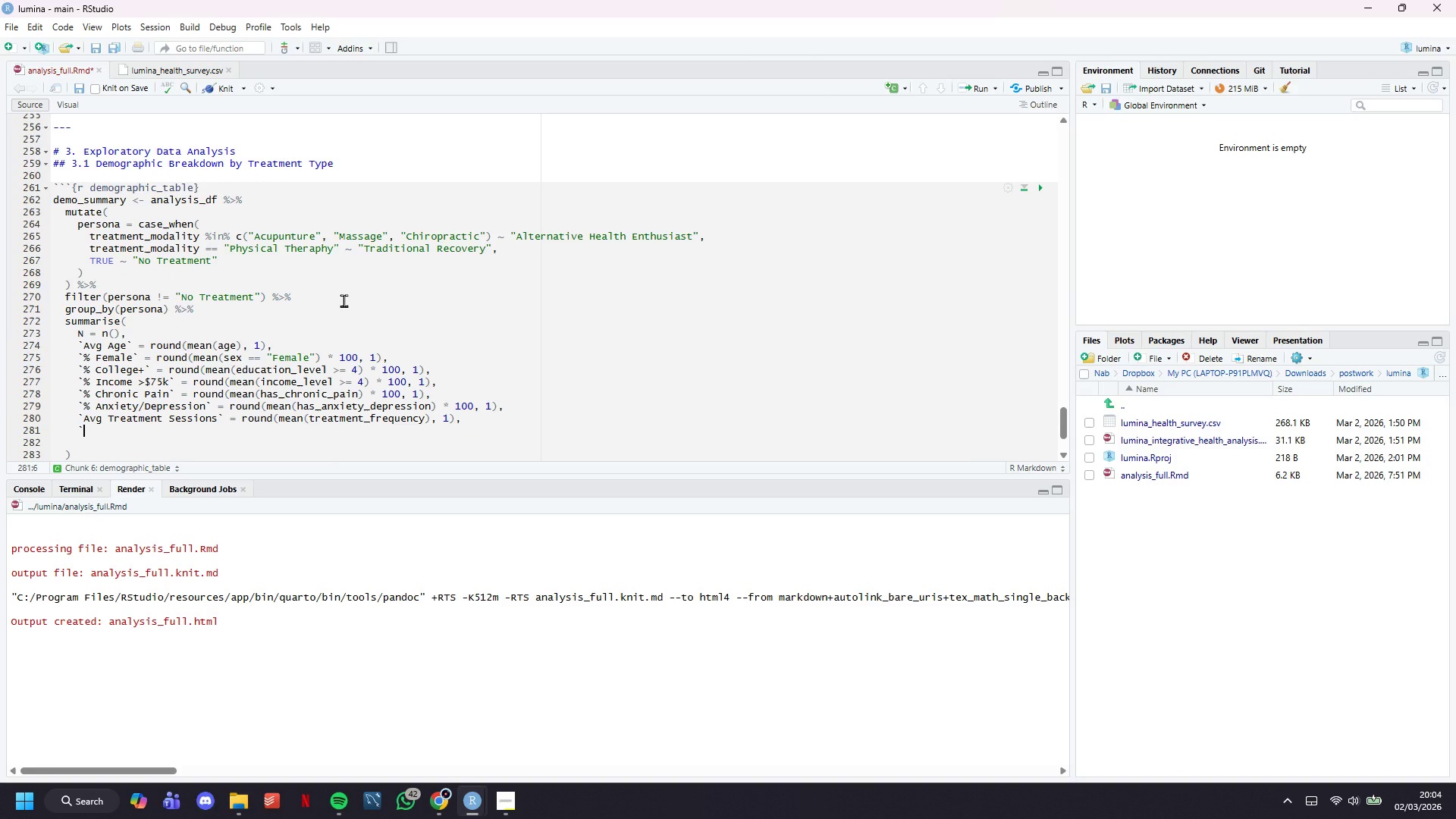 
key(Backspace)
key(Backspace)
type(.groups = "drop)
 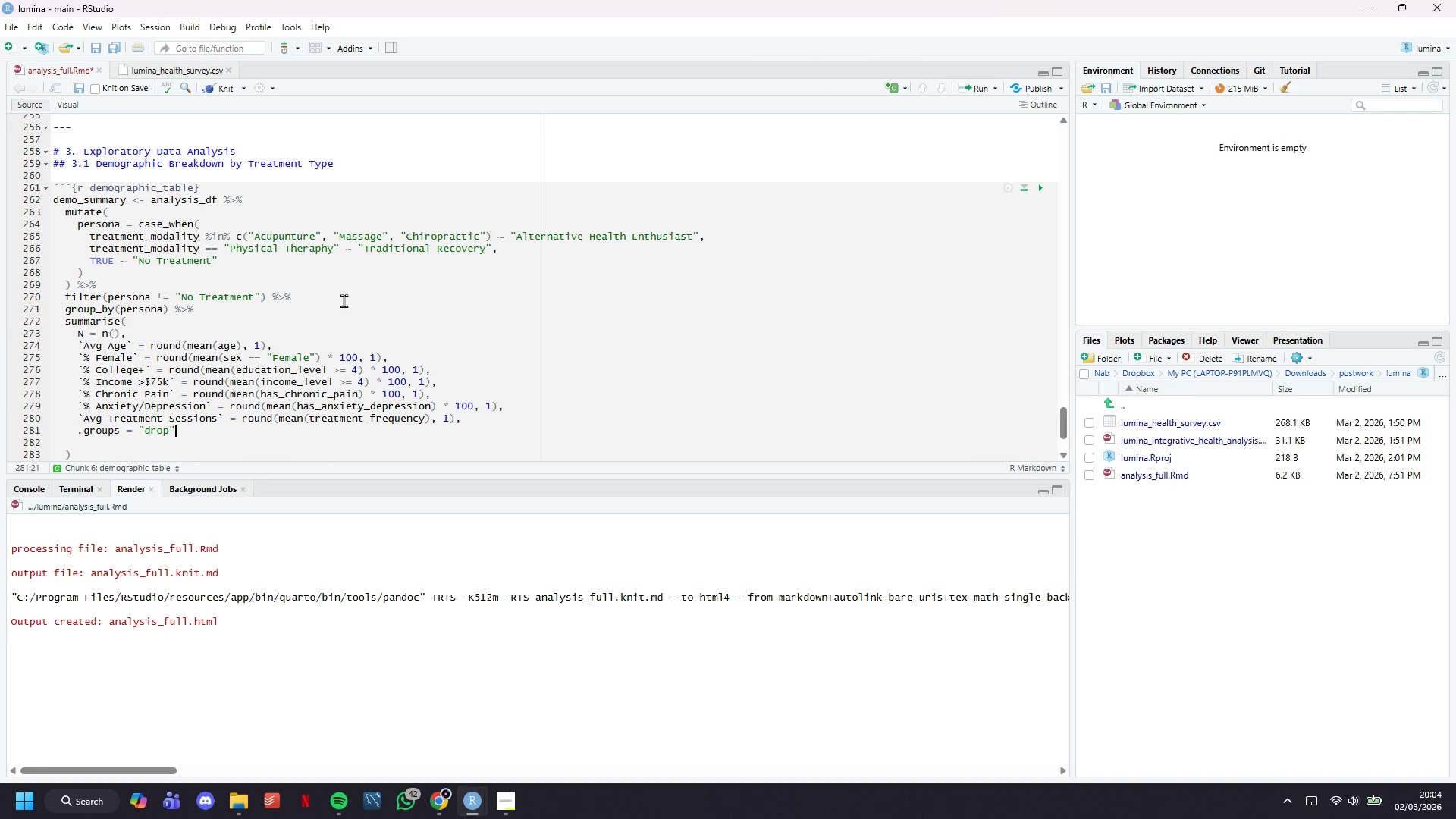 
 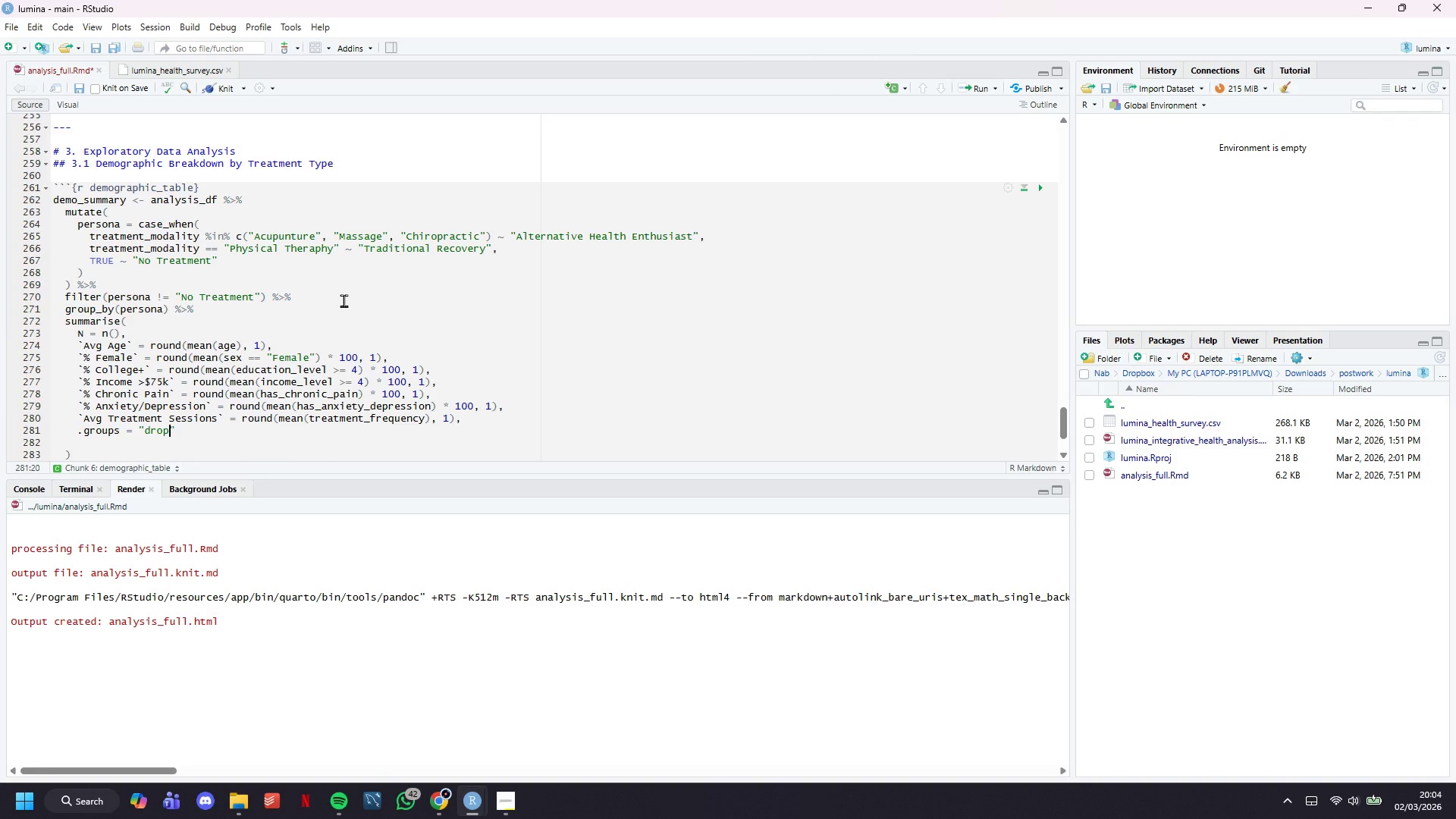 
key(ArrowRight)
 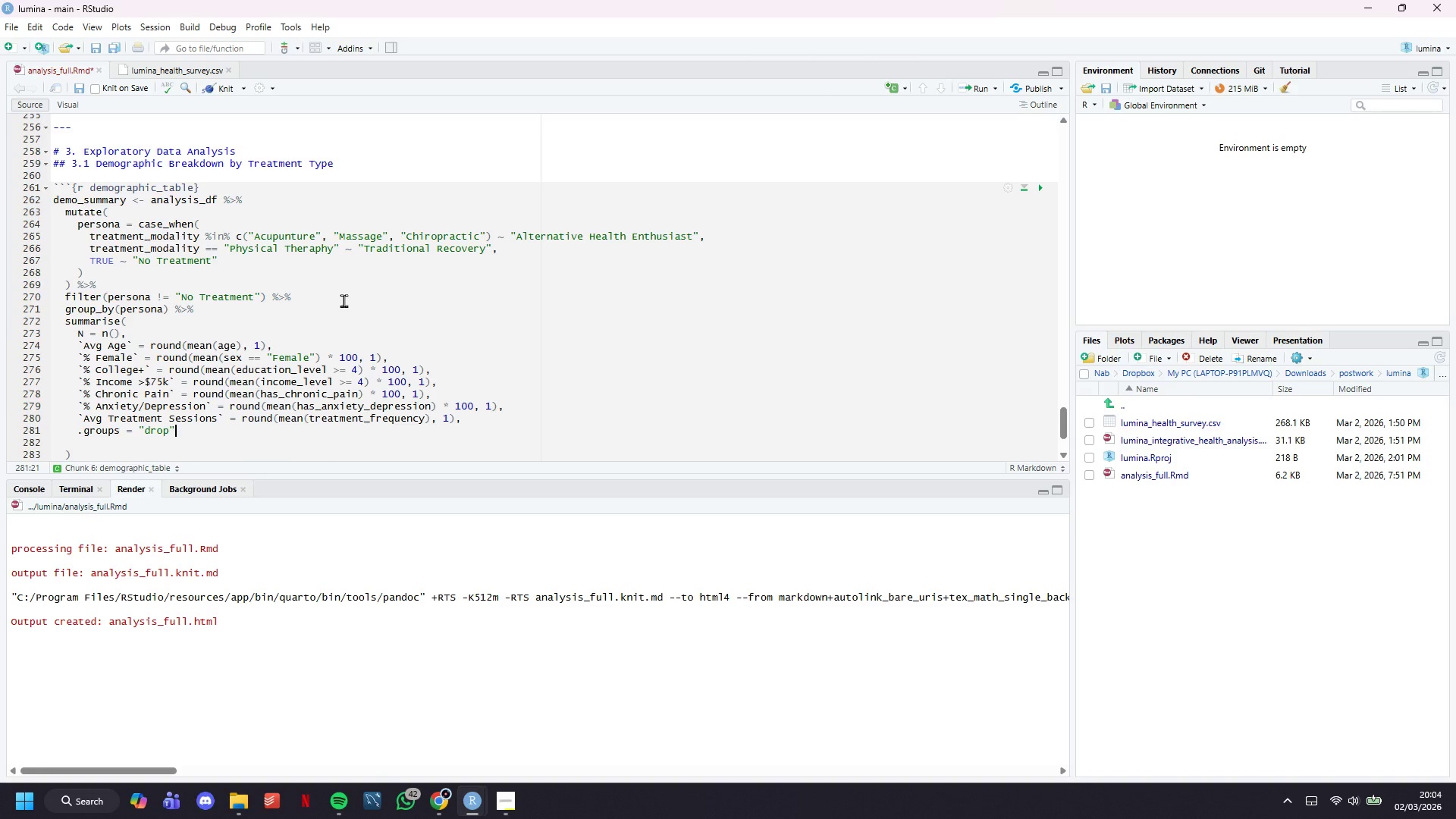 
key(ArrowDown)
 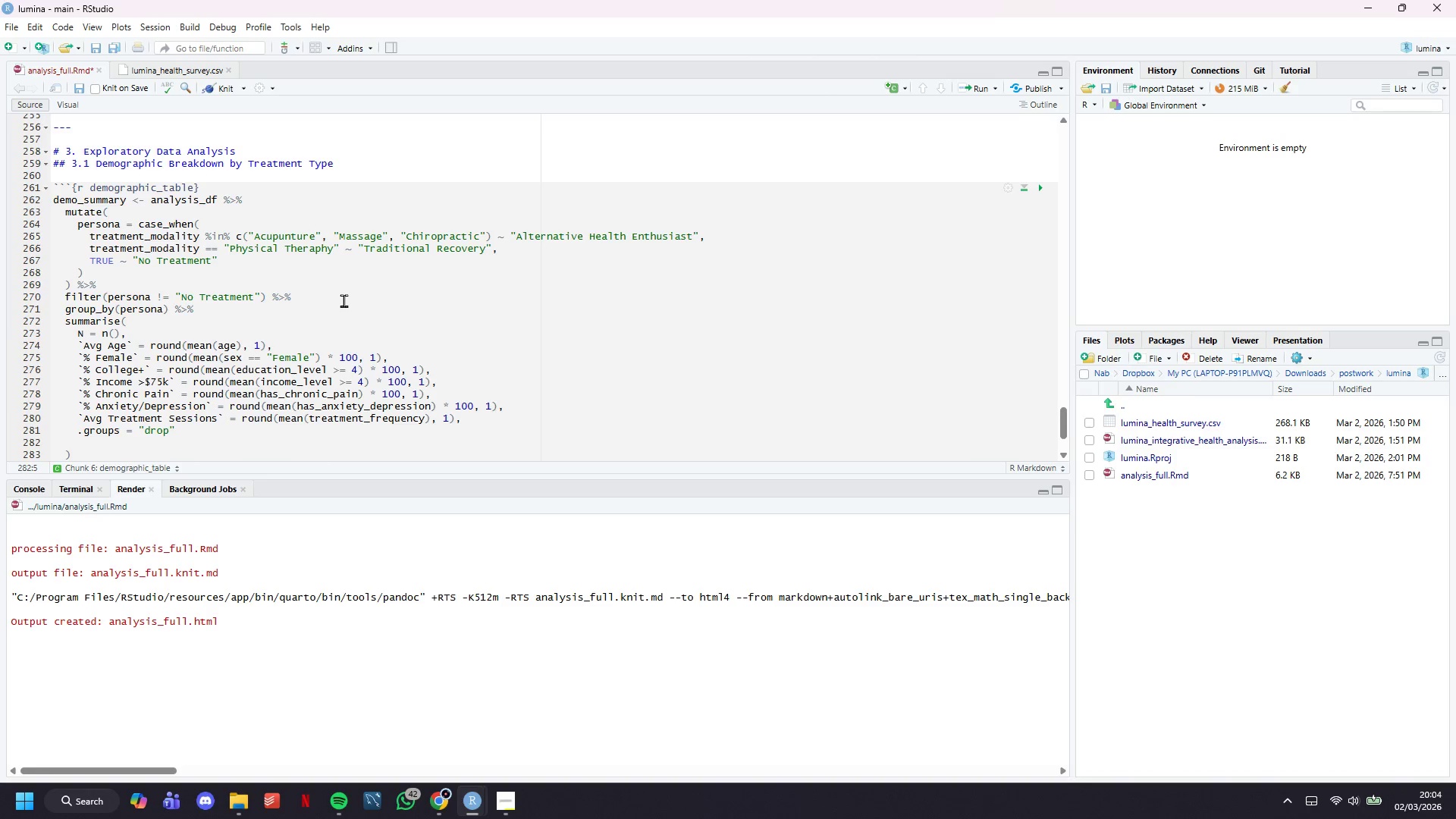 
key(ArrowDown)
 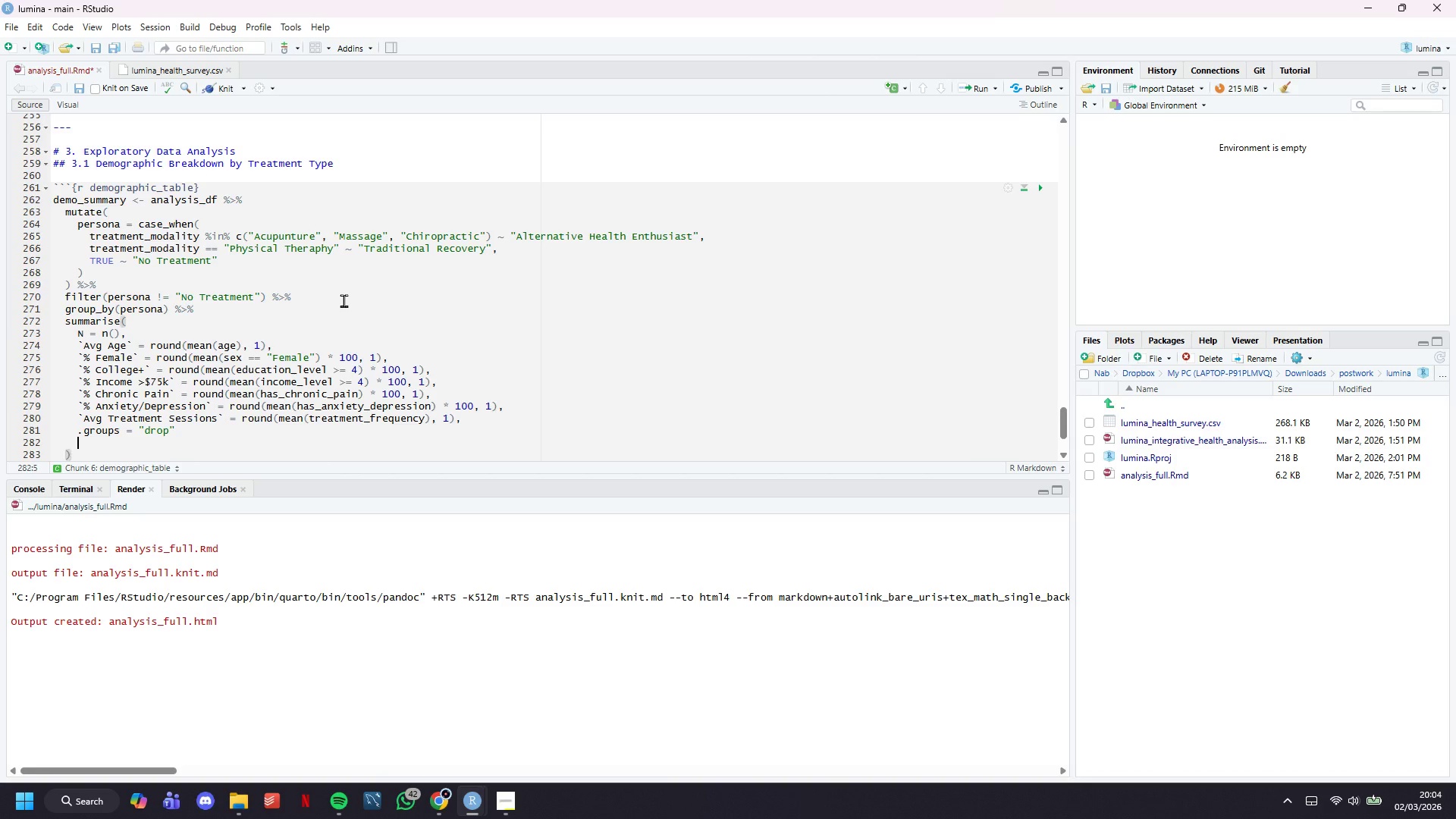 
key(ArrowUp)
 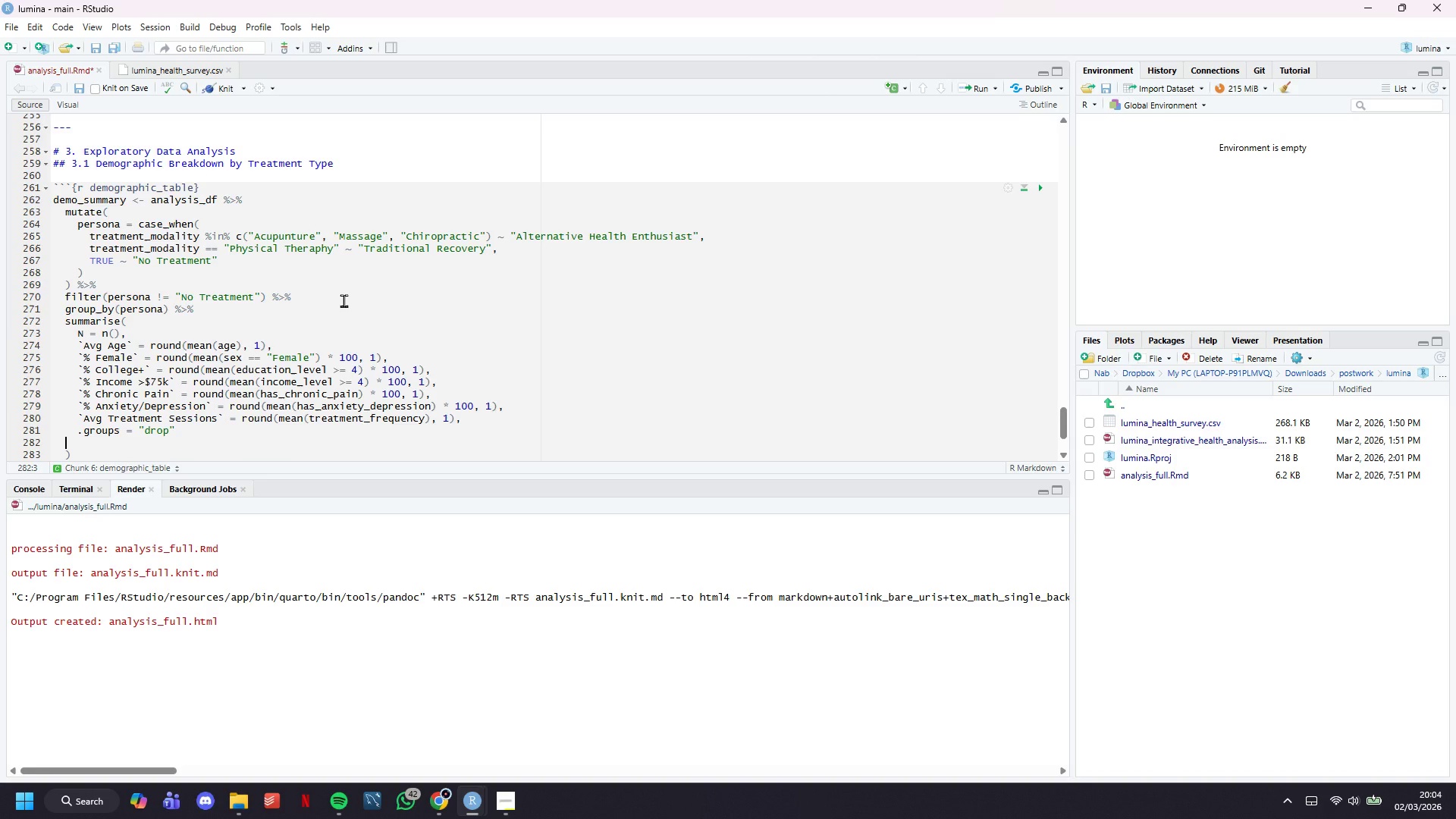 
key(Backspace)
 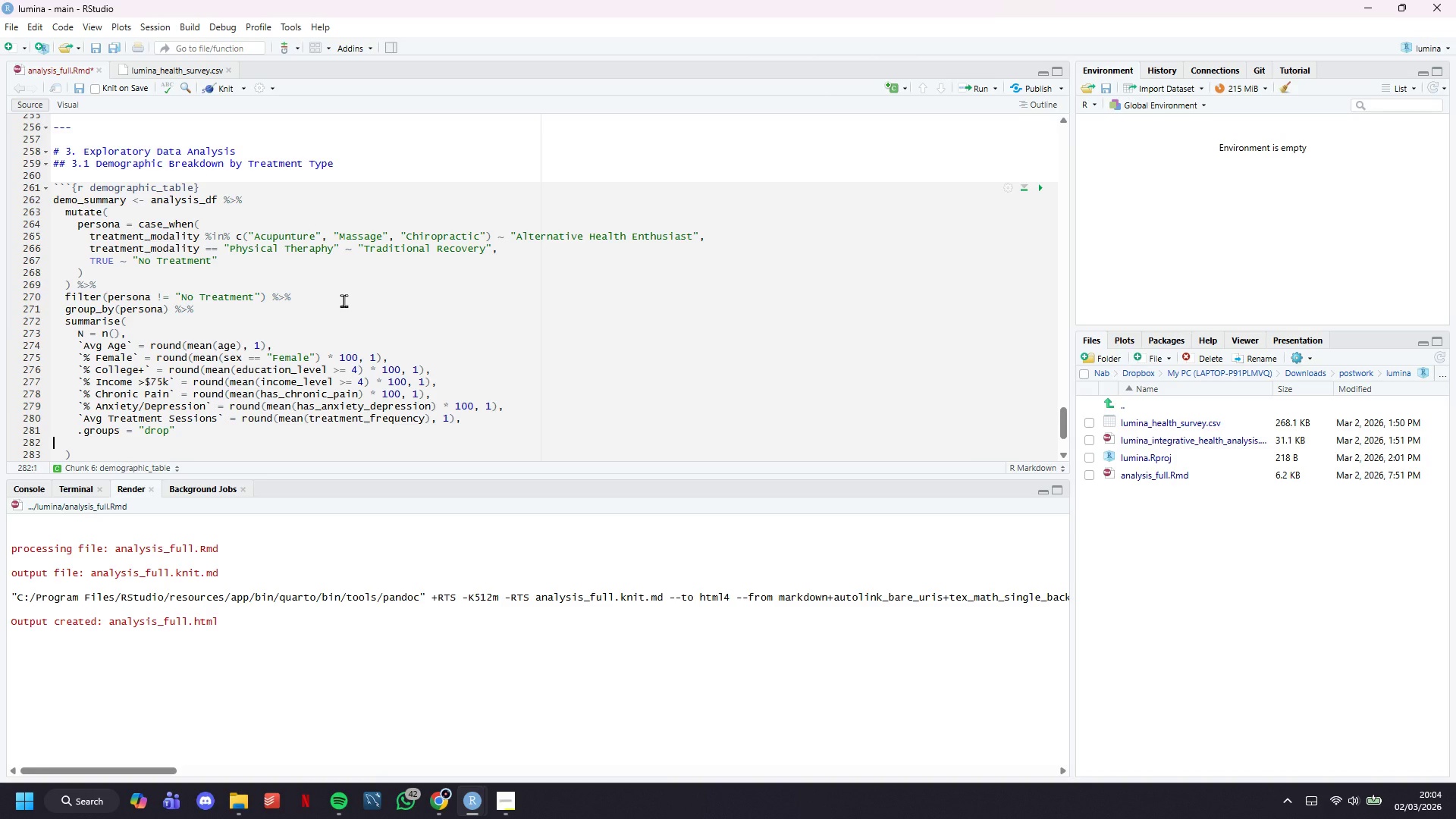 
key(Backspace)
 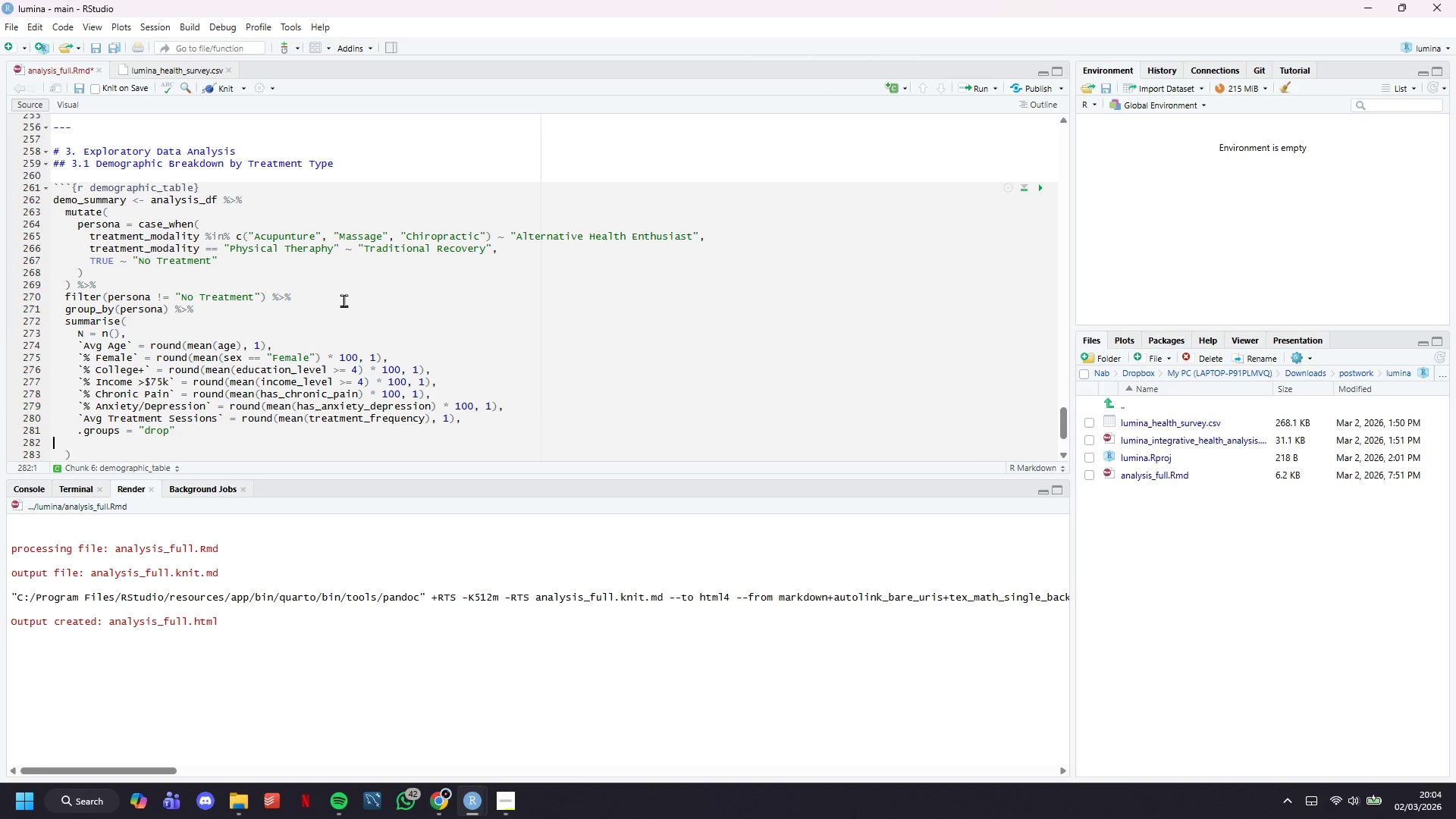 
key(Backspace)
 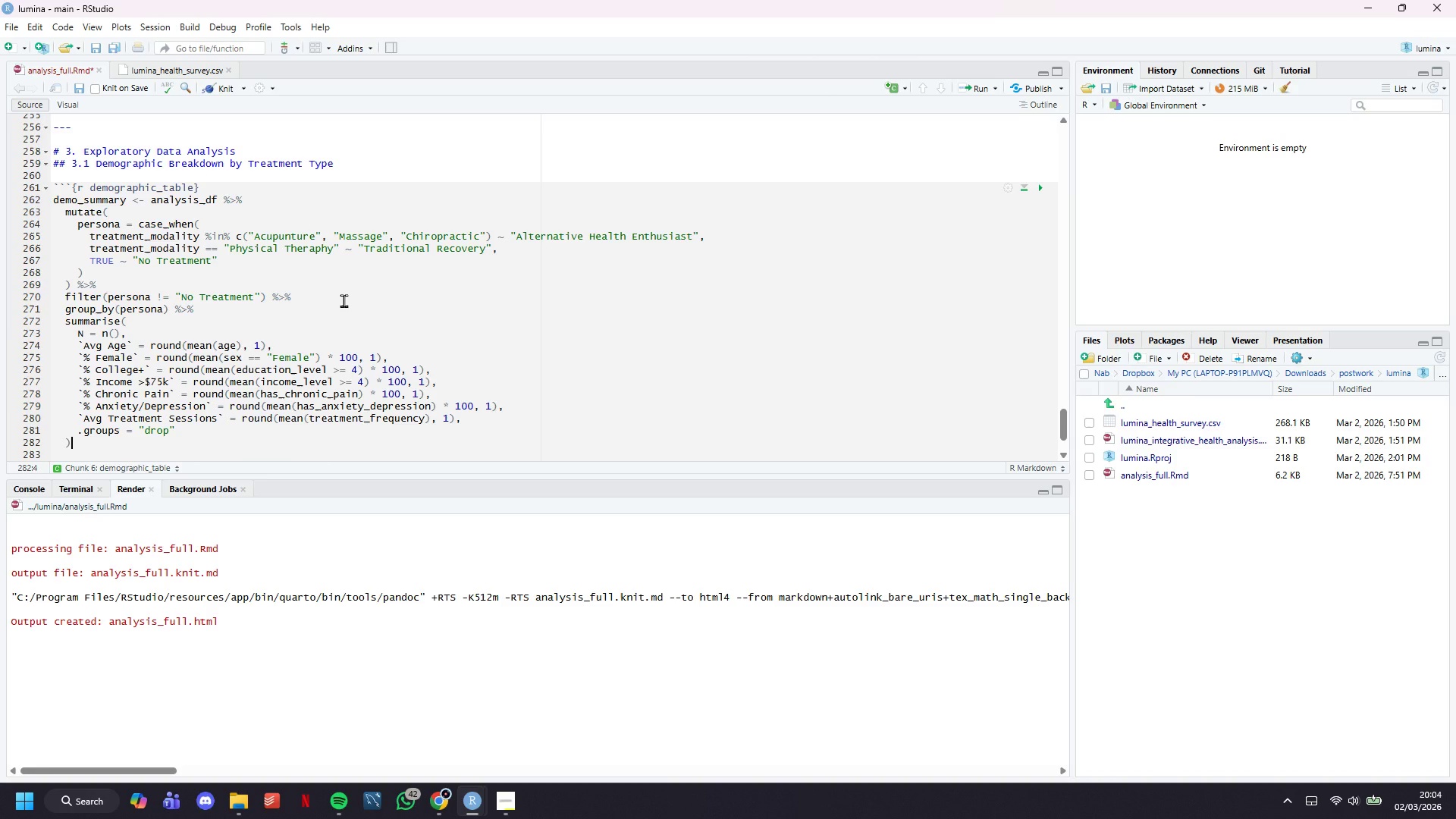 
key(ArrowDown)
 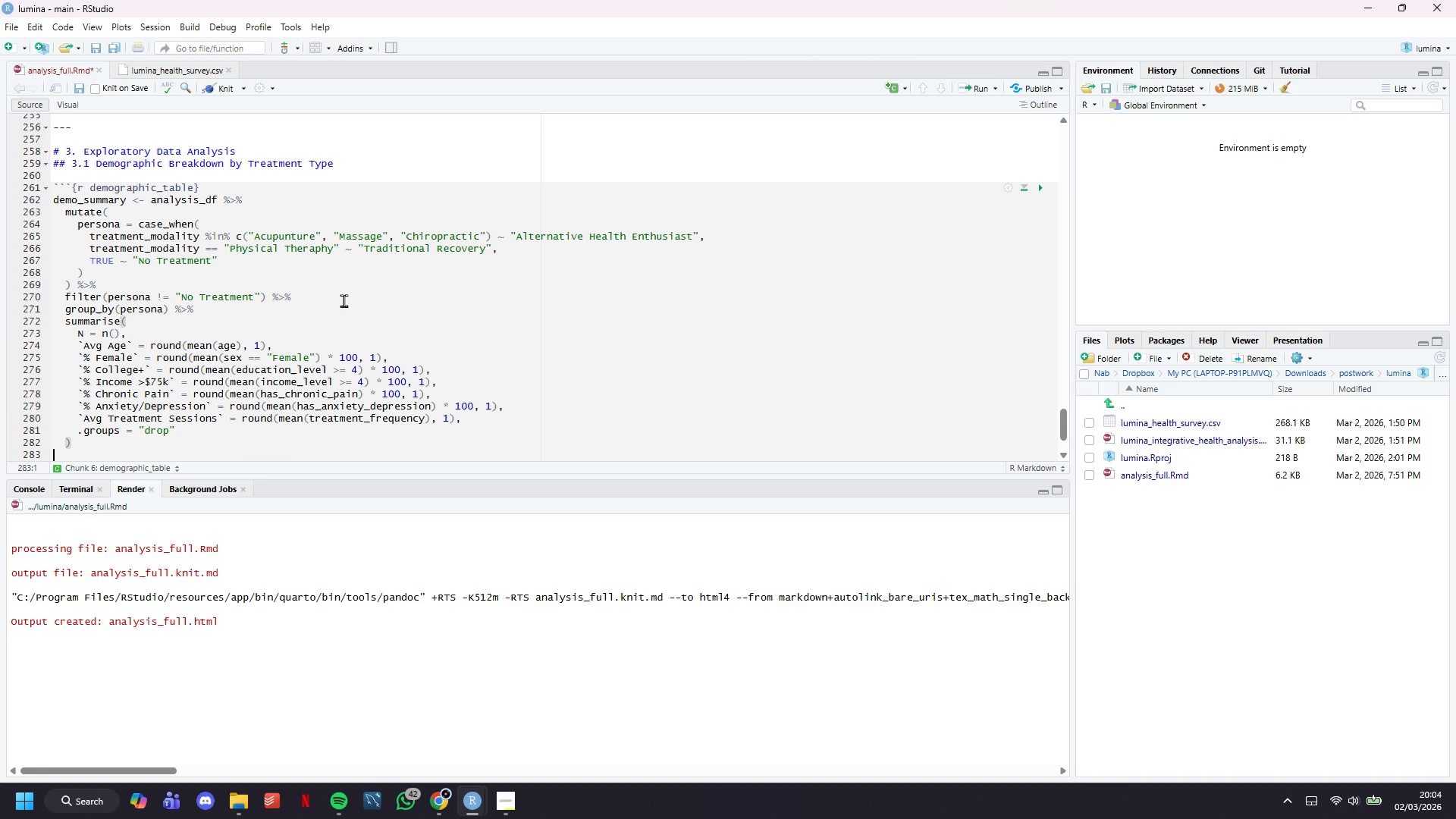 
hold_key(key=ArrowDown, duration=0.84)
 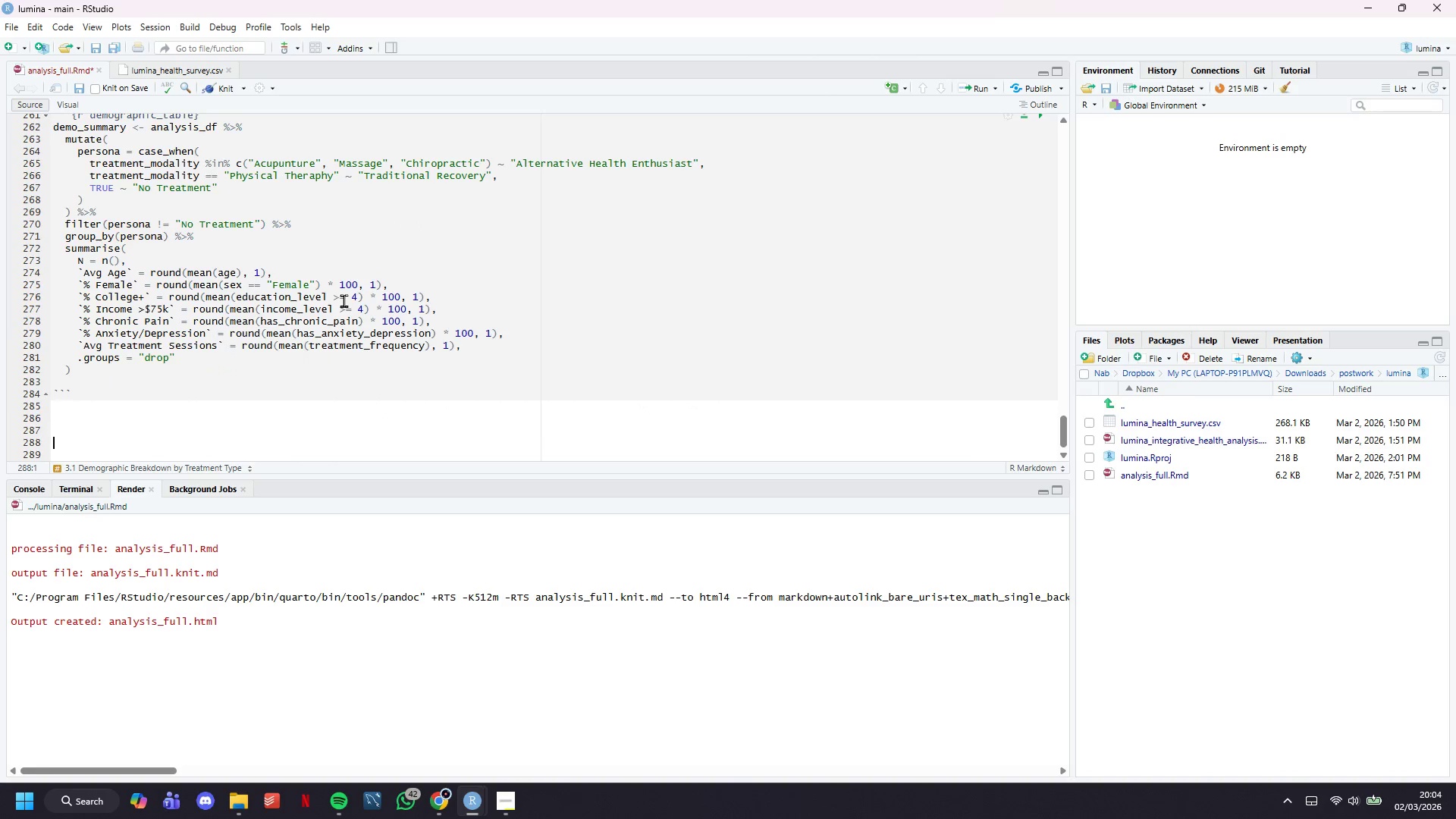 
key(ArrowUp)
 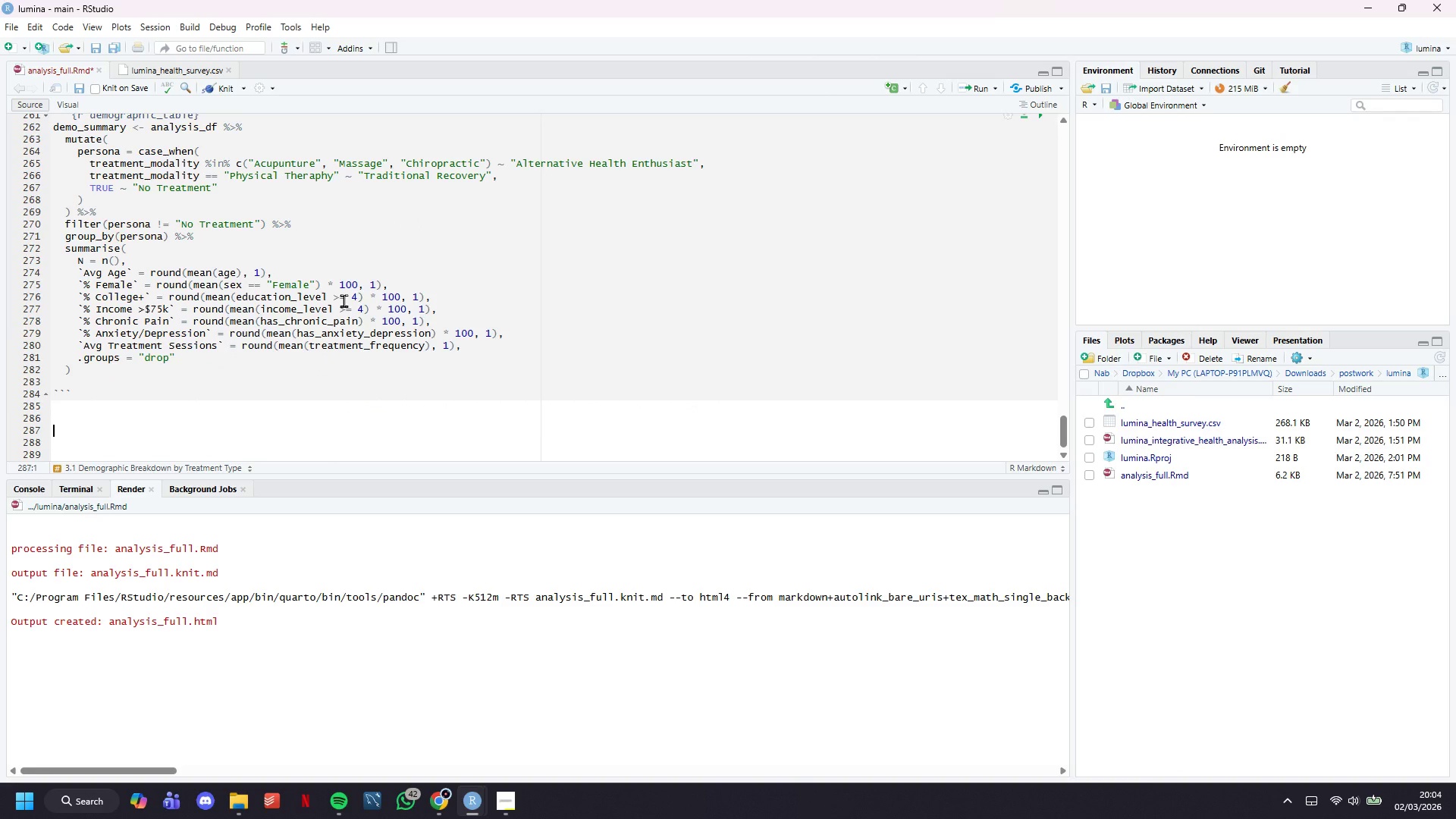 
hold_key(key=ArrowUp, duration=0.5)
 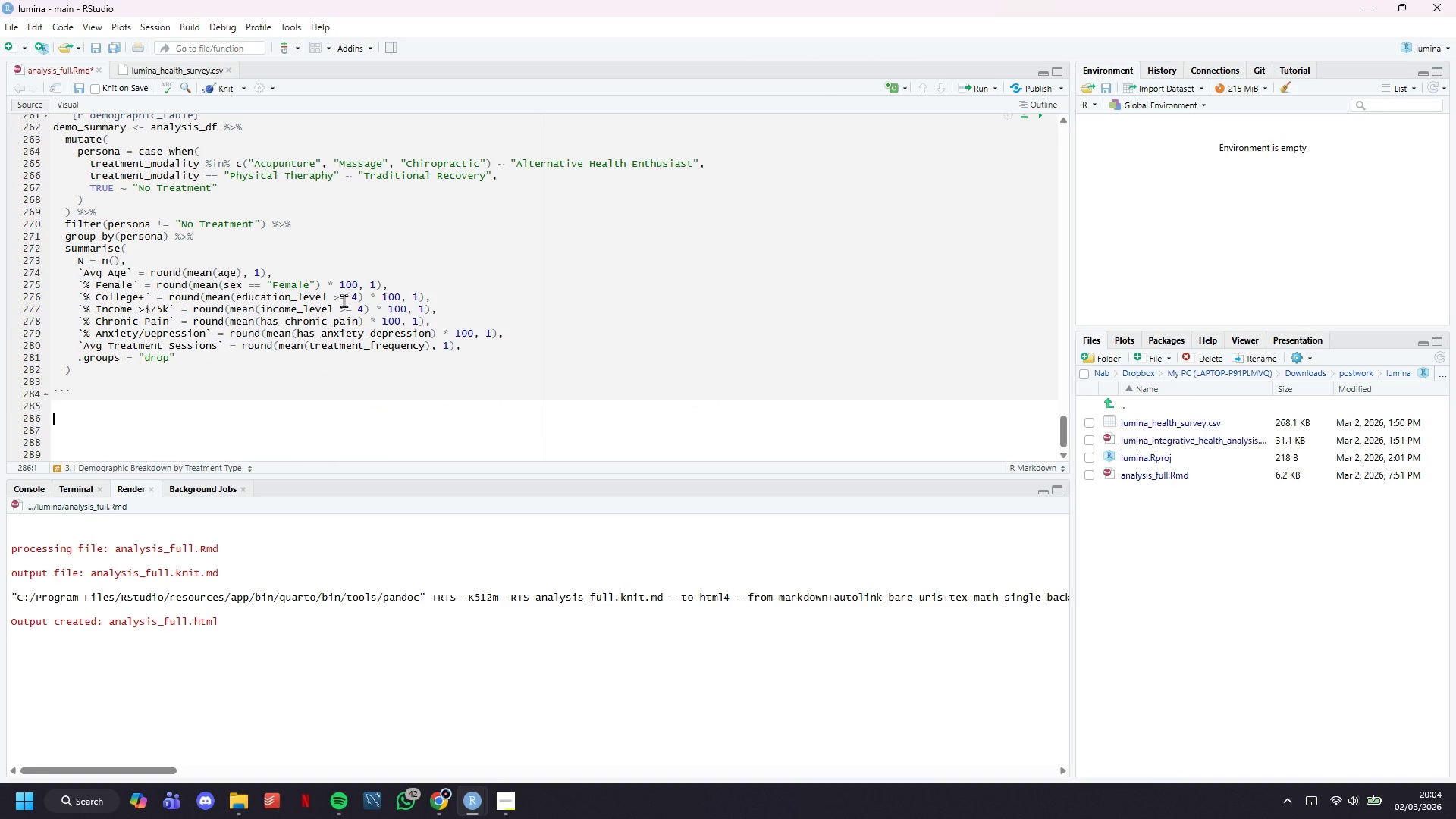 
key(ArrowUp)
 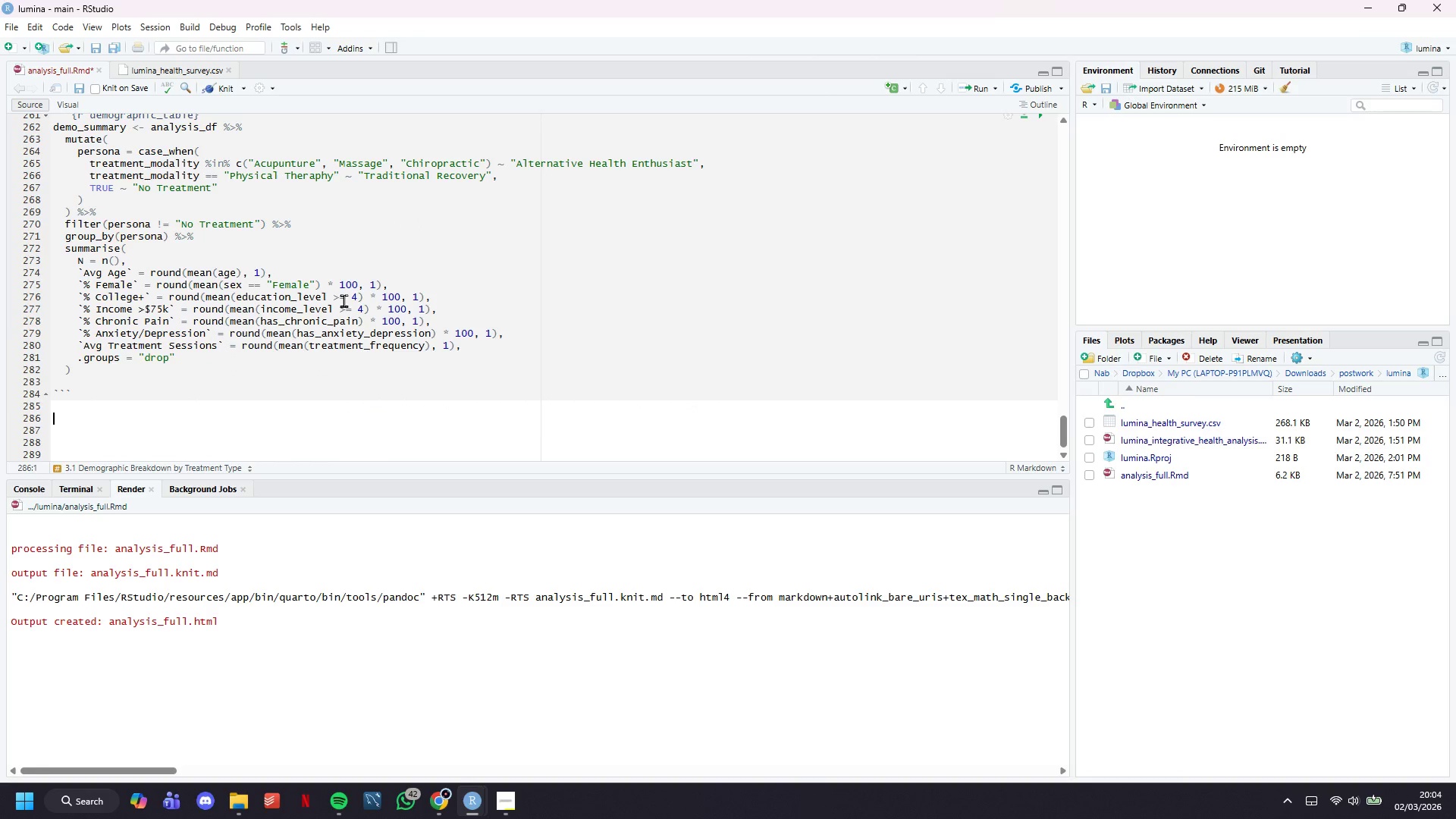 
key(ArrowUp)
 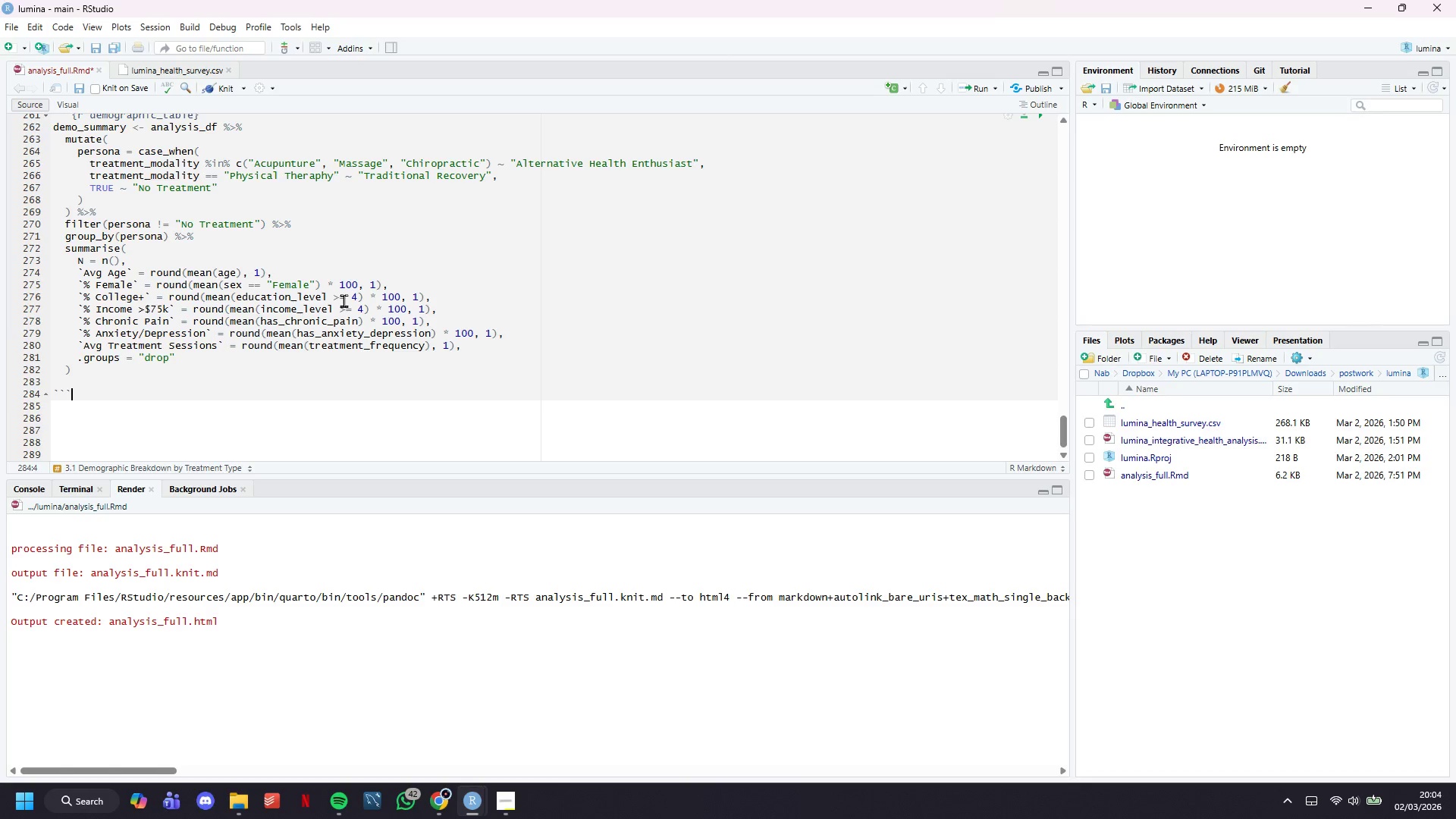 
key(ArrowUp)
 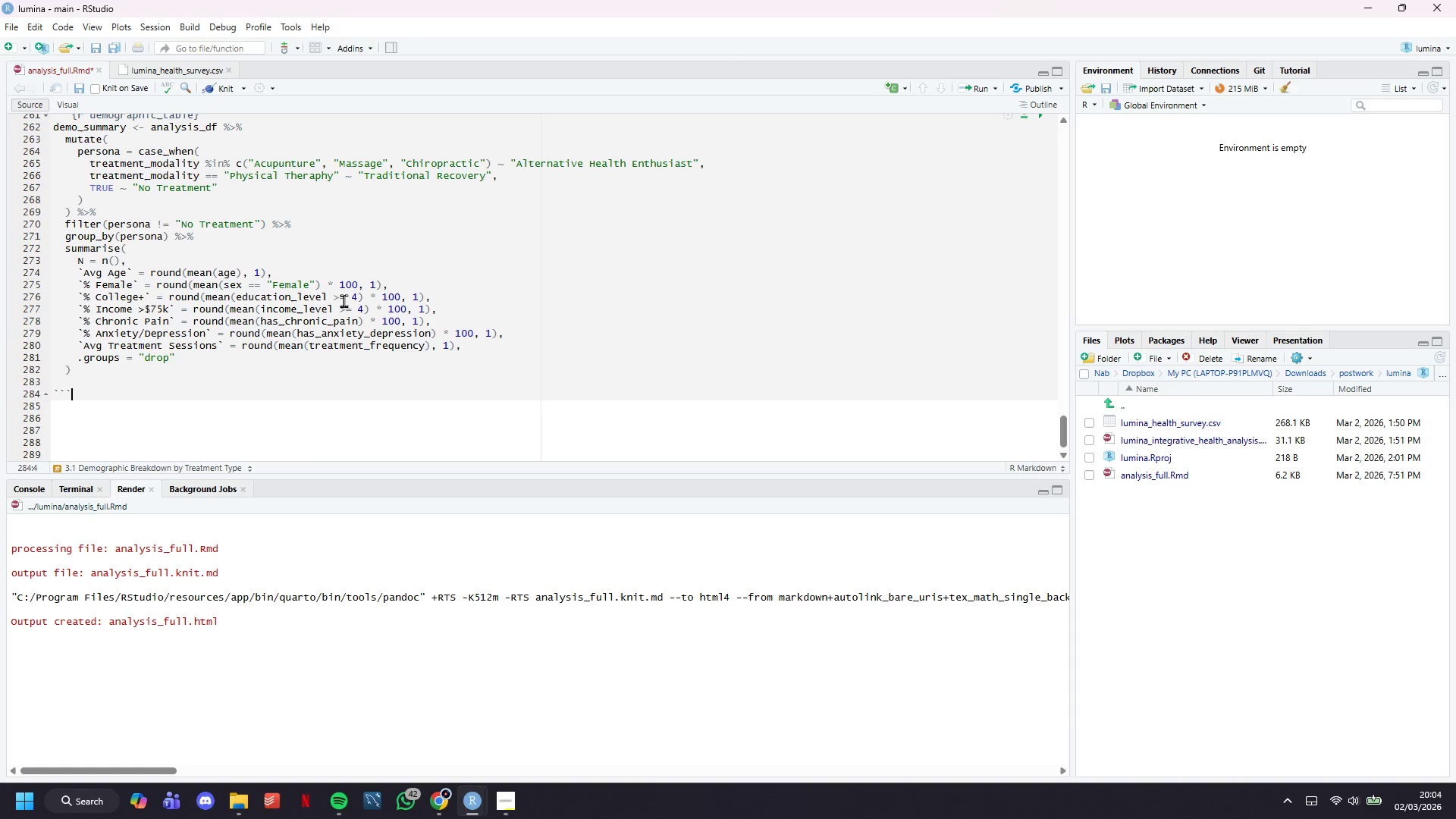 
key(ArrowUp)
 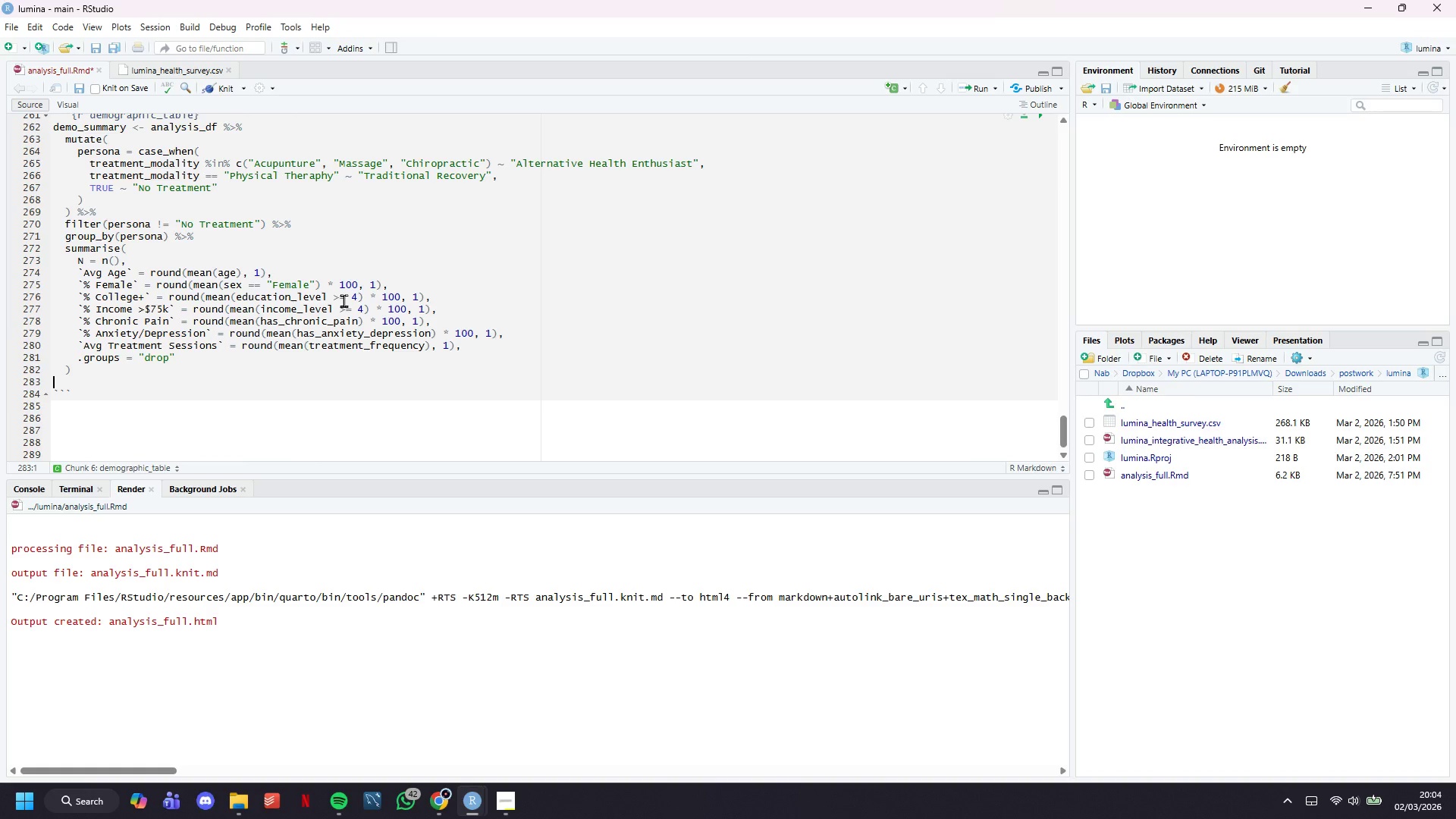 
key(ArrowUp)
 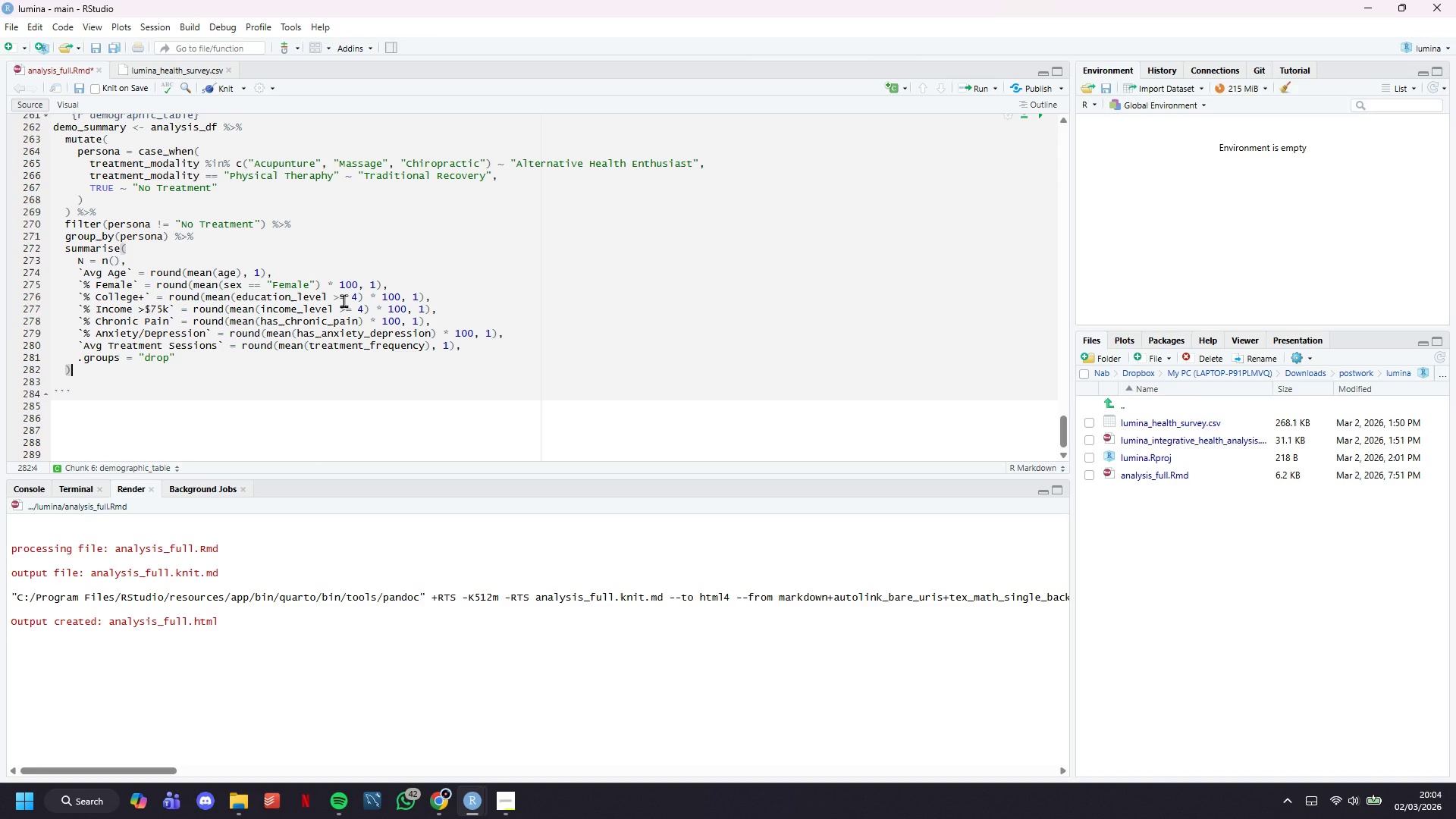 
key(ArrowLeft)
 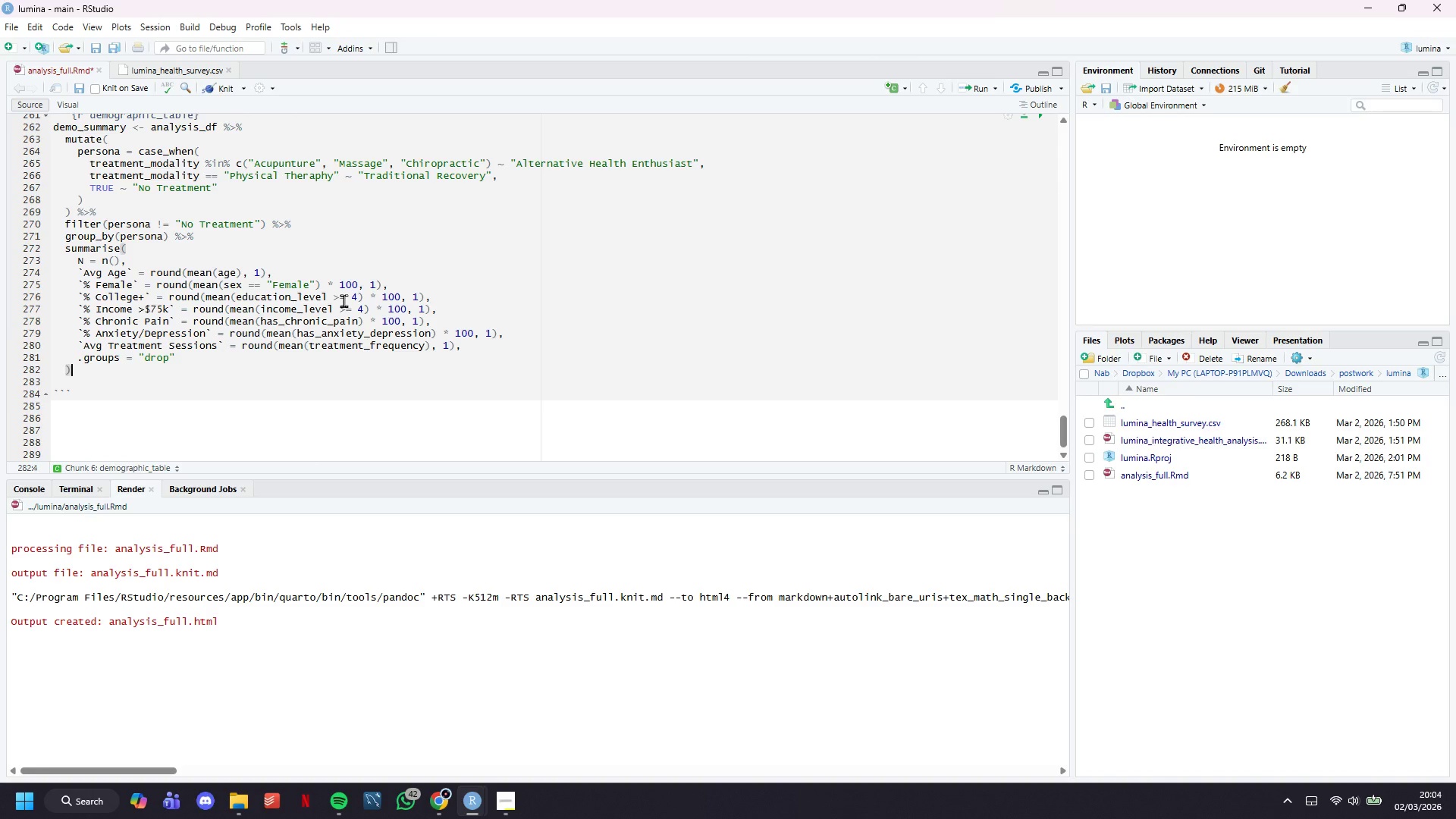 
key(ArrowRight)
 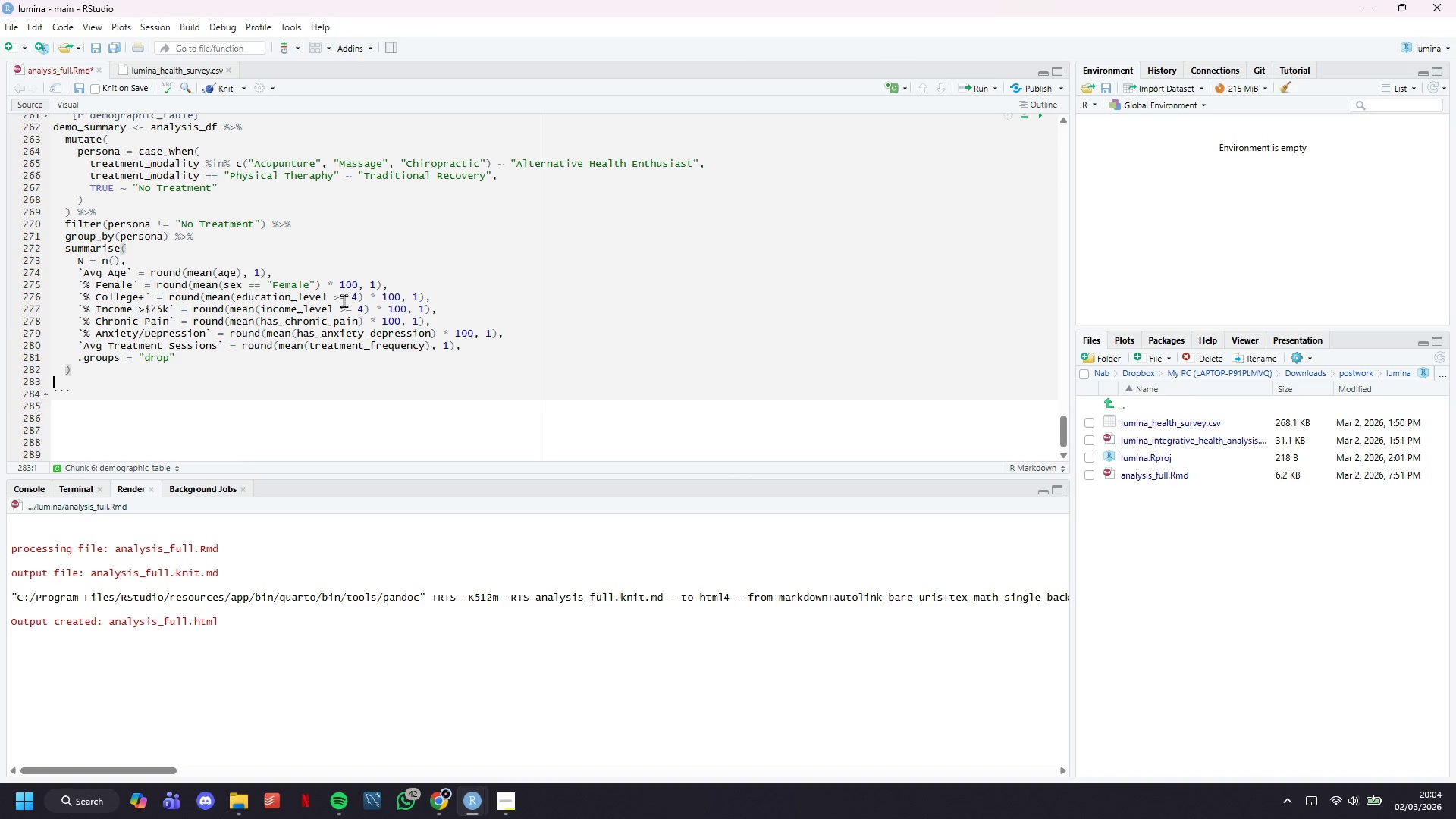 
key(ArrowRight)
 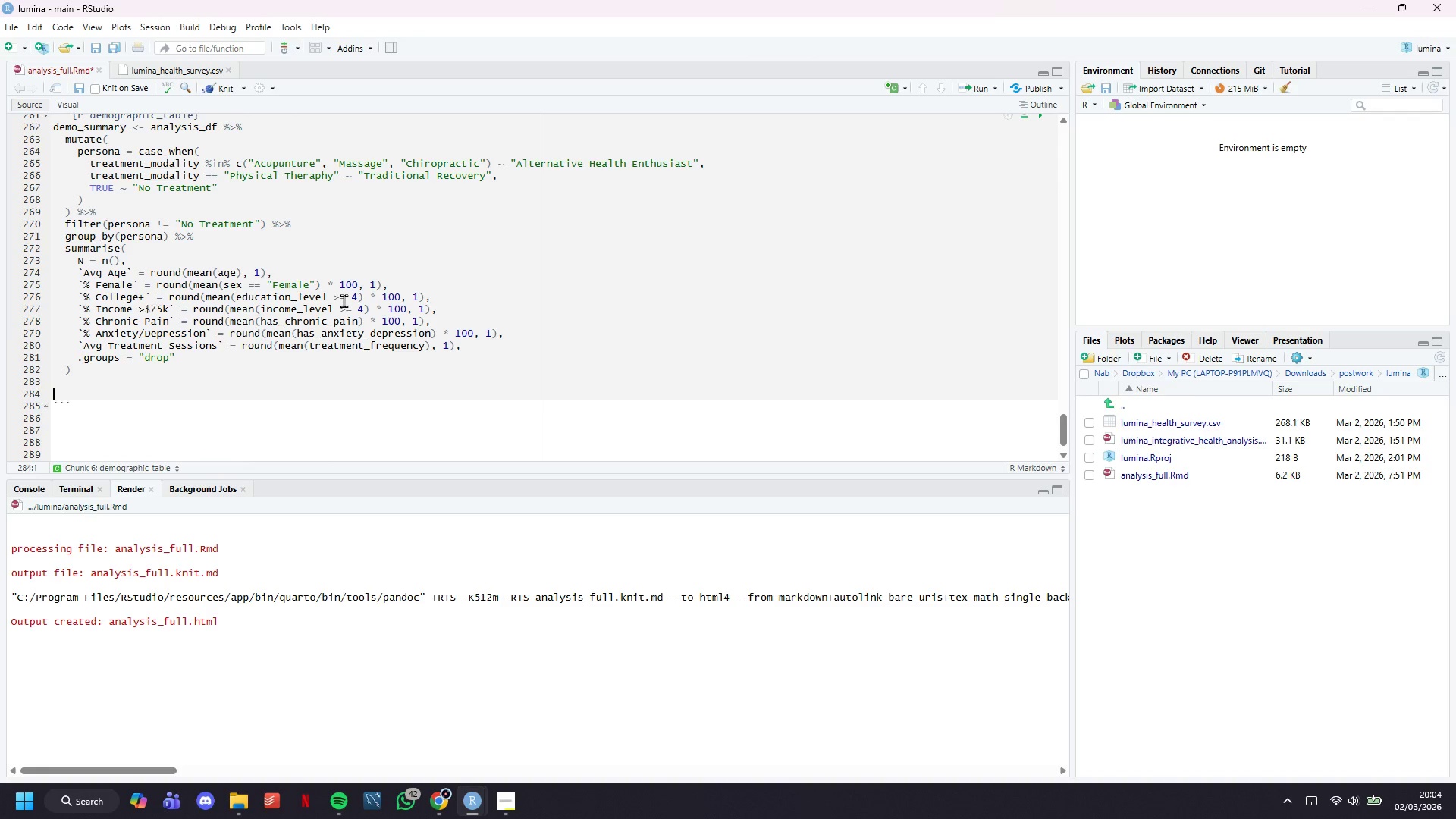 
key(Enter)
 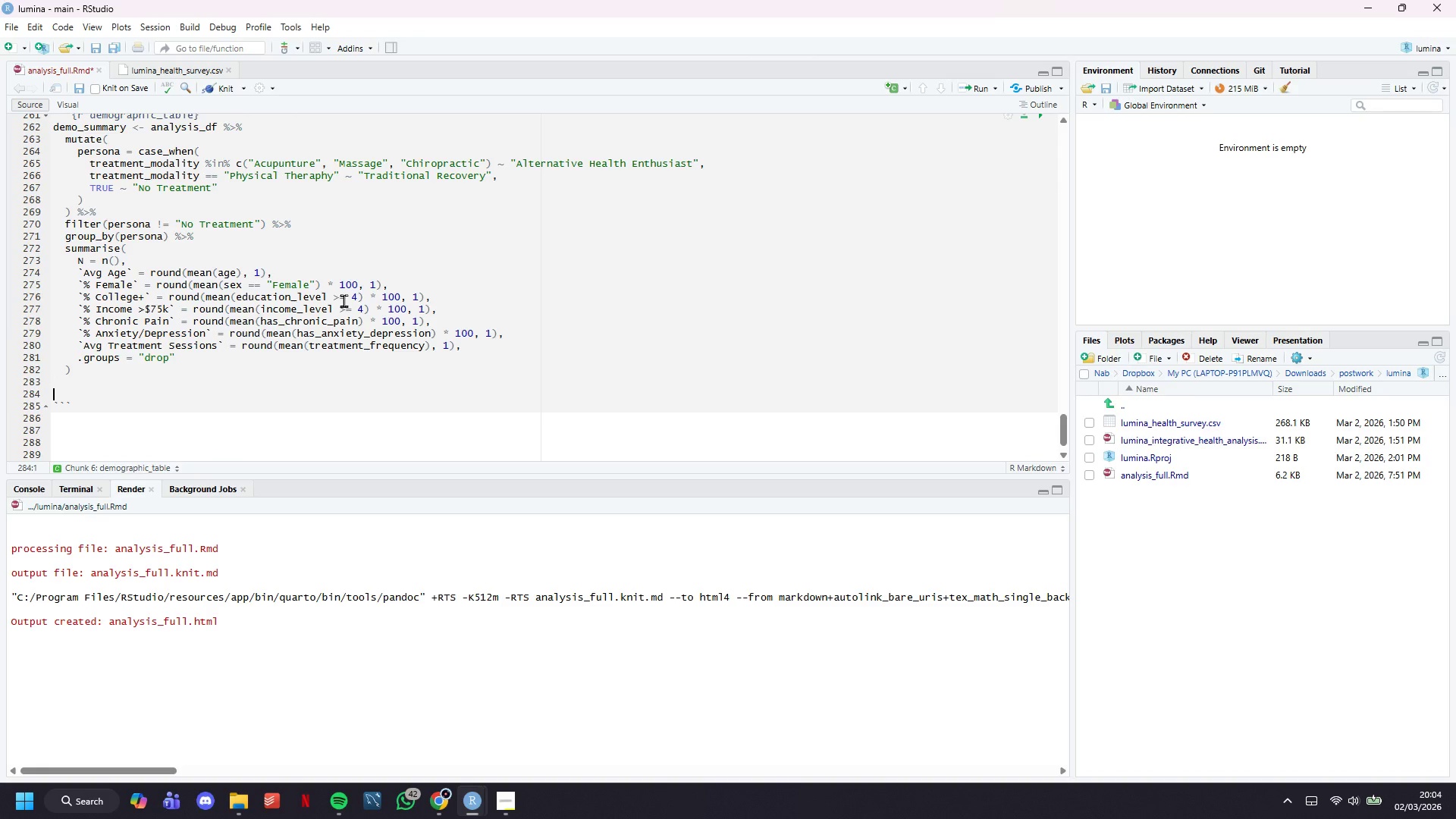 
type(demo_summary %>%)
 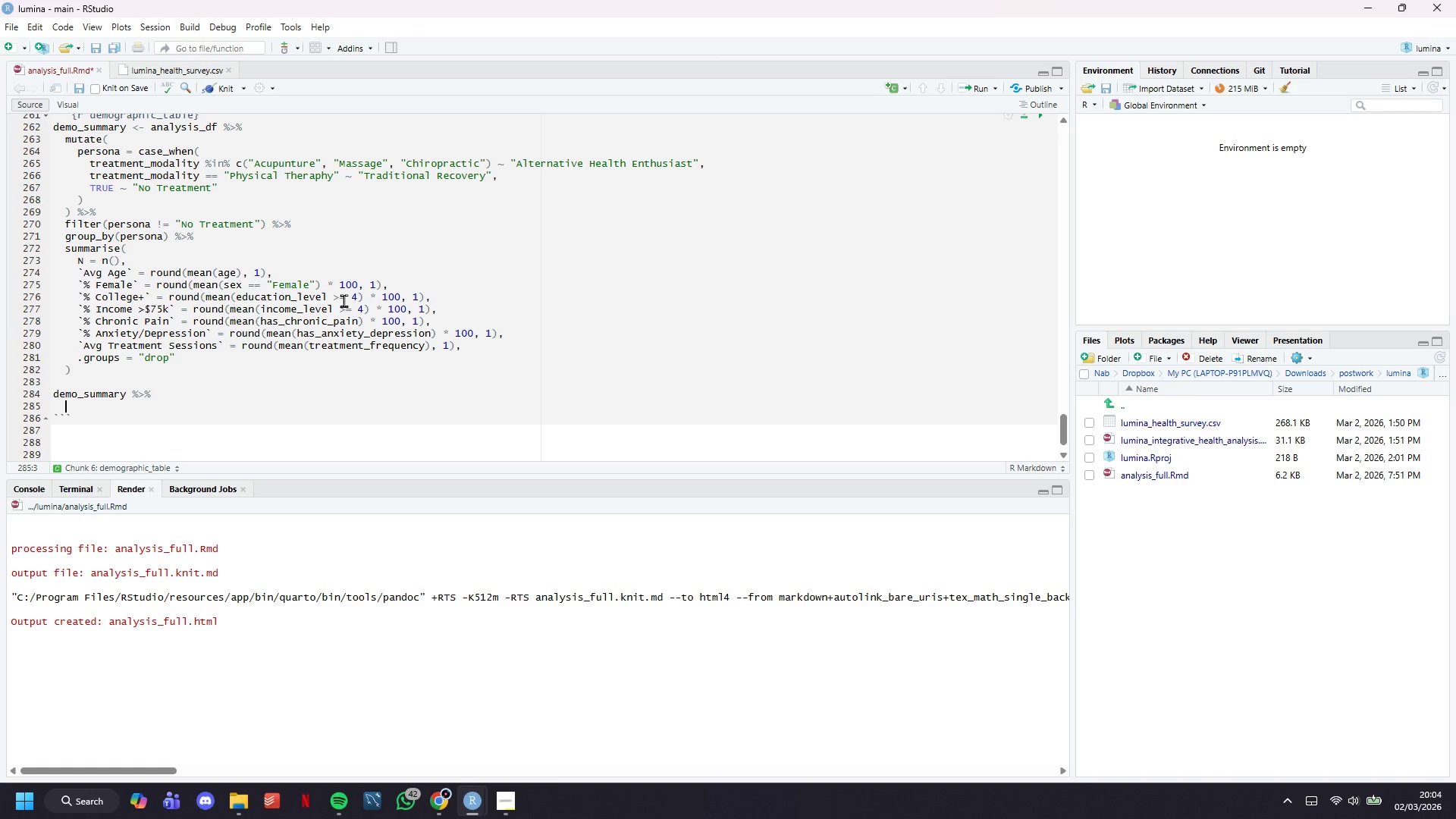 
 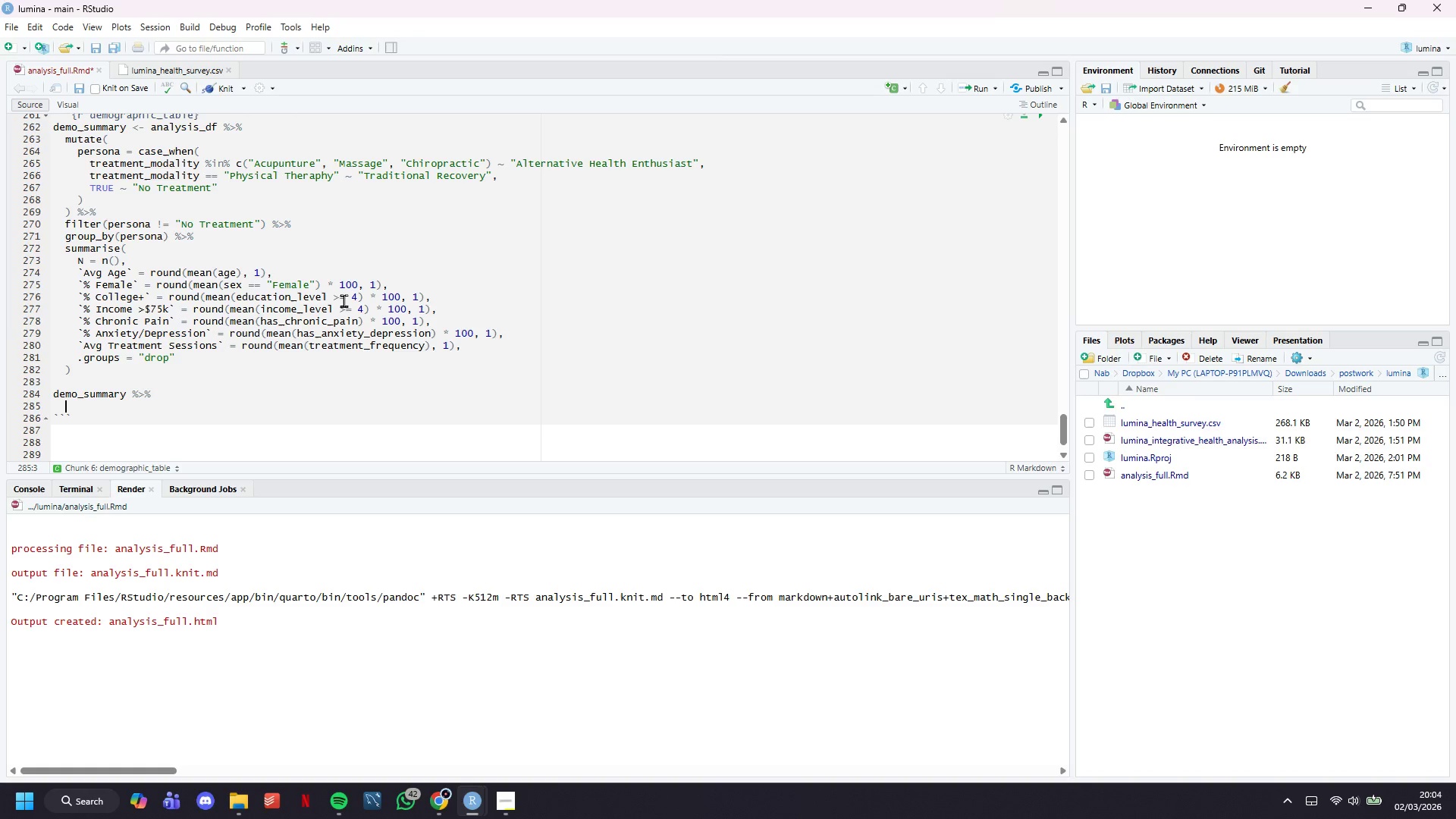 
key(Enter)
 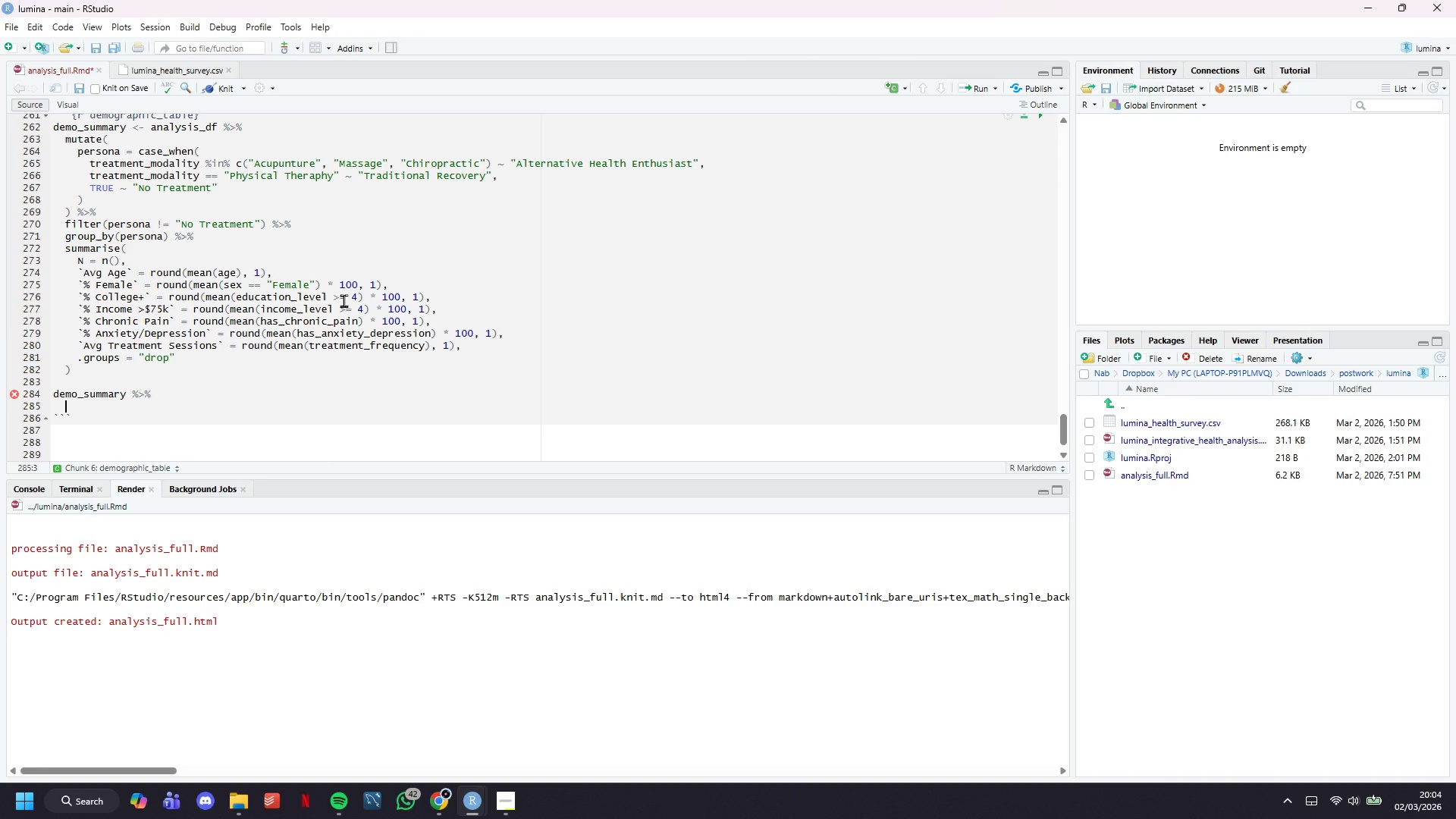 
wait(5.31)
 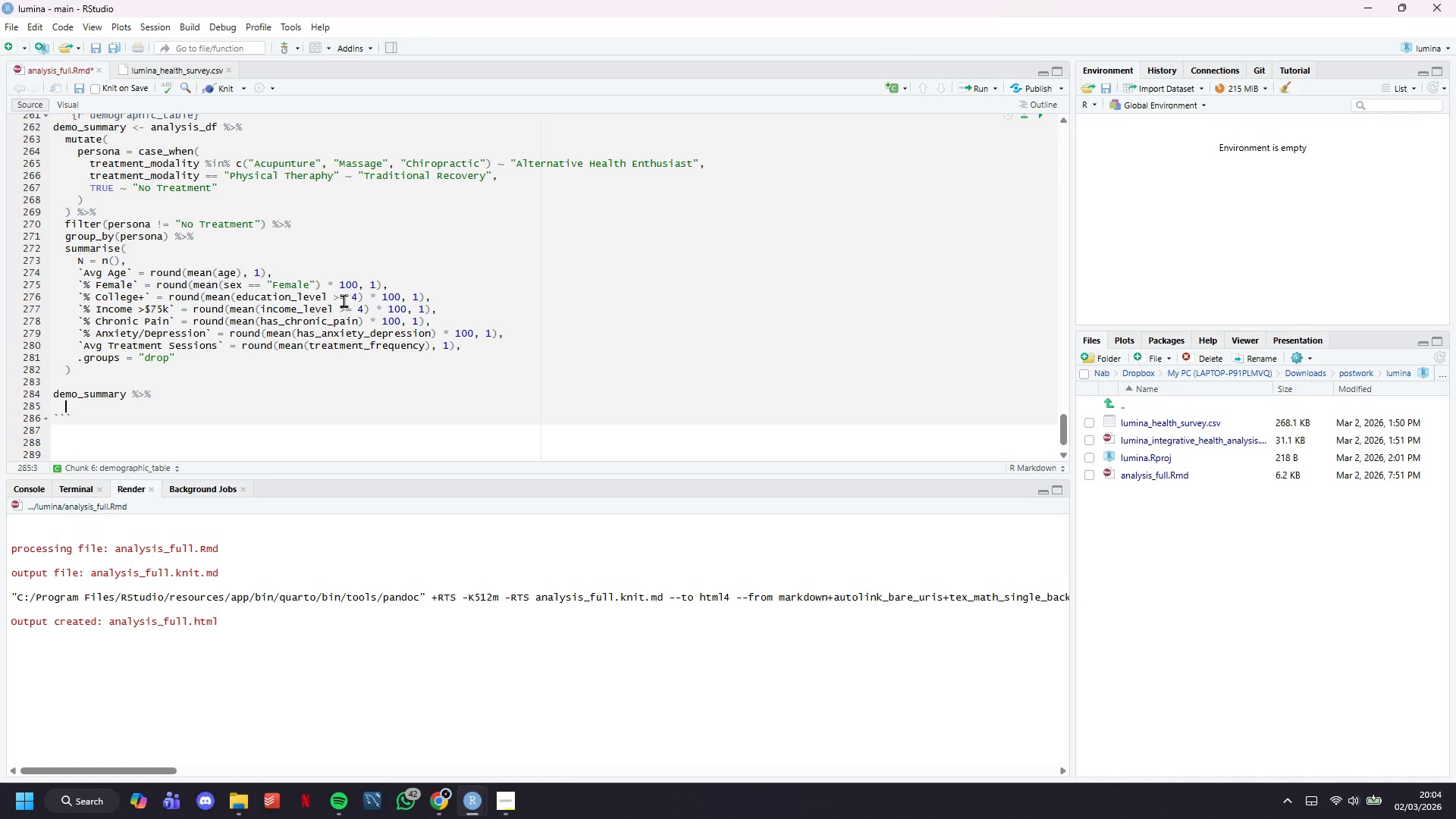 
type(kable(caption = "Demographic Profile: lternative )
key(Backspace)
type(Alternative)
 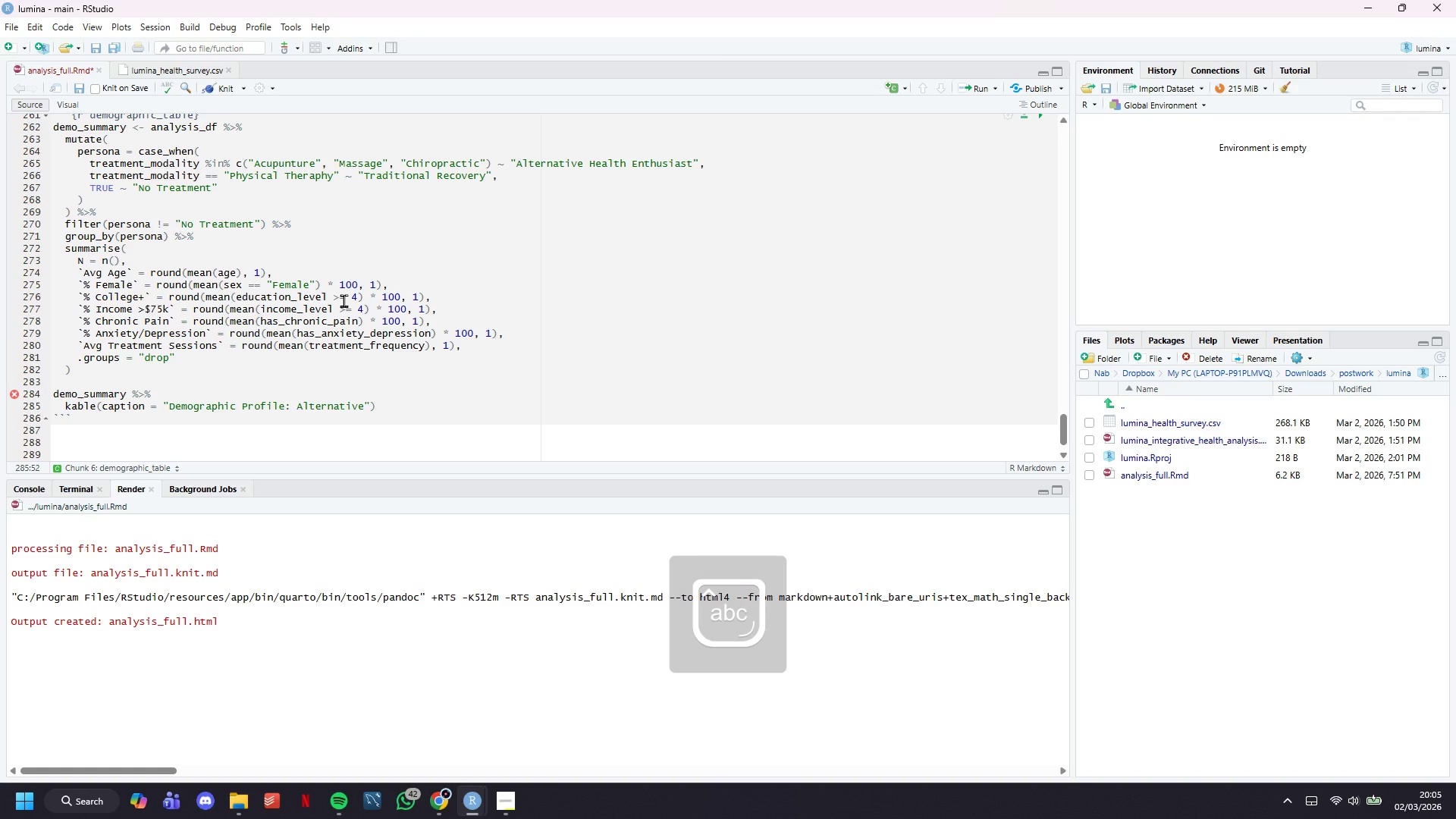 
wait(5.23)
 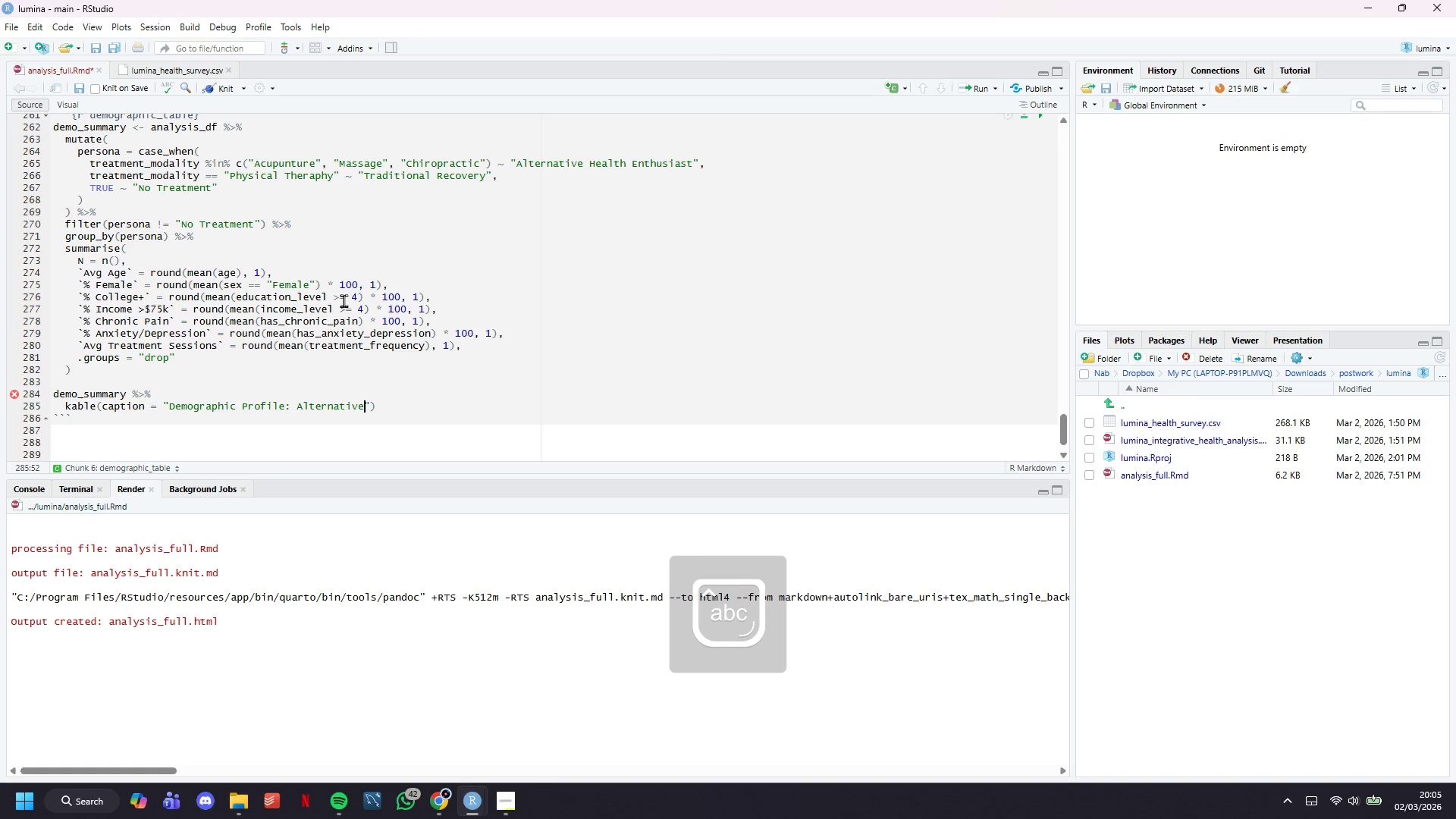 
key(Backspace)
key(Backspace)
key(Backspace)
type(ive Health Enthusiast vs. Traditional Recovery)
 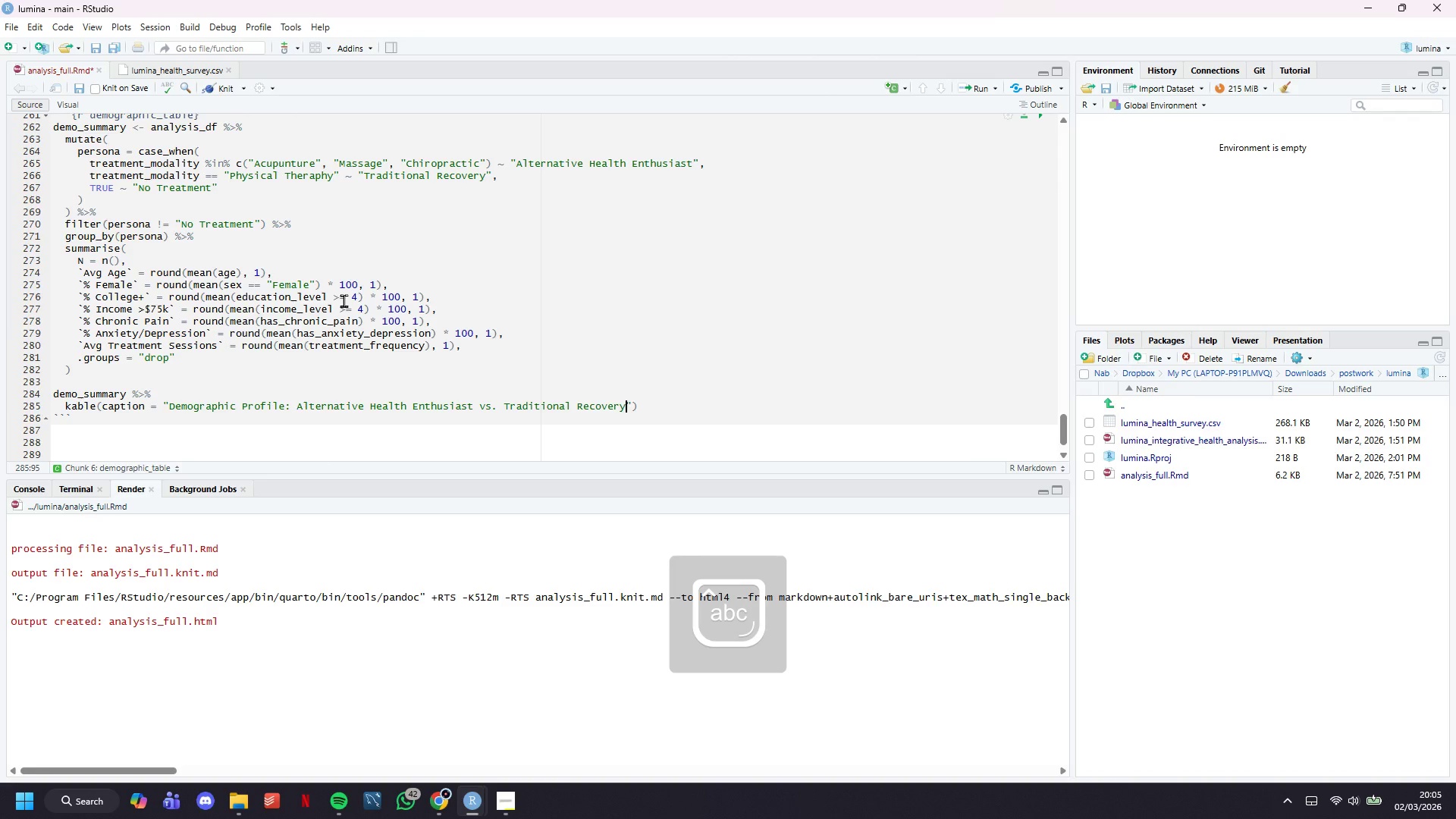 
key(ArrowRight)
 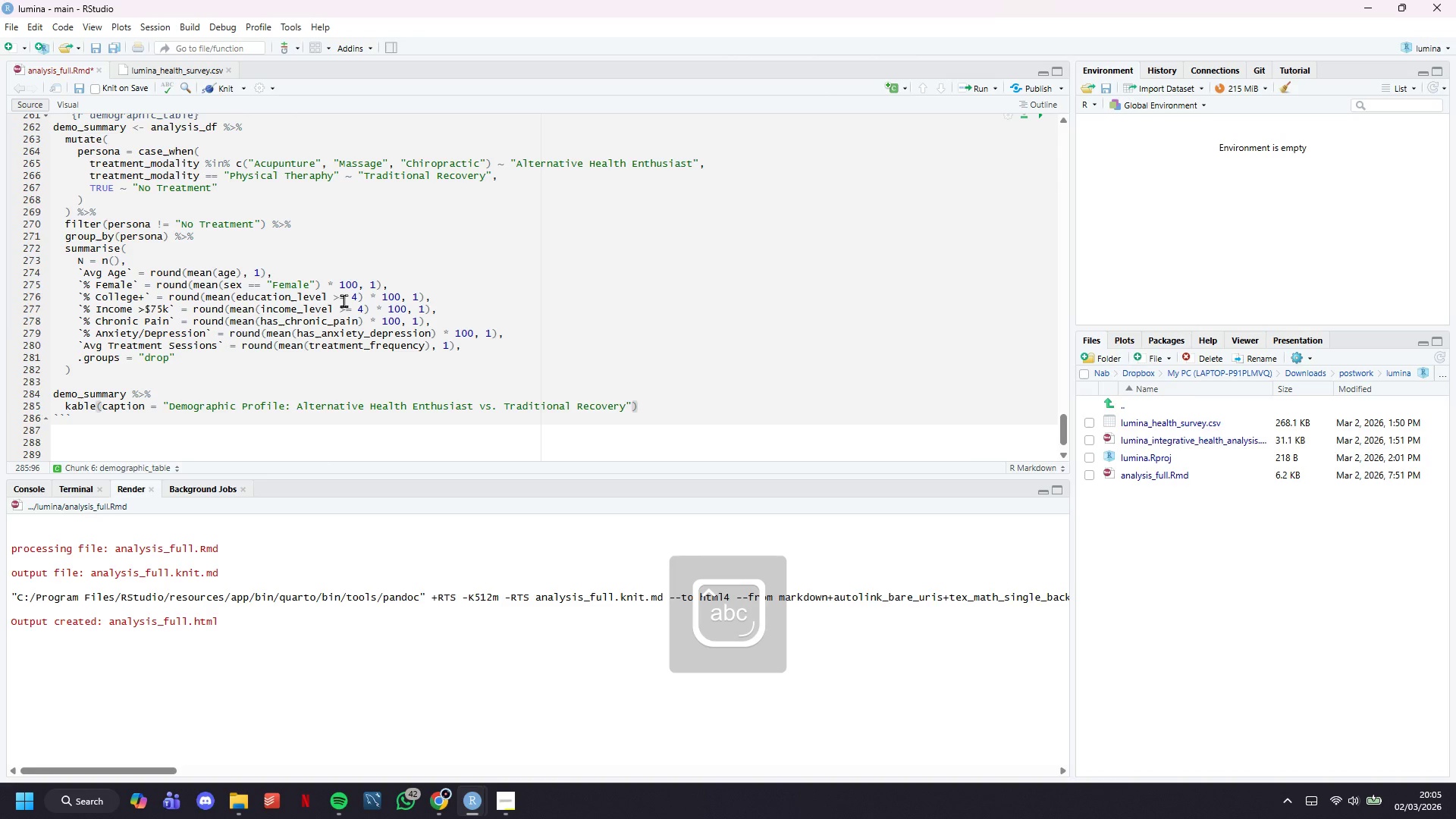 
key(Comma)
 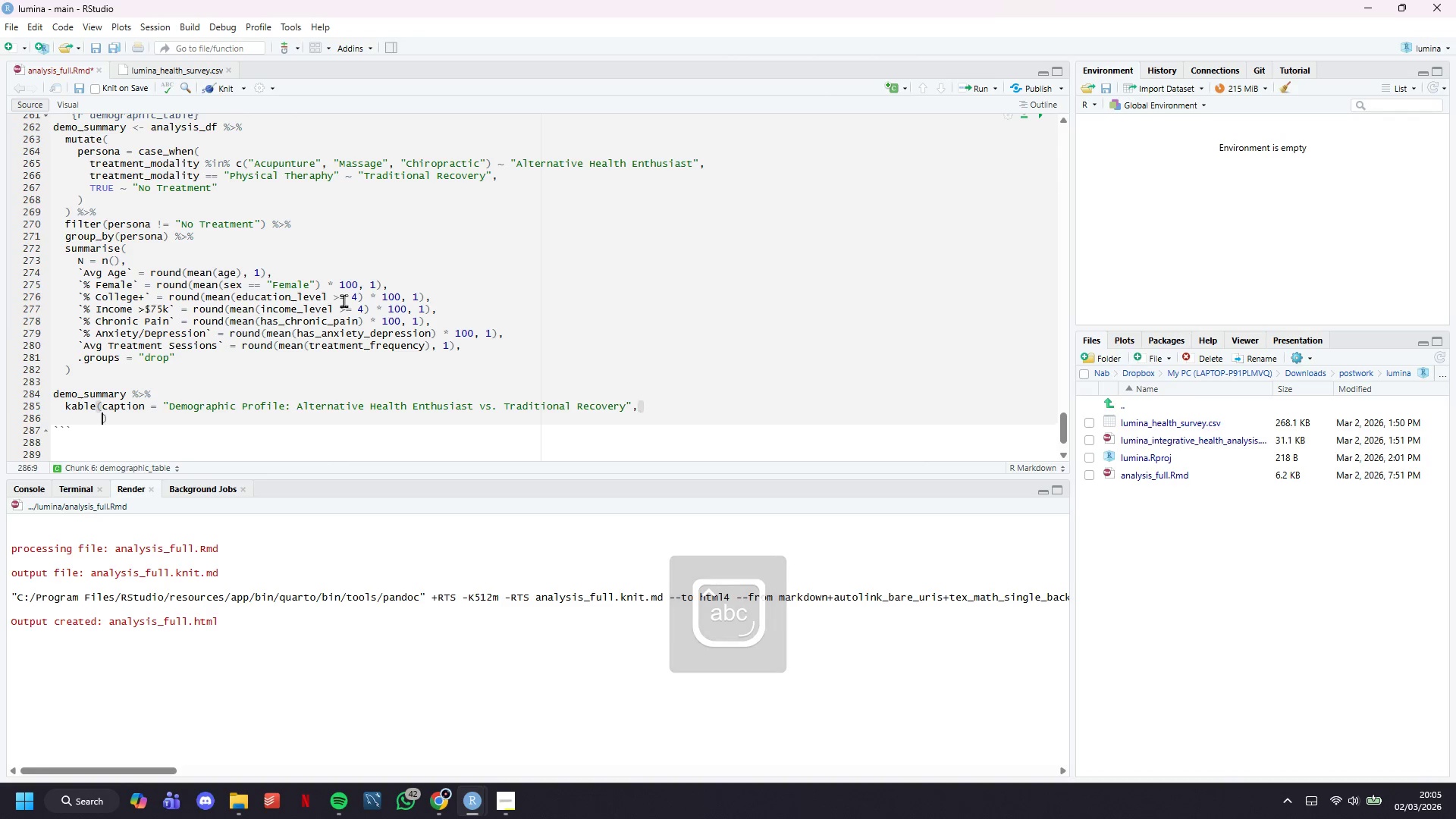 
key(Enter)
 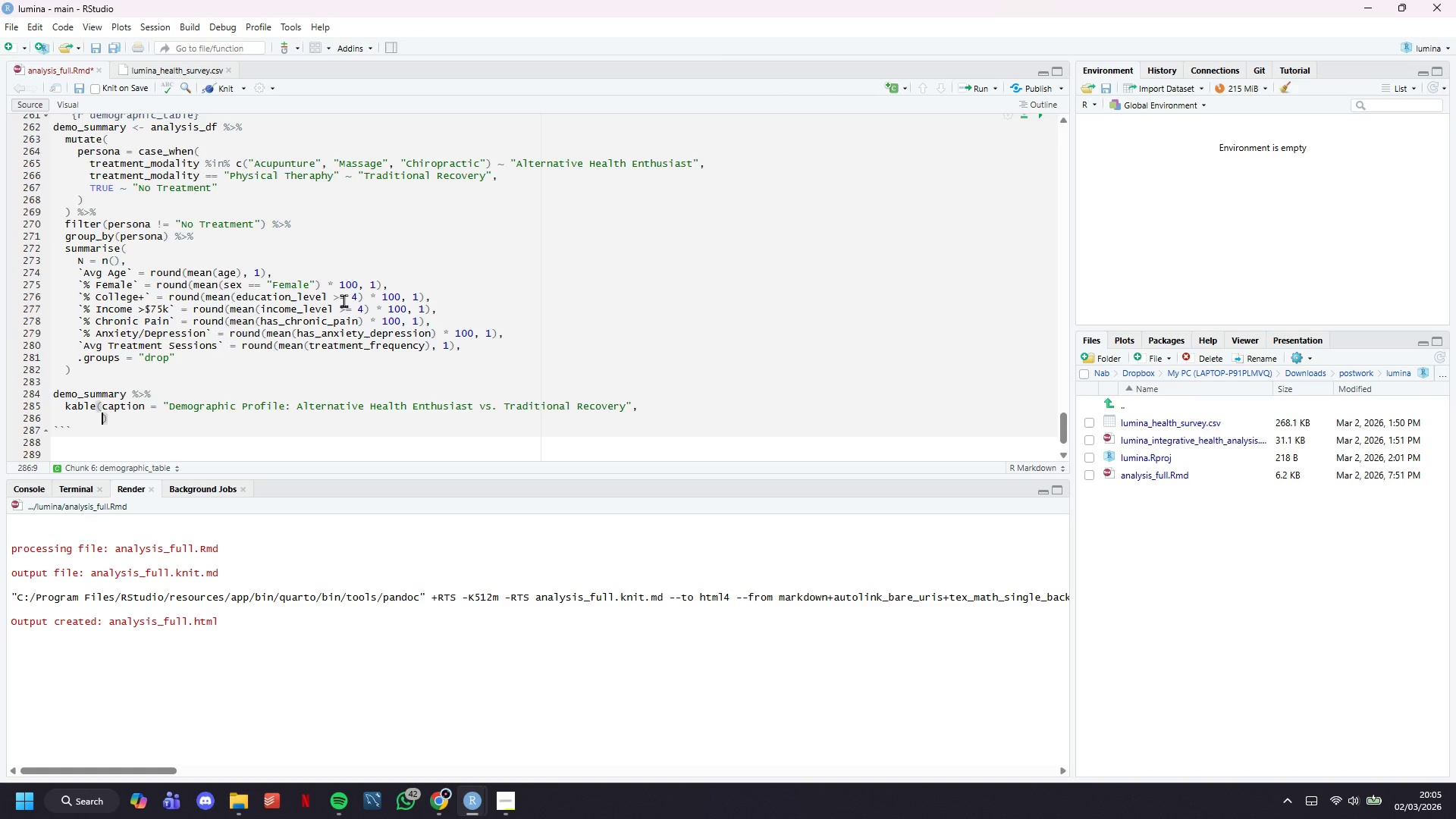 
scroll: coordinate [344, 300], scroll_direction: down, amount: 5.0
 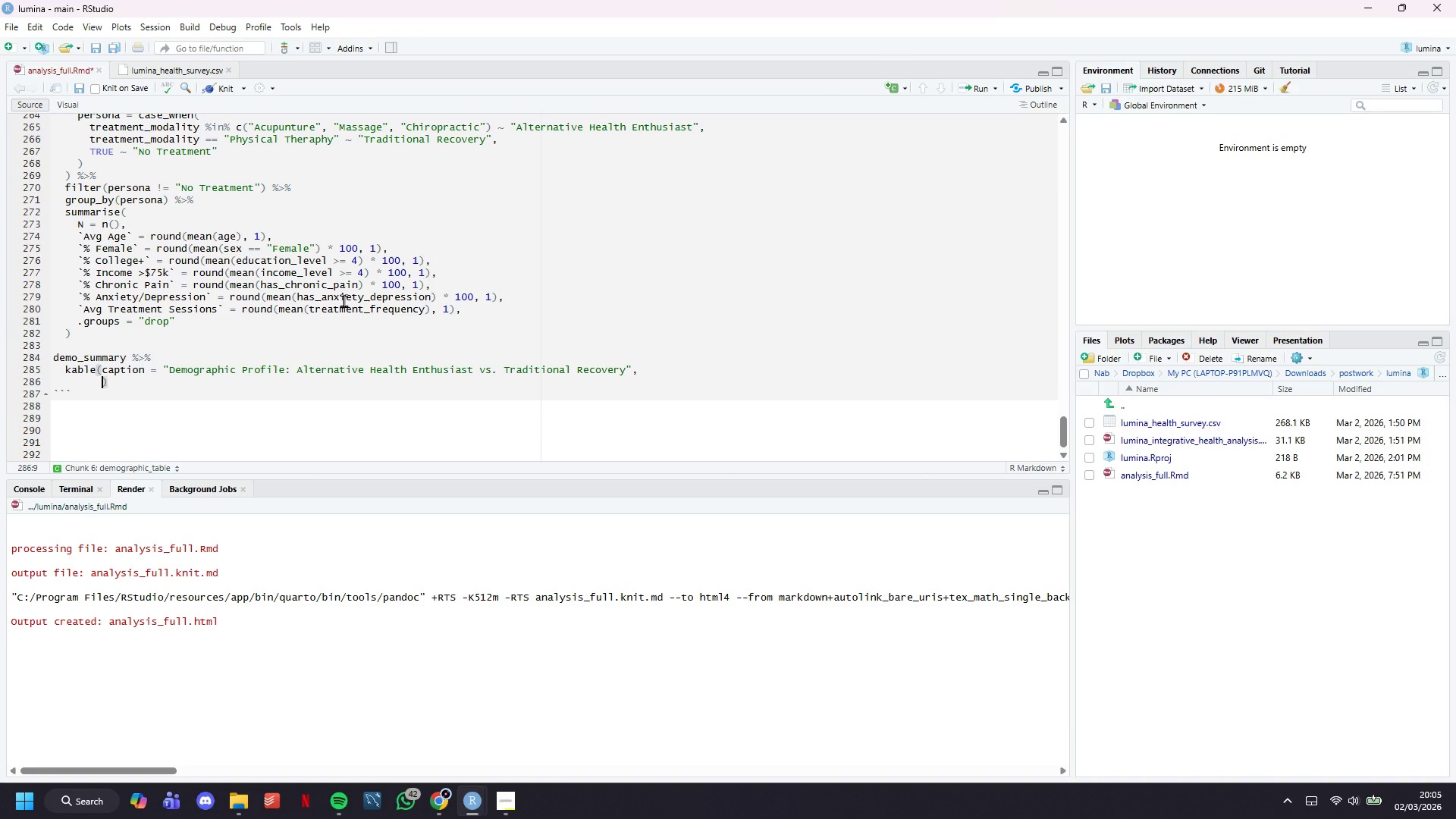 
type(format.args = list(big.mark = ",)
 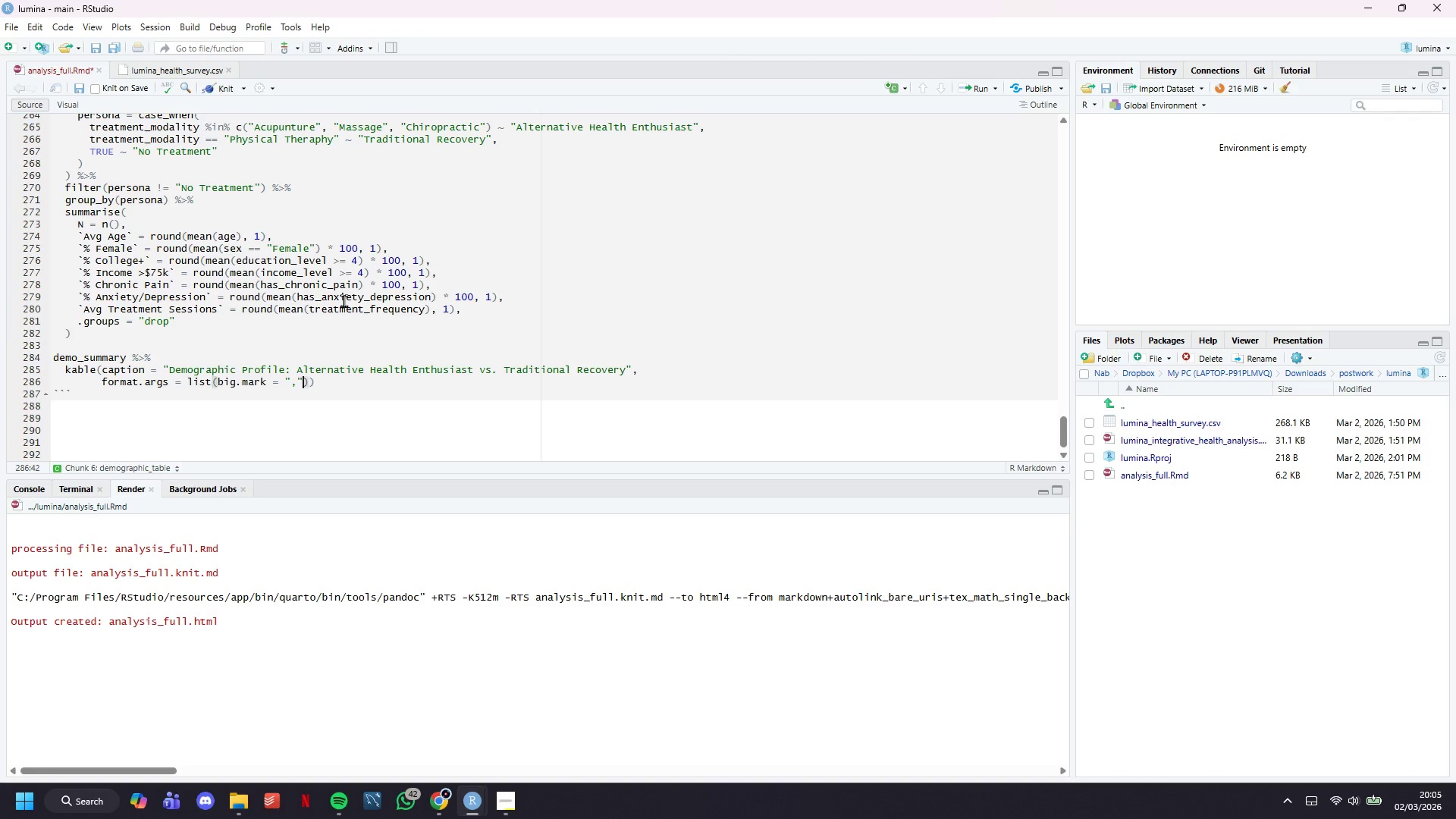 
 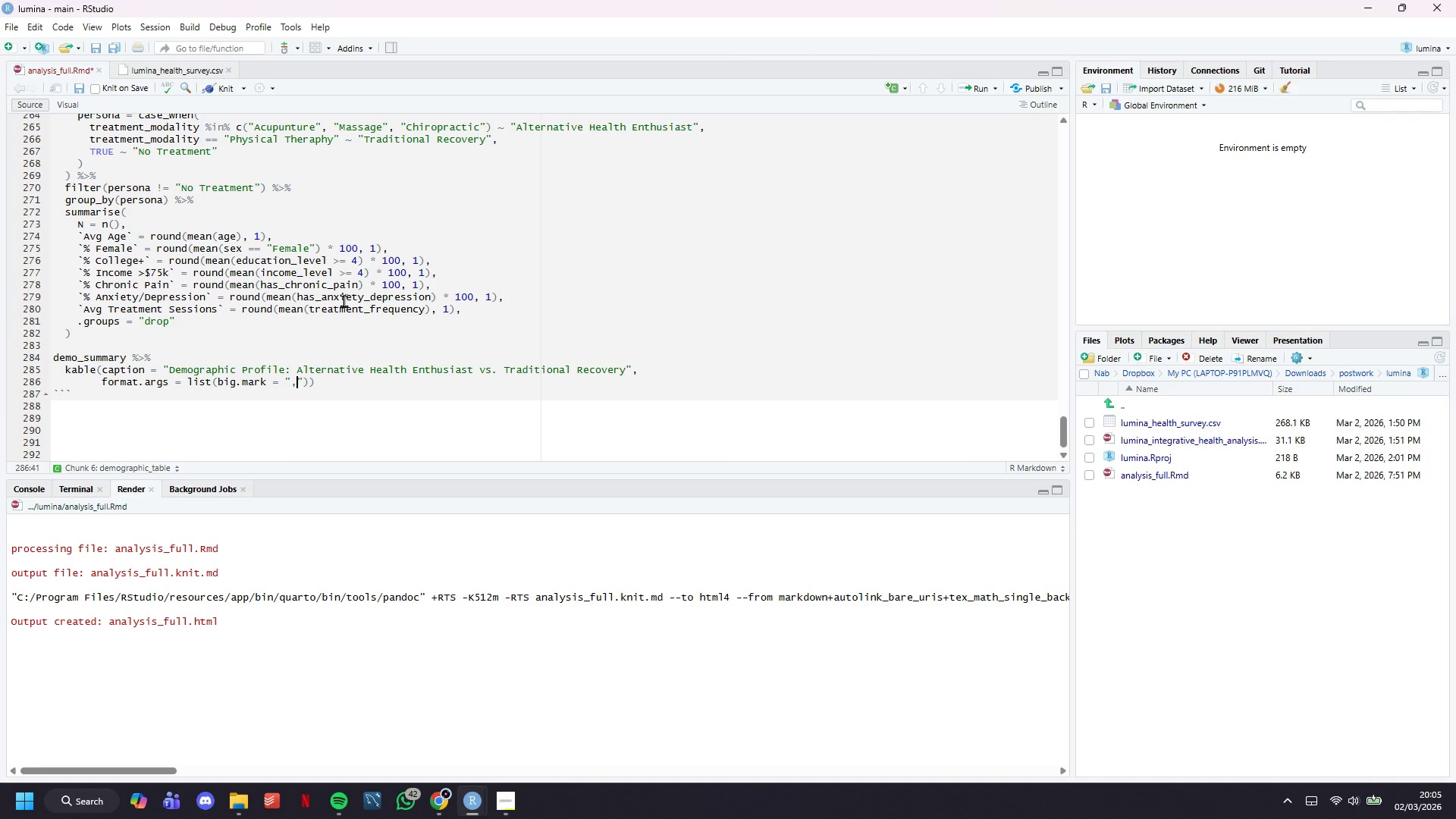 
key(ArrowRight)
 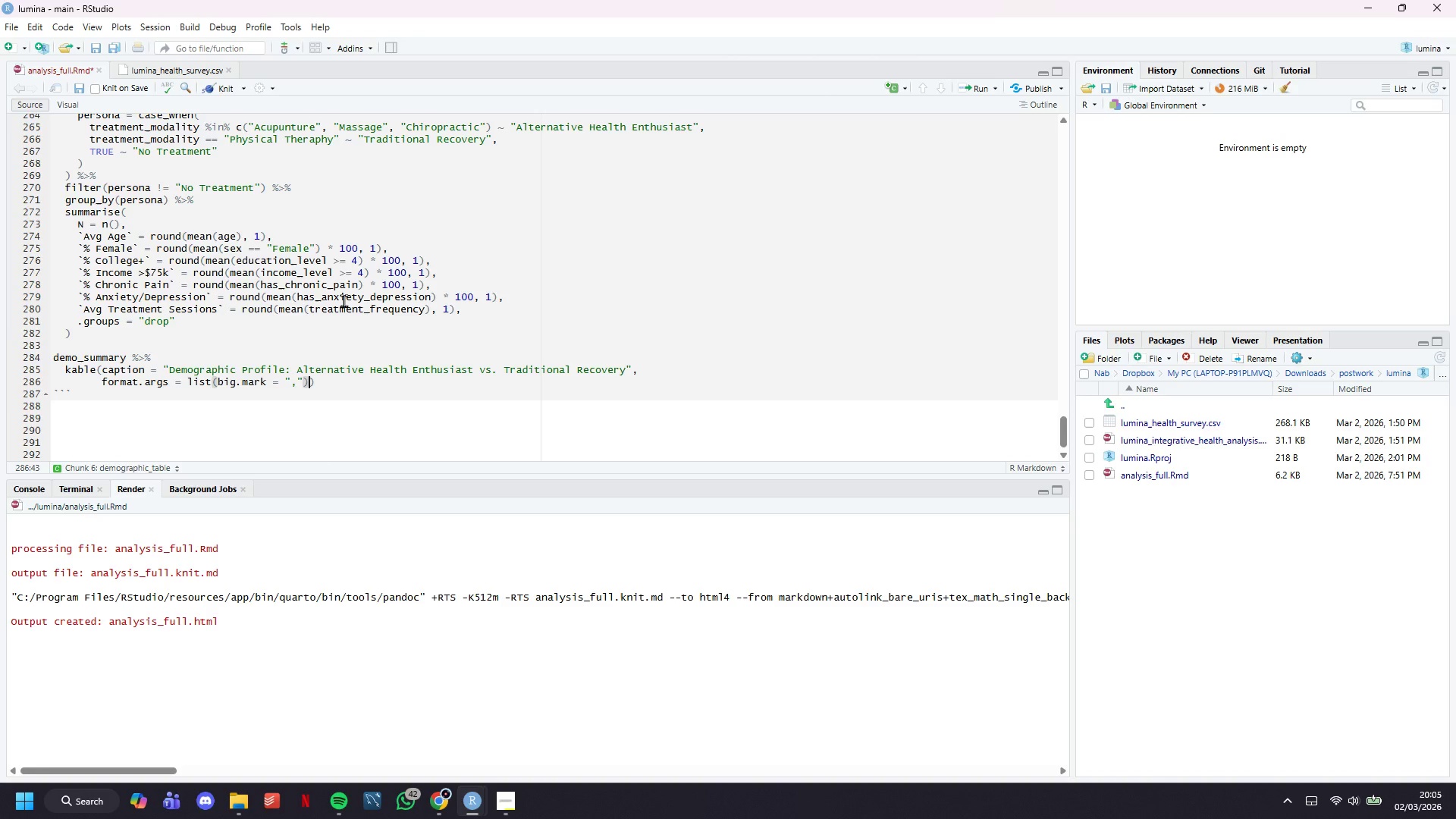 
key(ArrowRight)
 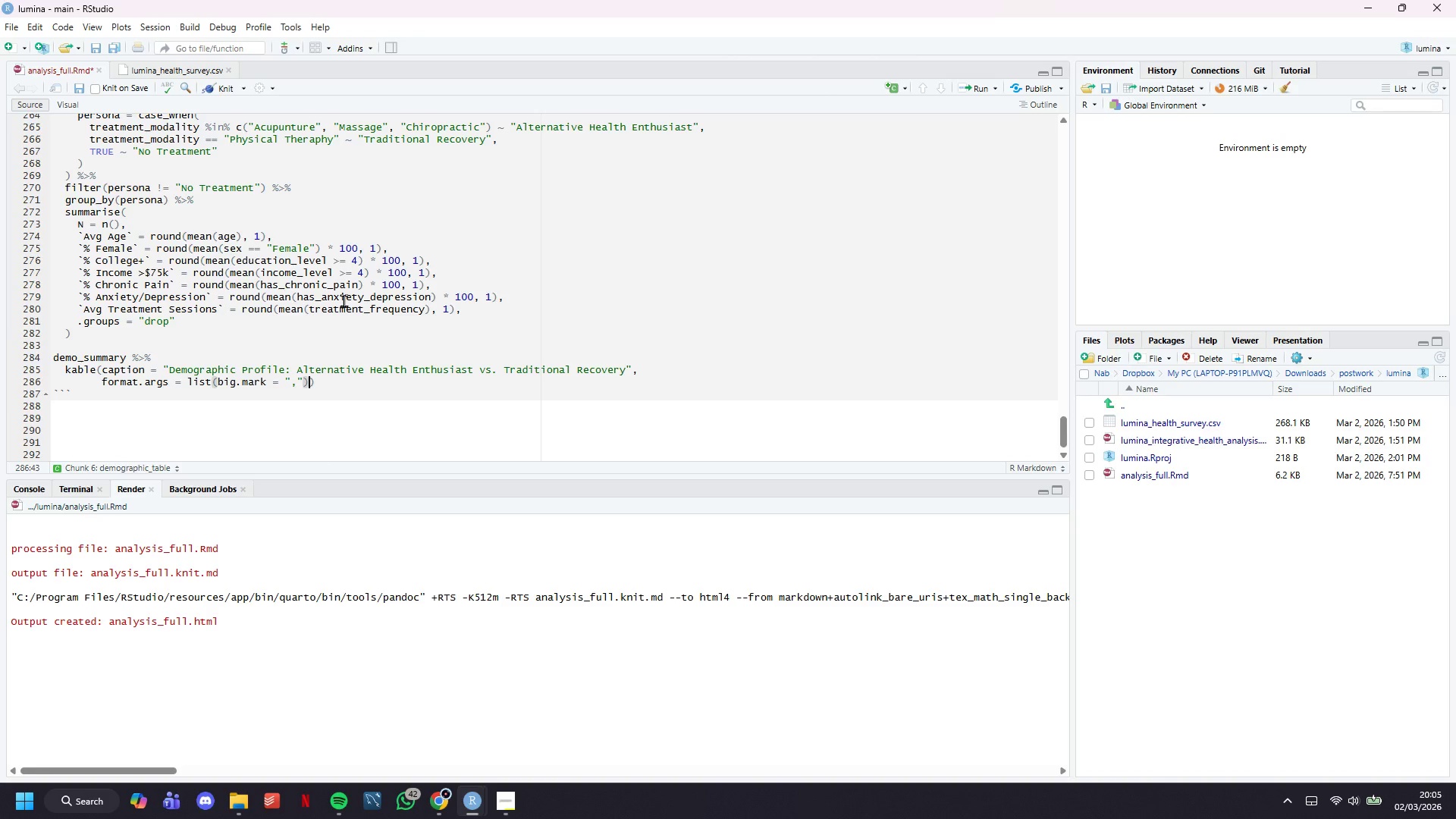 
key(ArrowRight)
 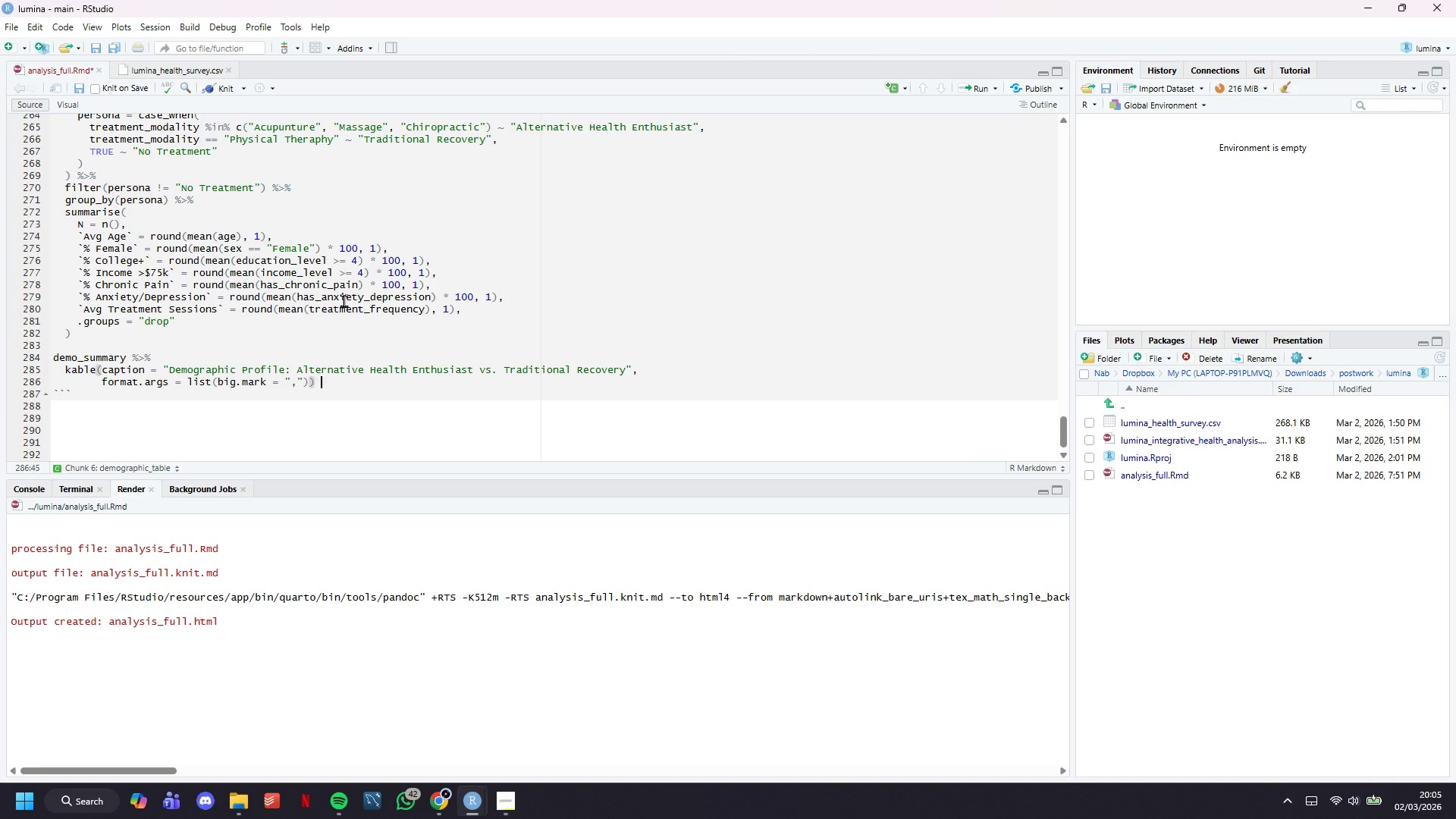 
key(Space)
 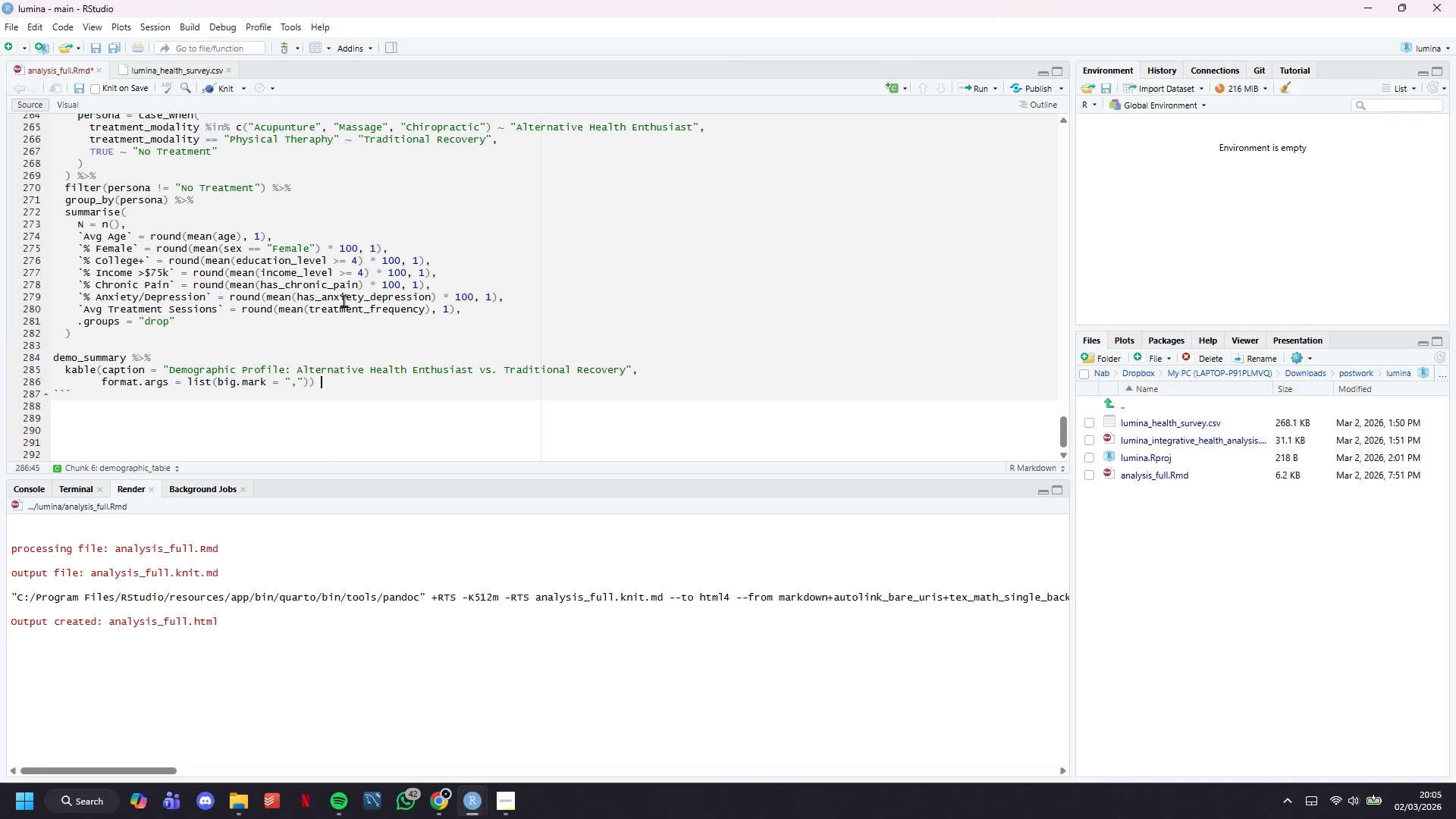 
key(Shift+5)
 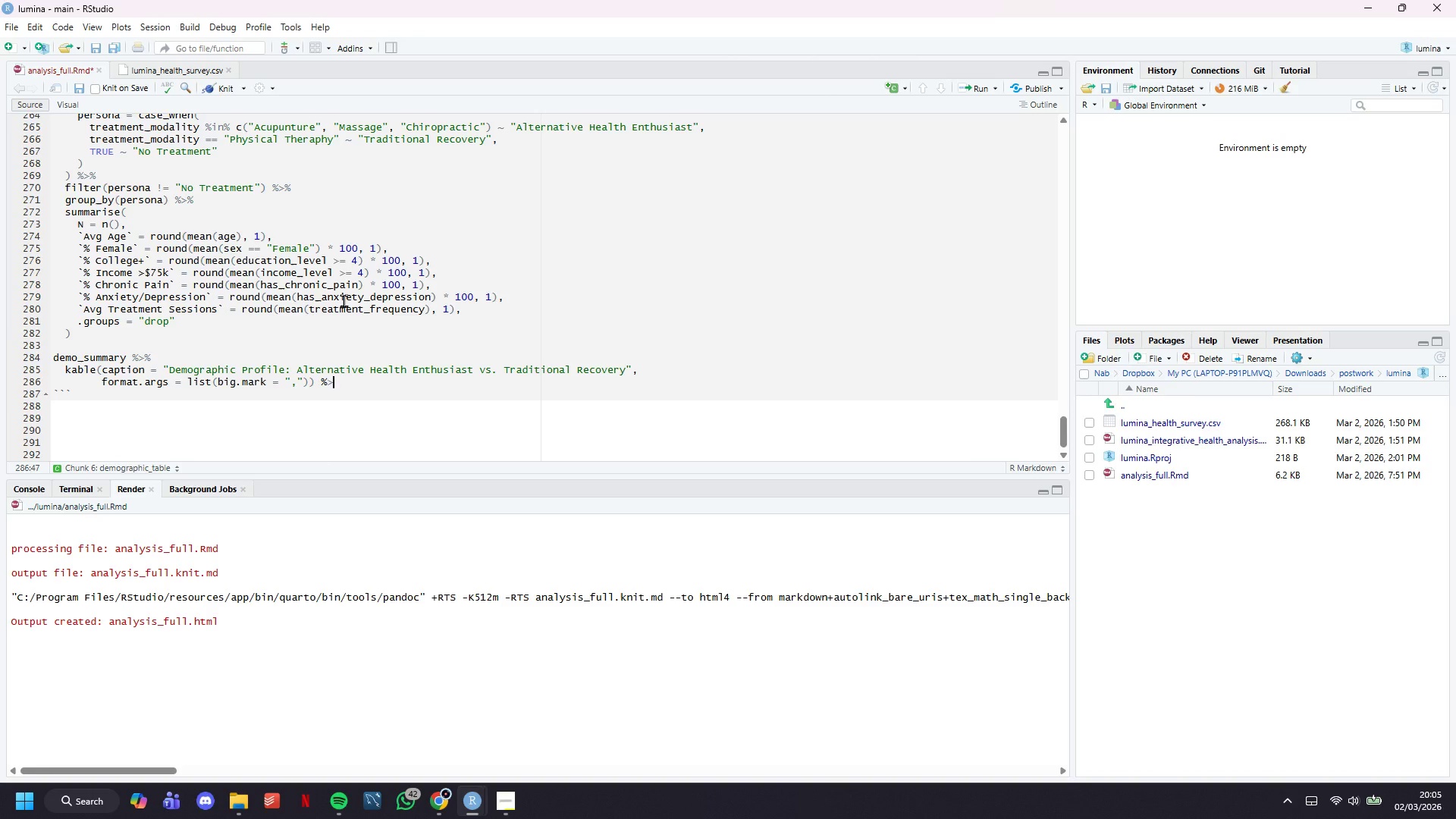 
key(Shift+Period)
 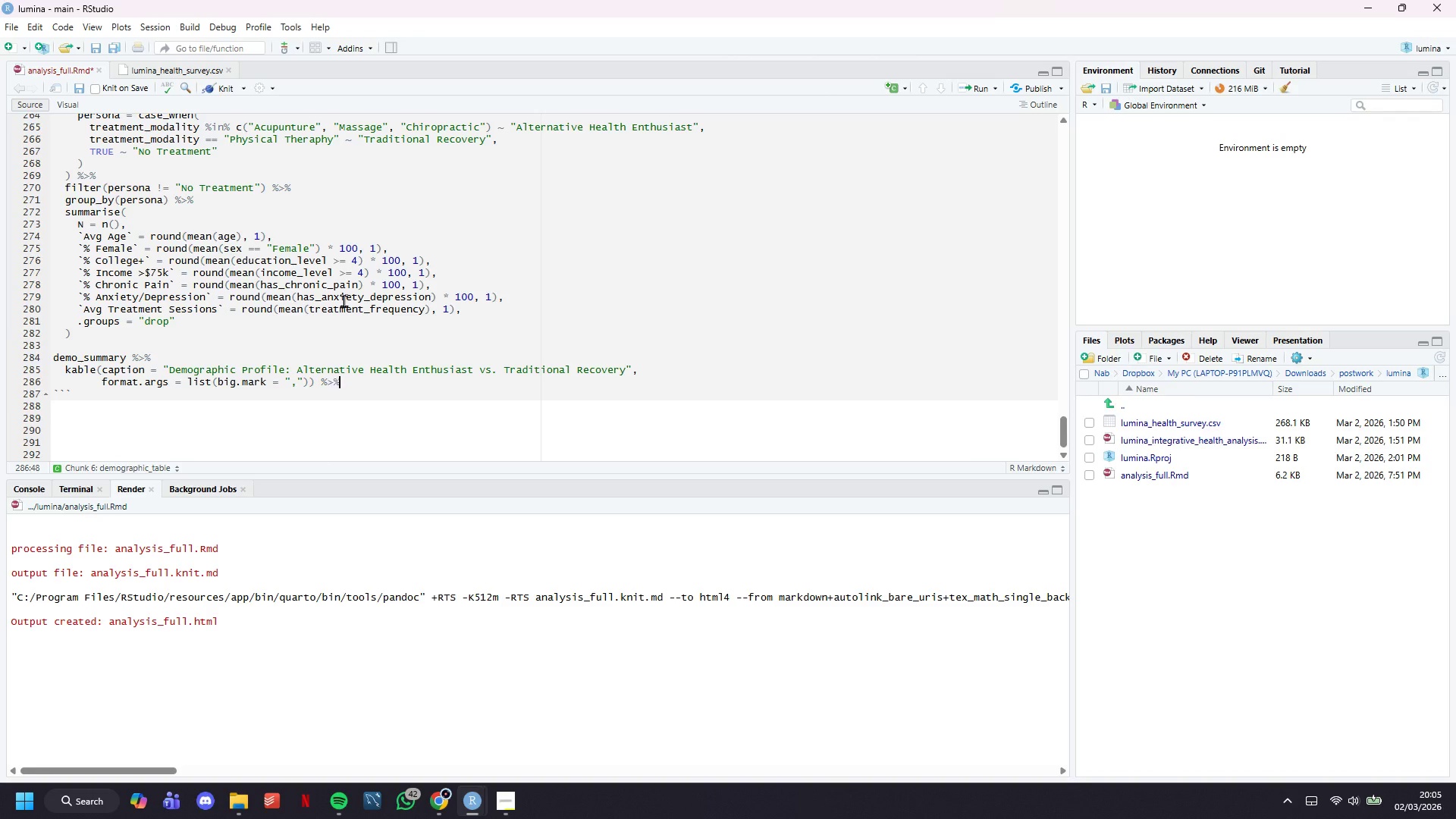 
key(Shift+5)
 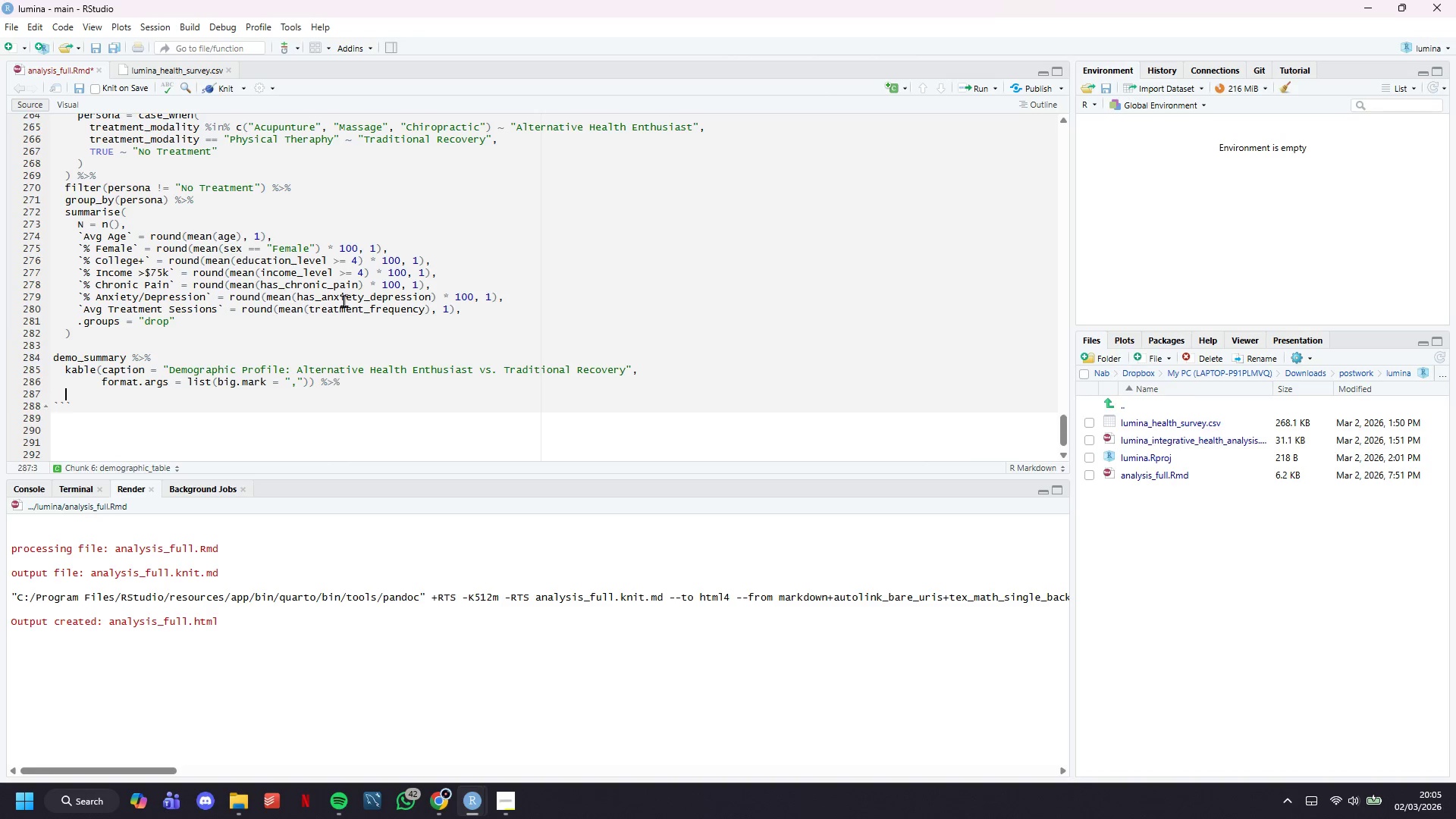 
key(Enter)
 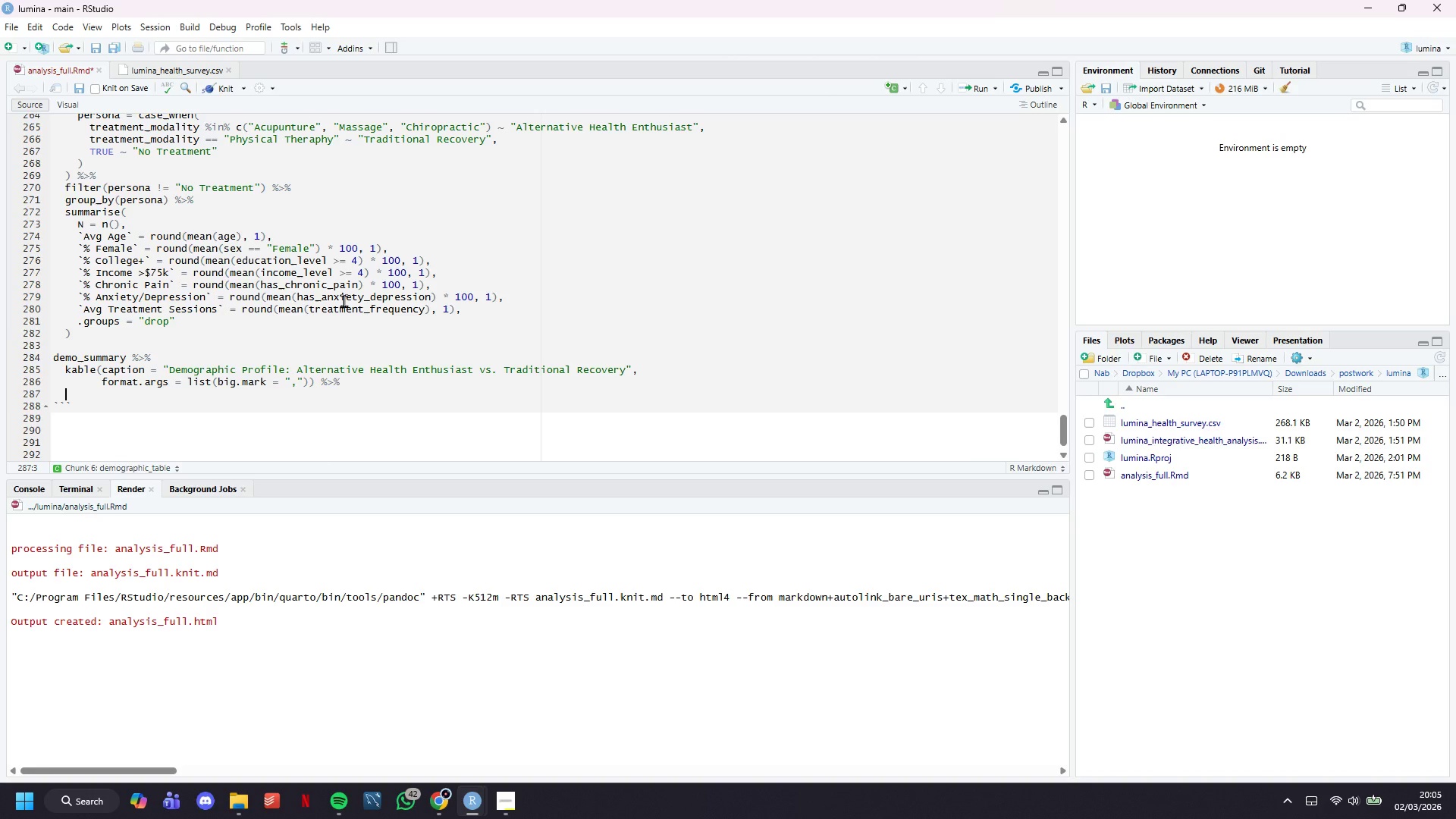 
type(kable_styling(bootst)
key(Backspace)
key(Tab)
type(c("striped)
 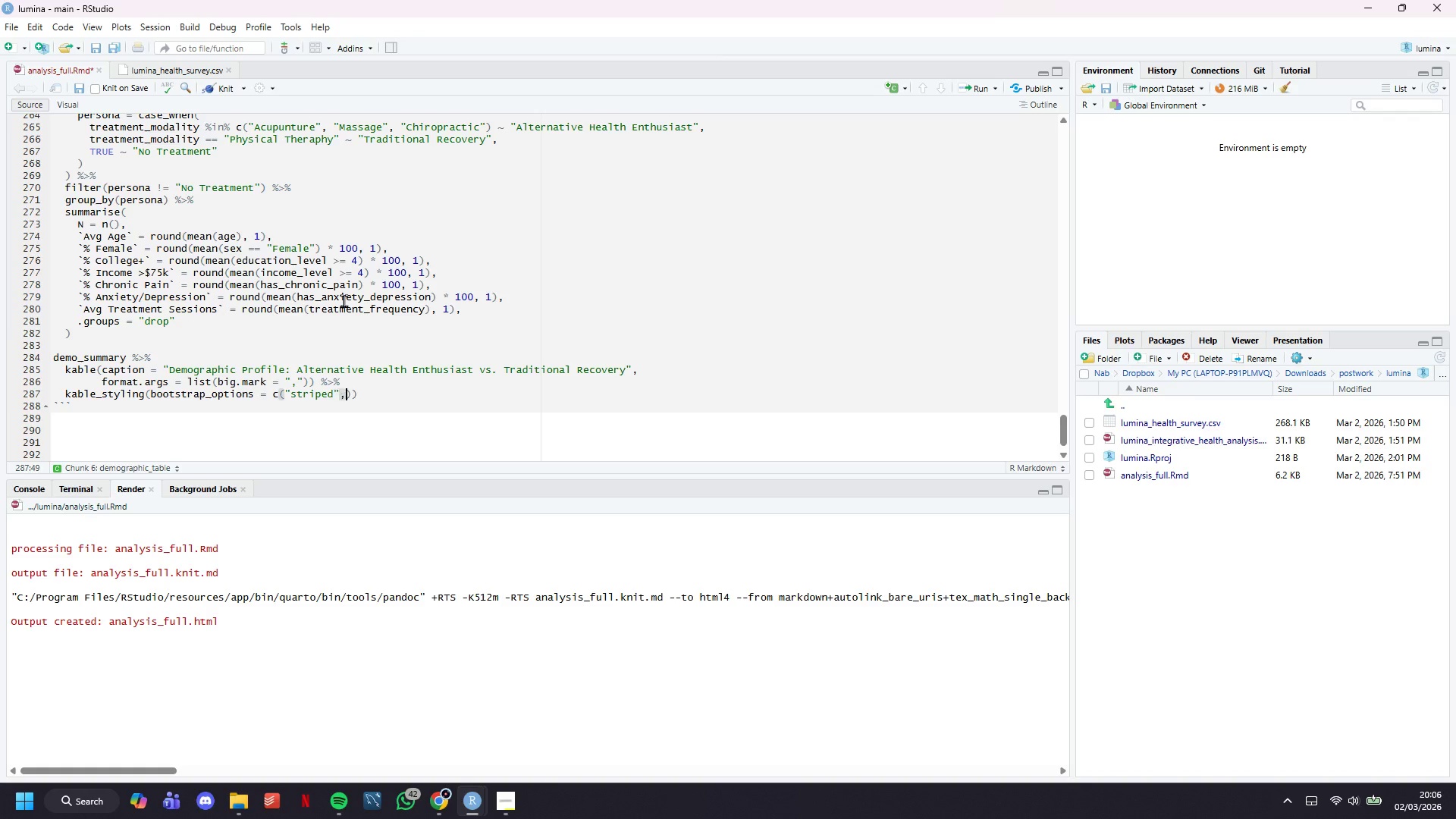 
 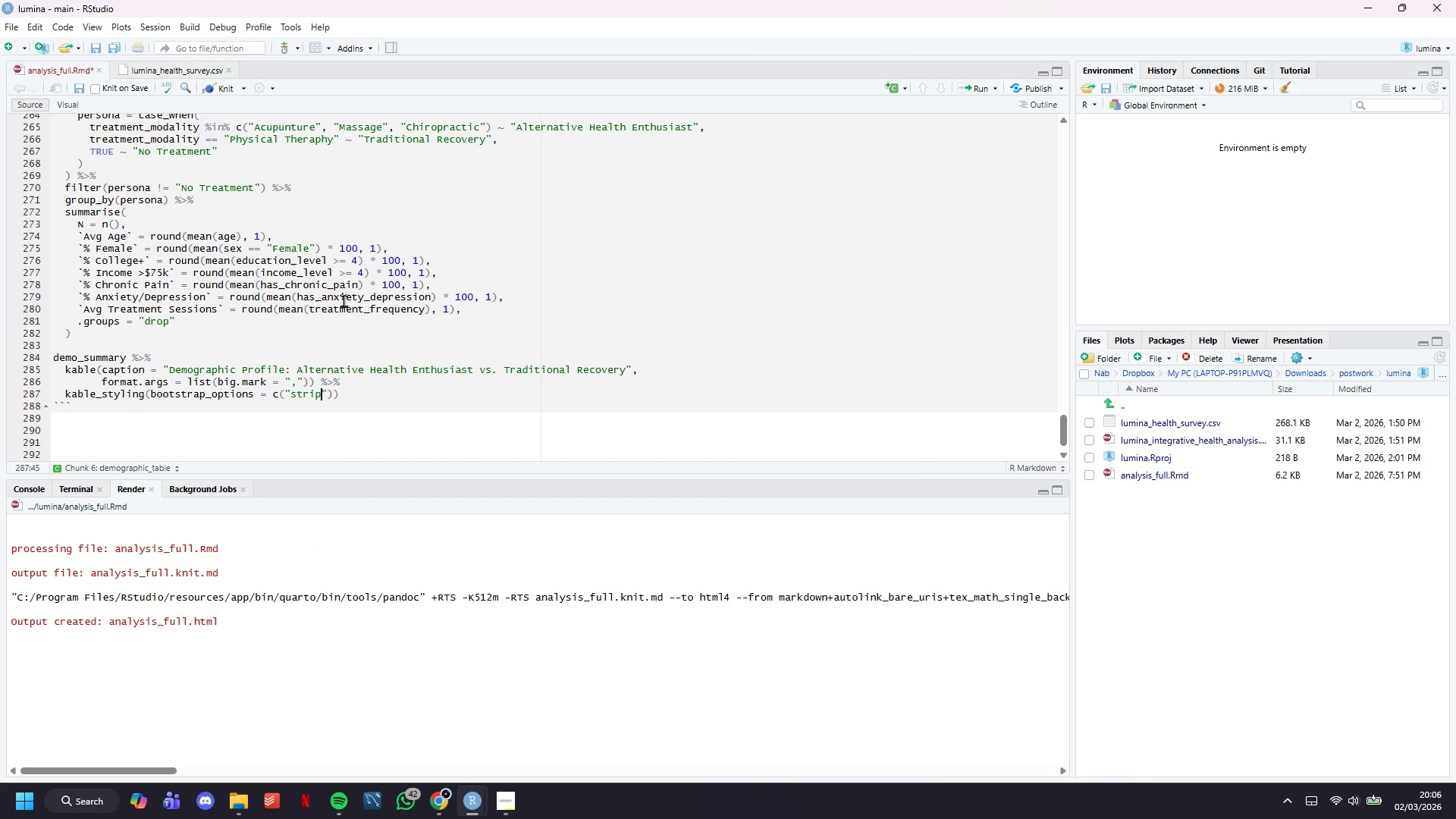 
key(ArrowRight)
 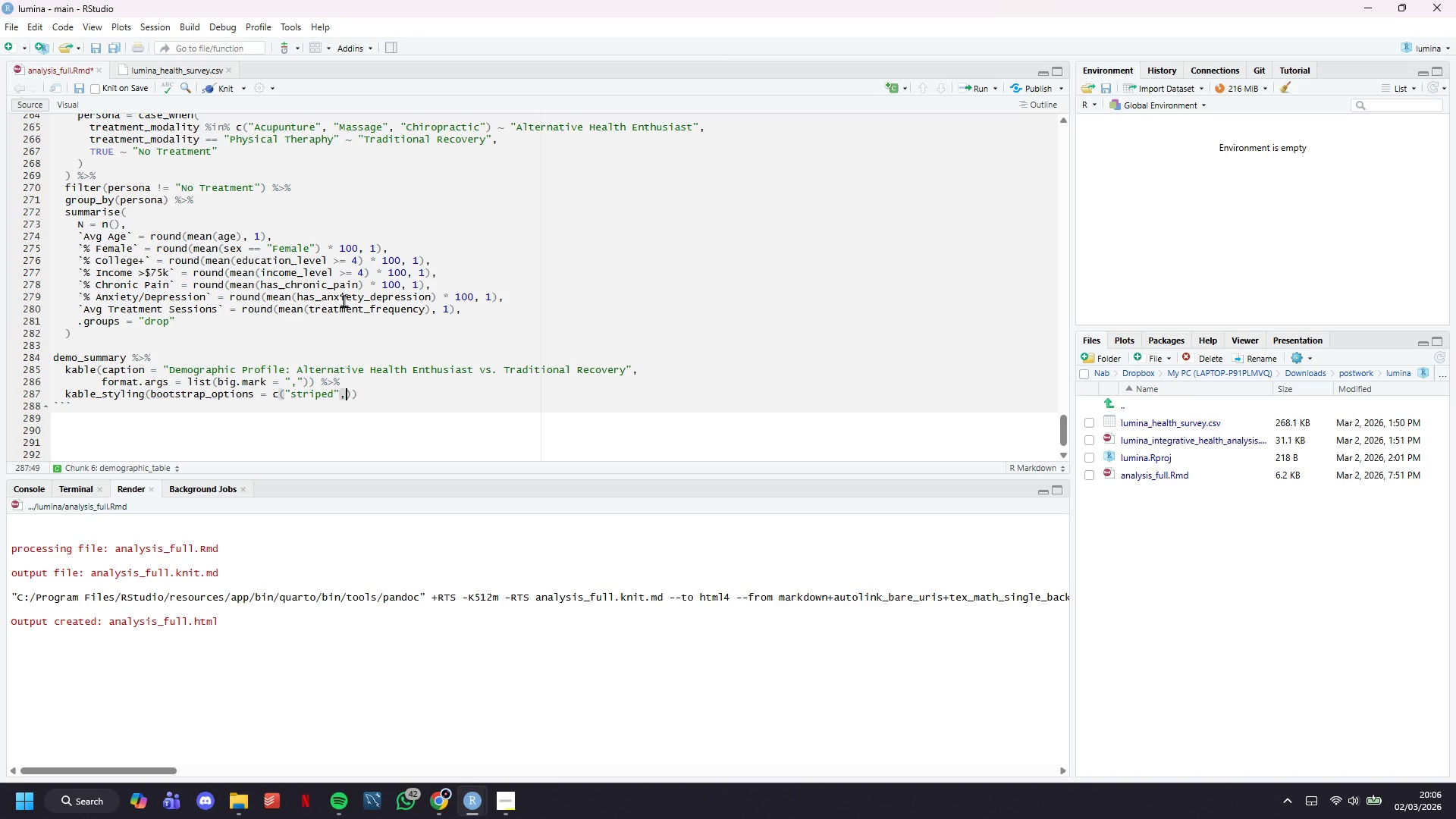 
type(, "hover)
 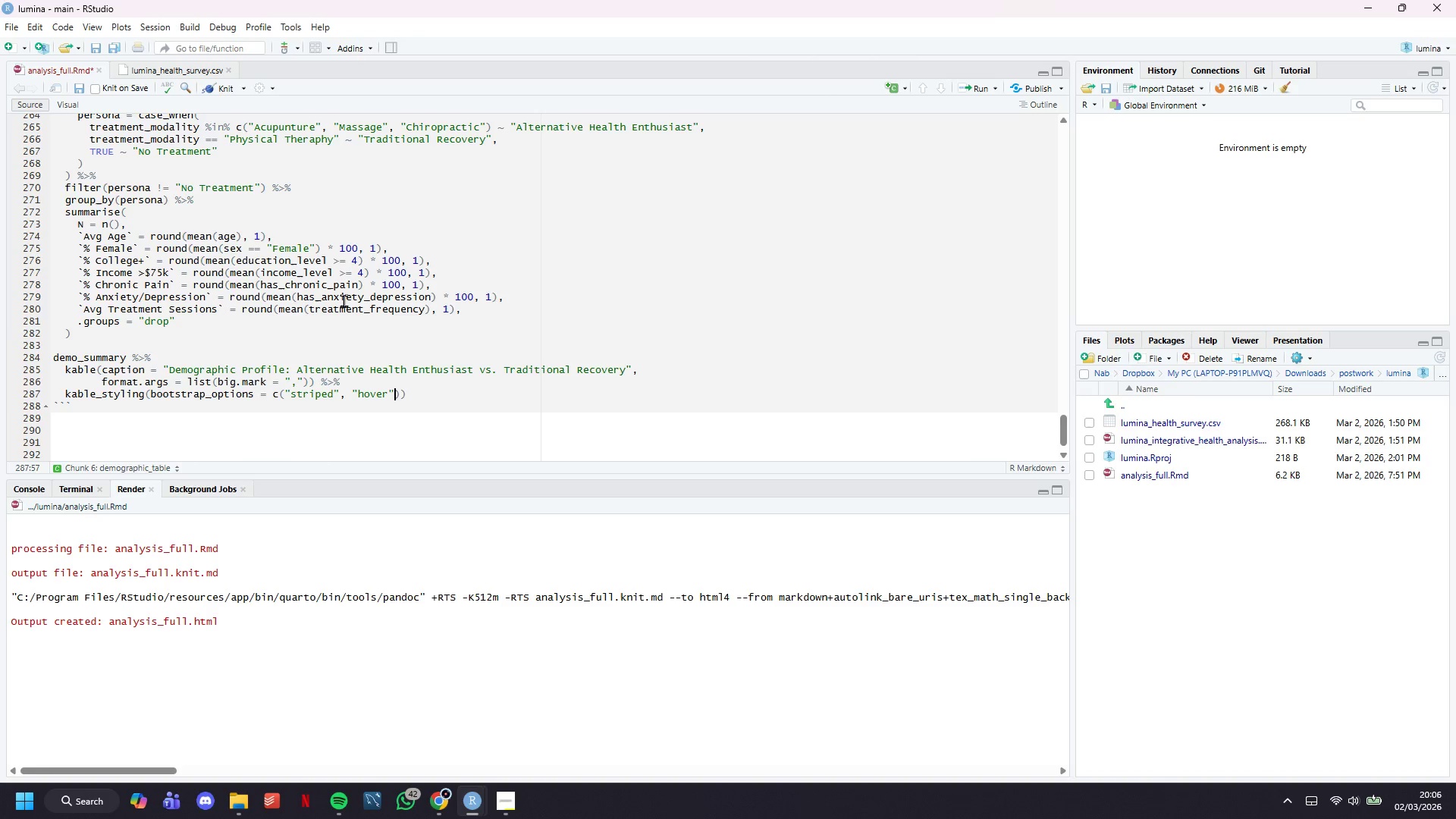 
key(ArrowRight)
 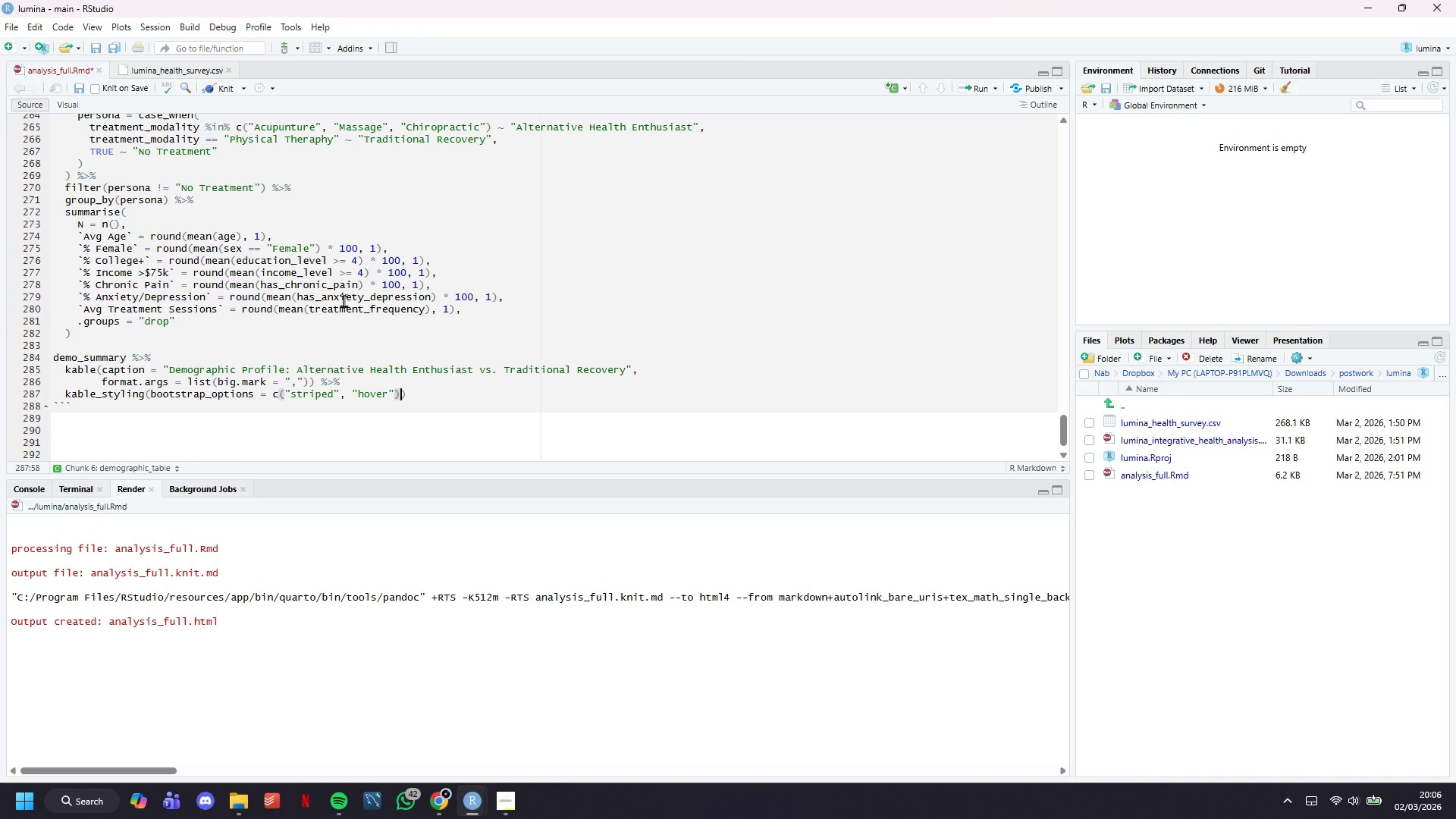 
key(ArrowRight)
 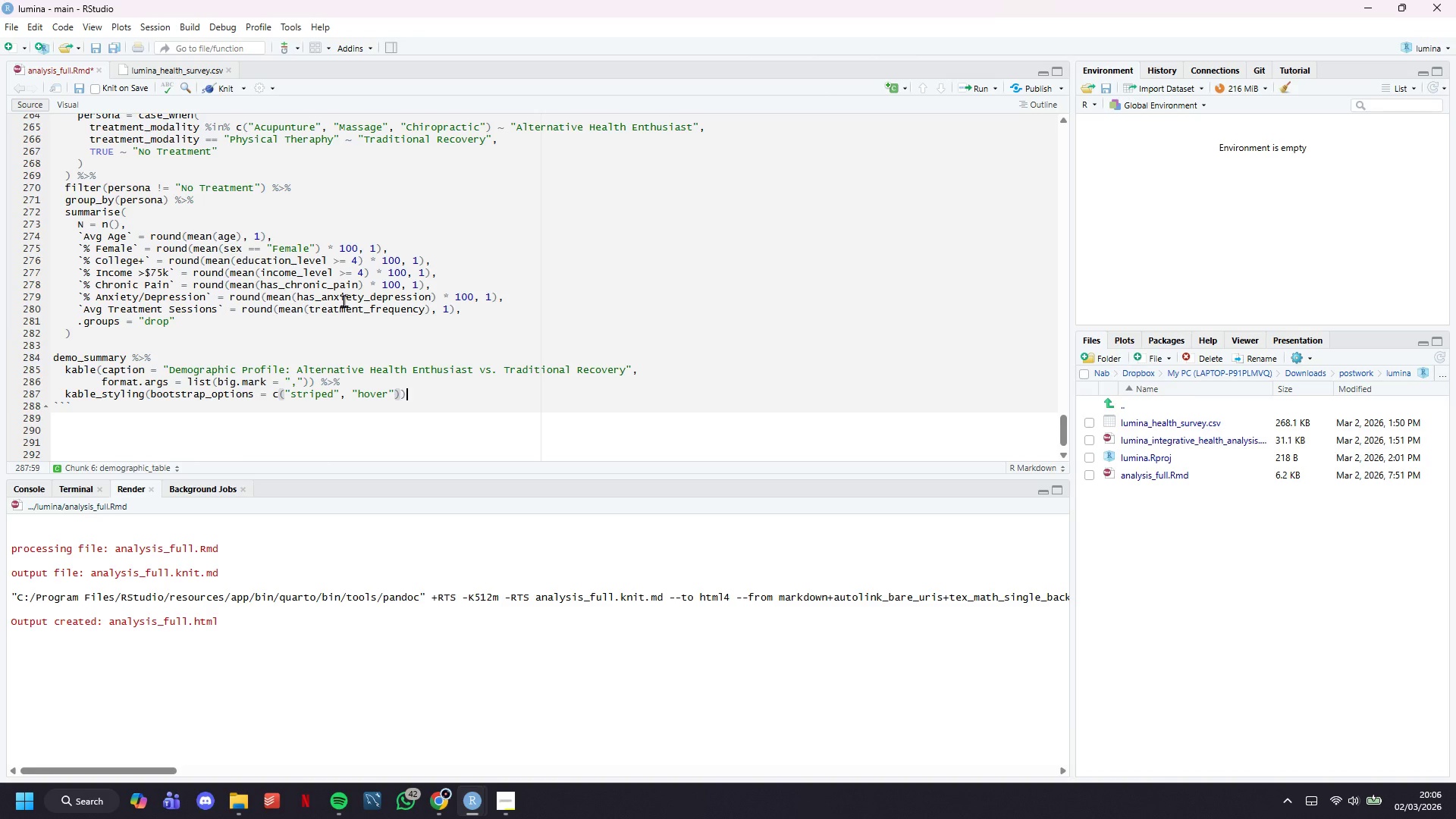 
key(ArrowRight)
 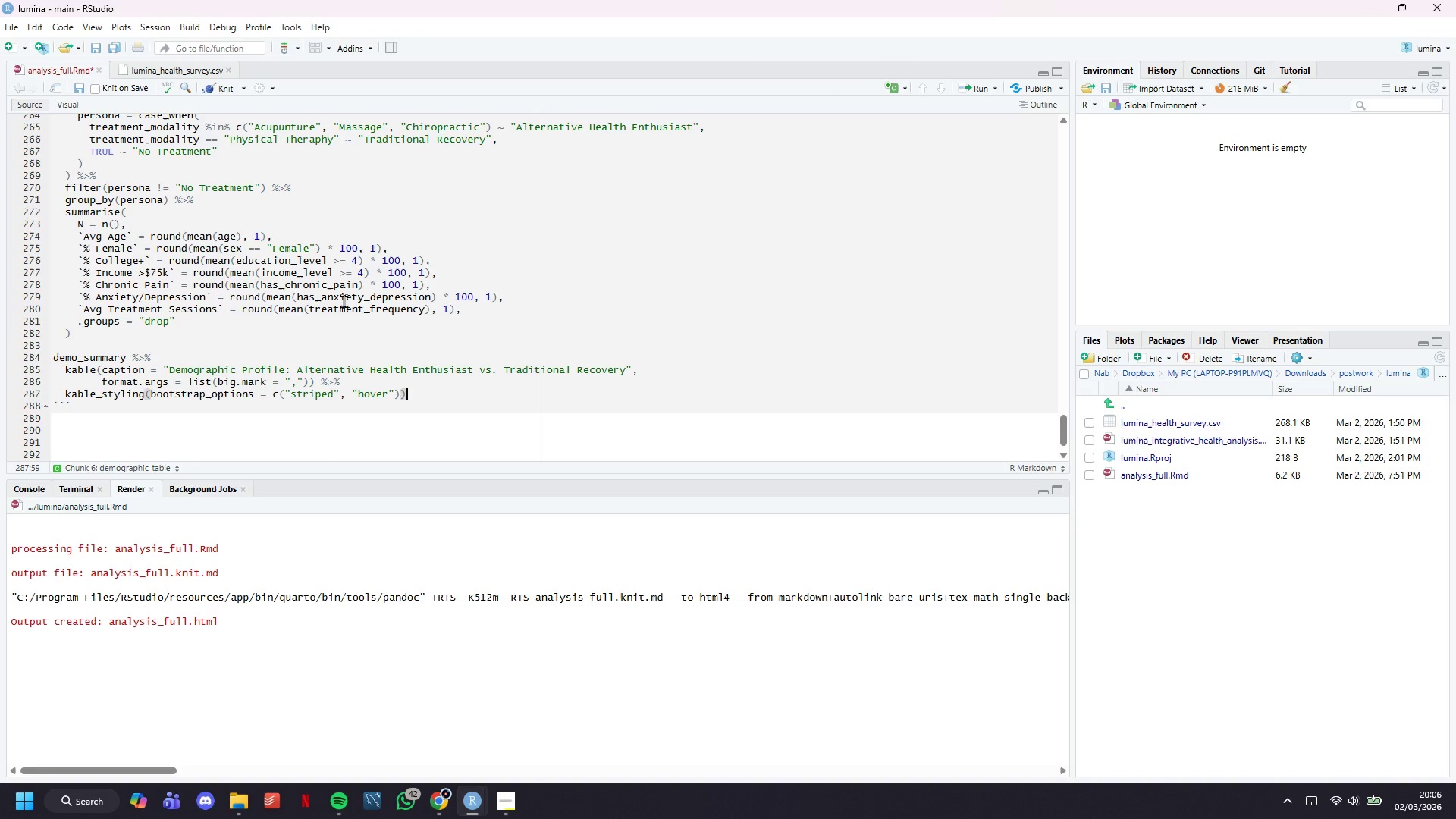 
key(Space)
 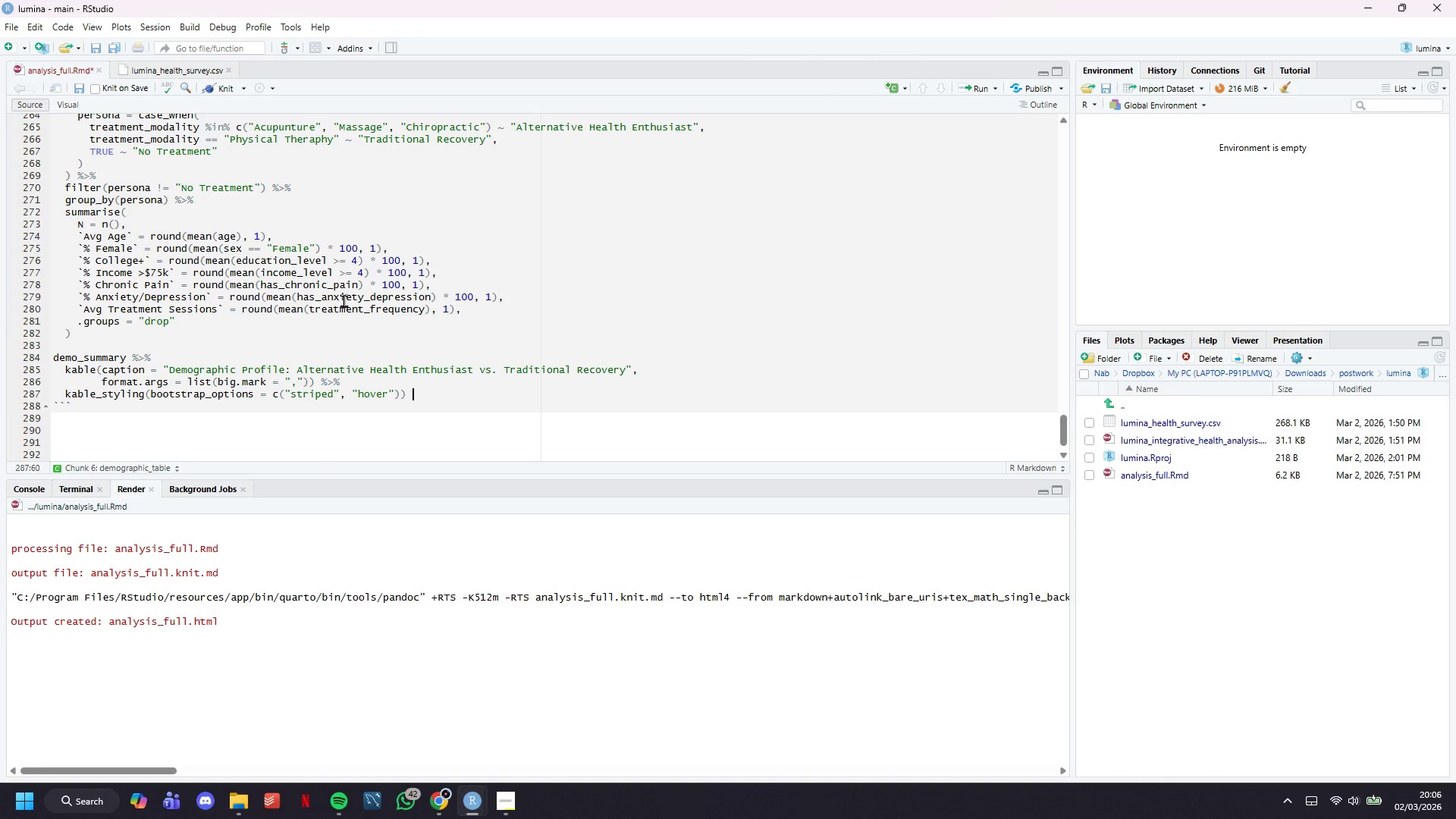 
key(Shift+5)
 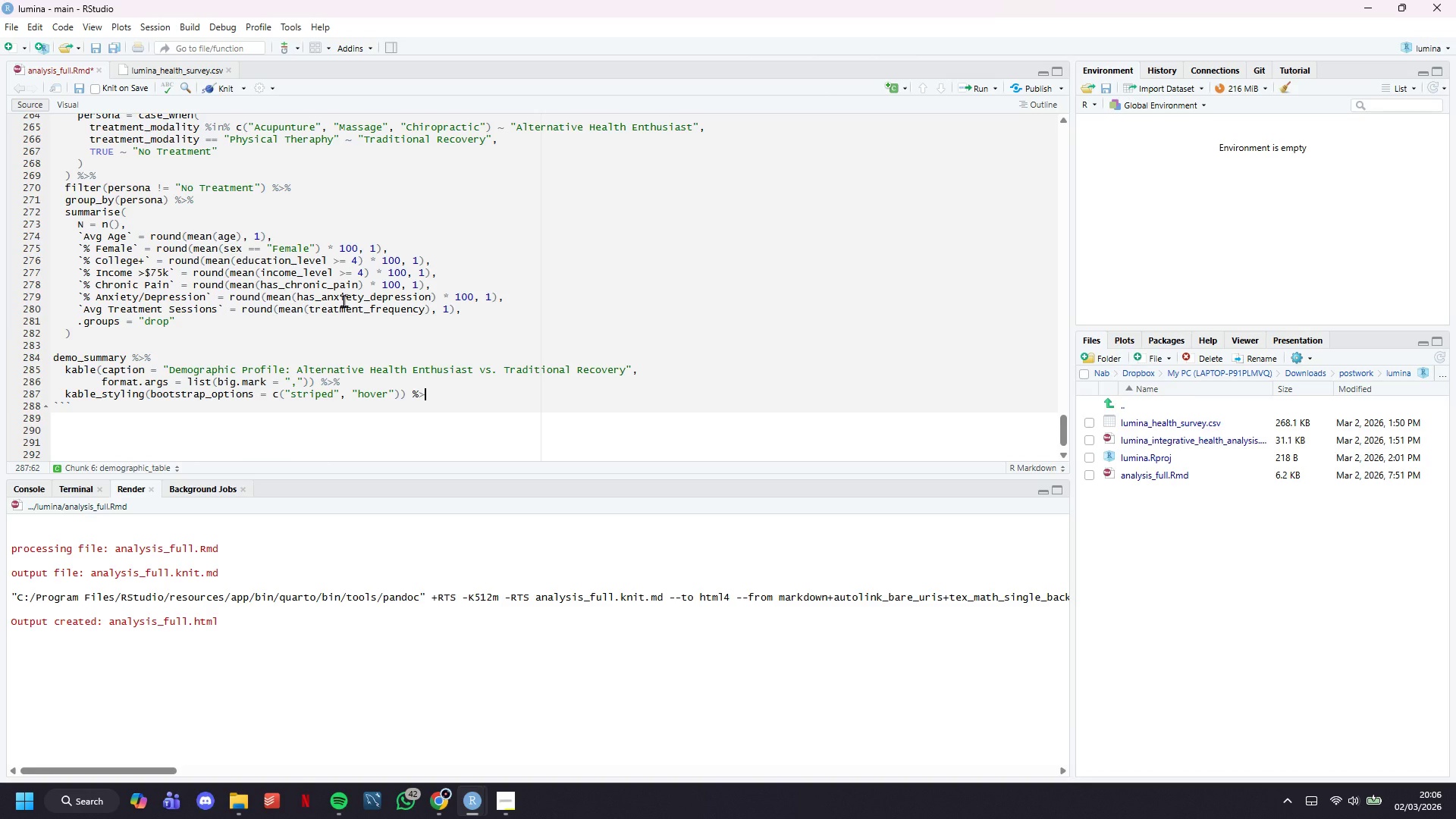 
key(Shift+Period)
 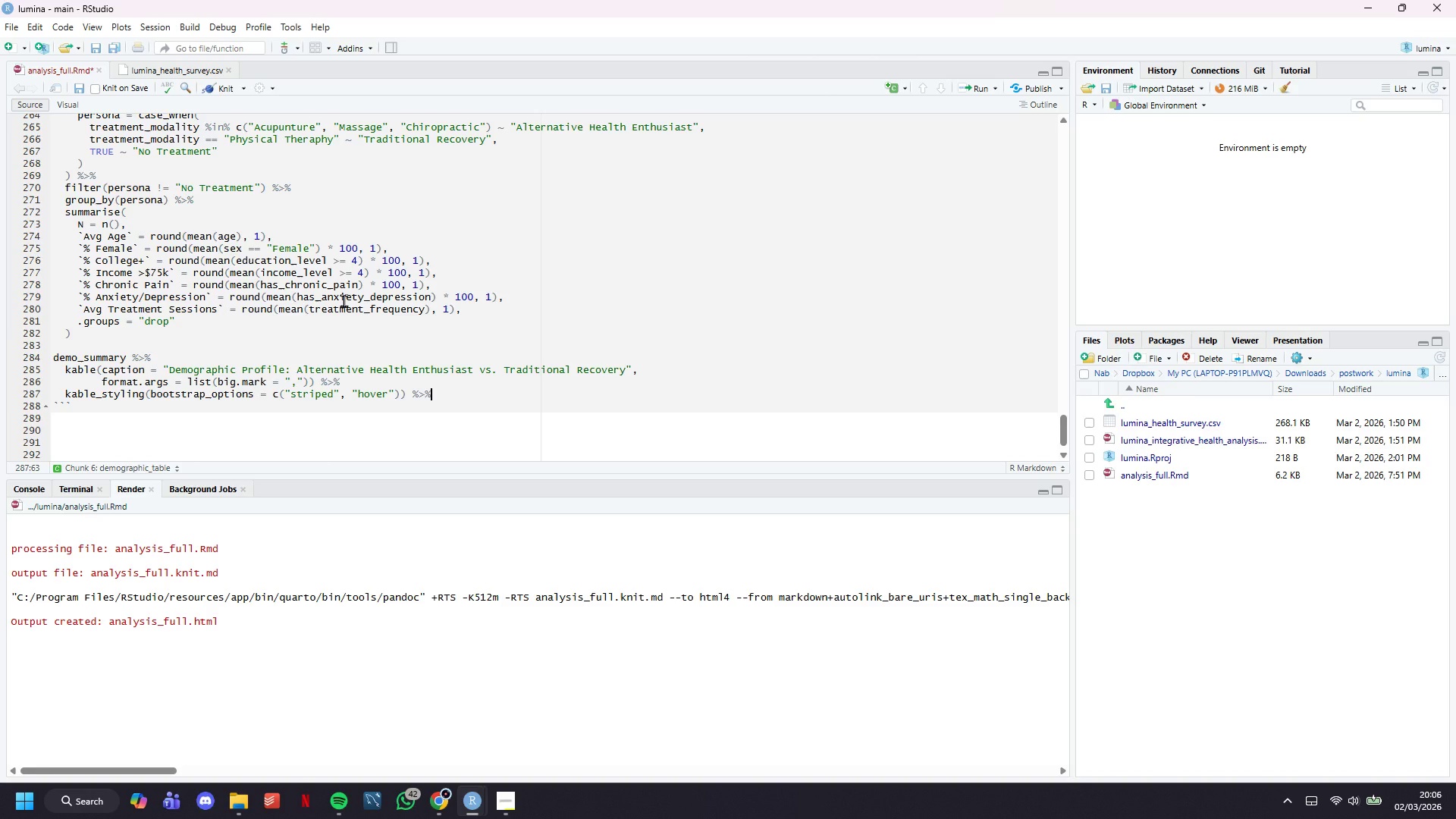 
key(Shift+5)
 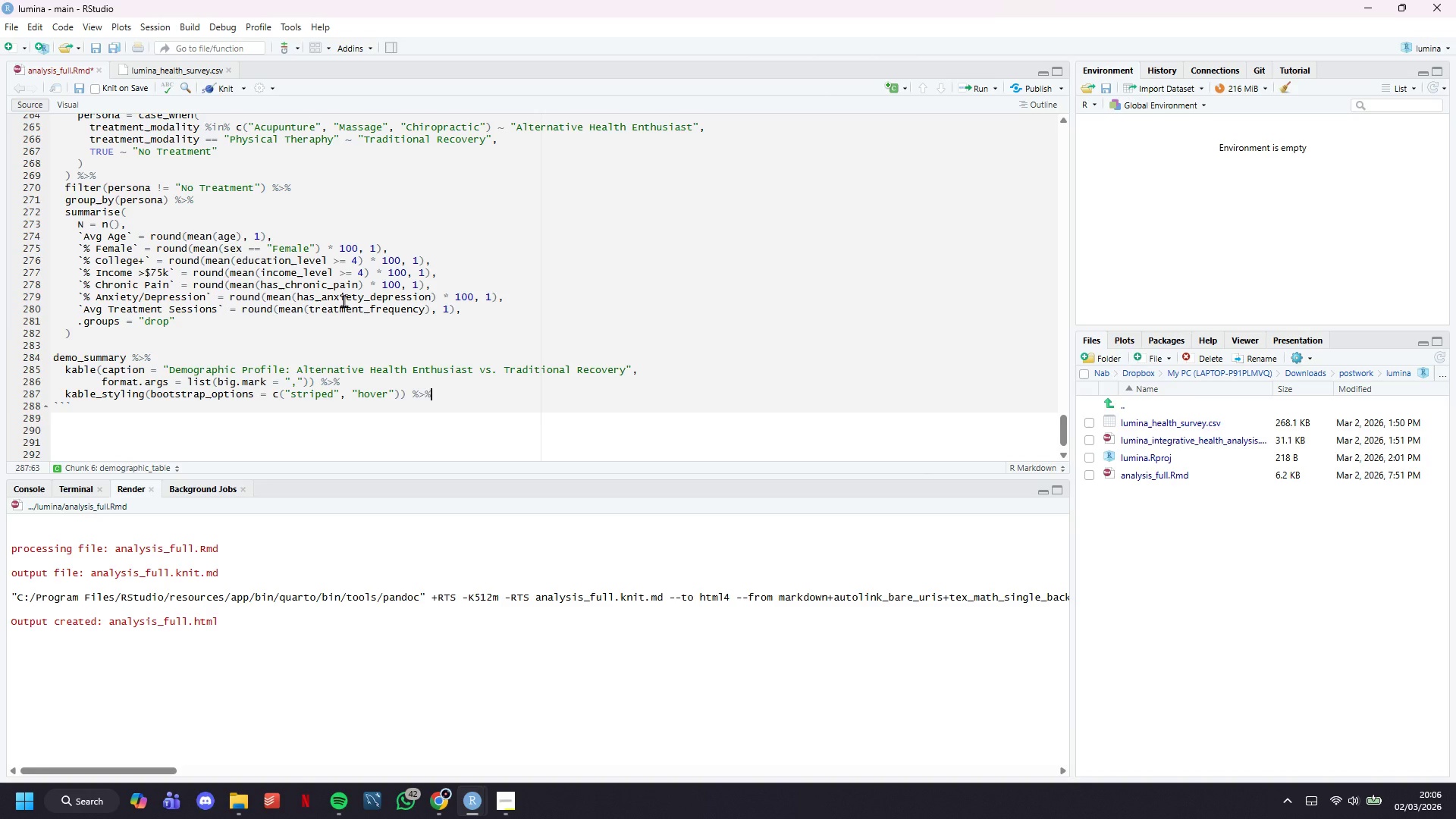 
key(Enter)
 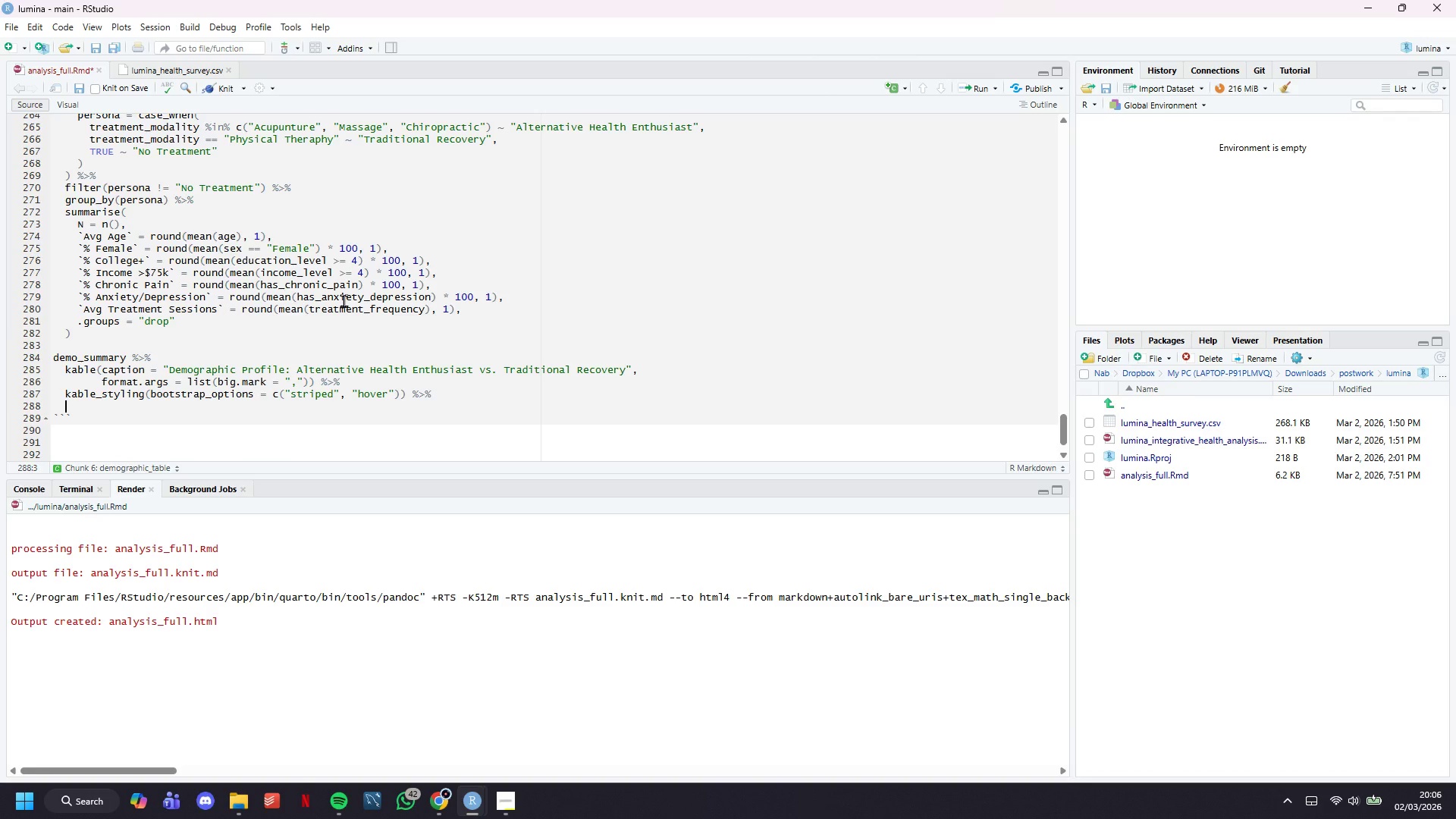 
type(row_spec(0, bold = TRUE, background = "#1ga)
key(Backspace)
key(Backspace)
type(6a)
 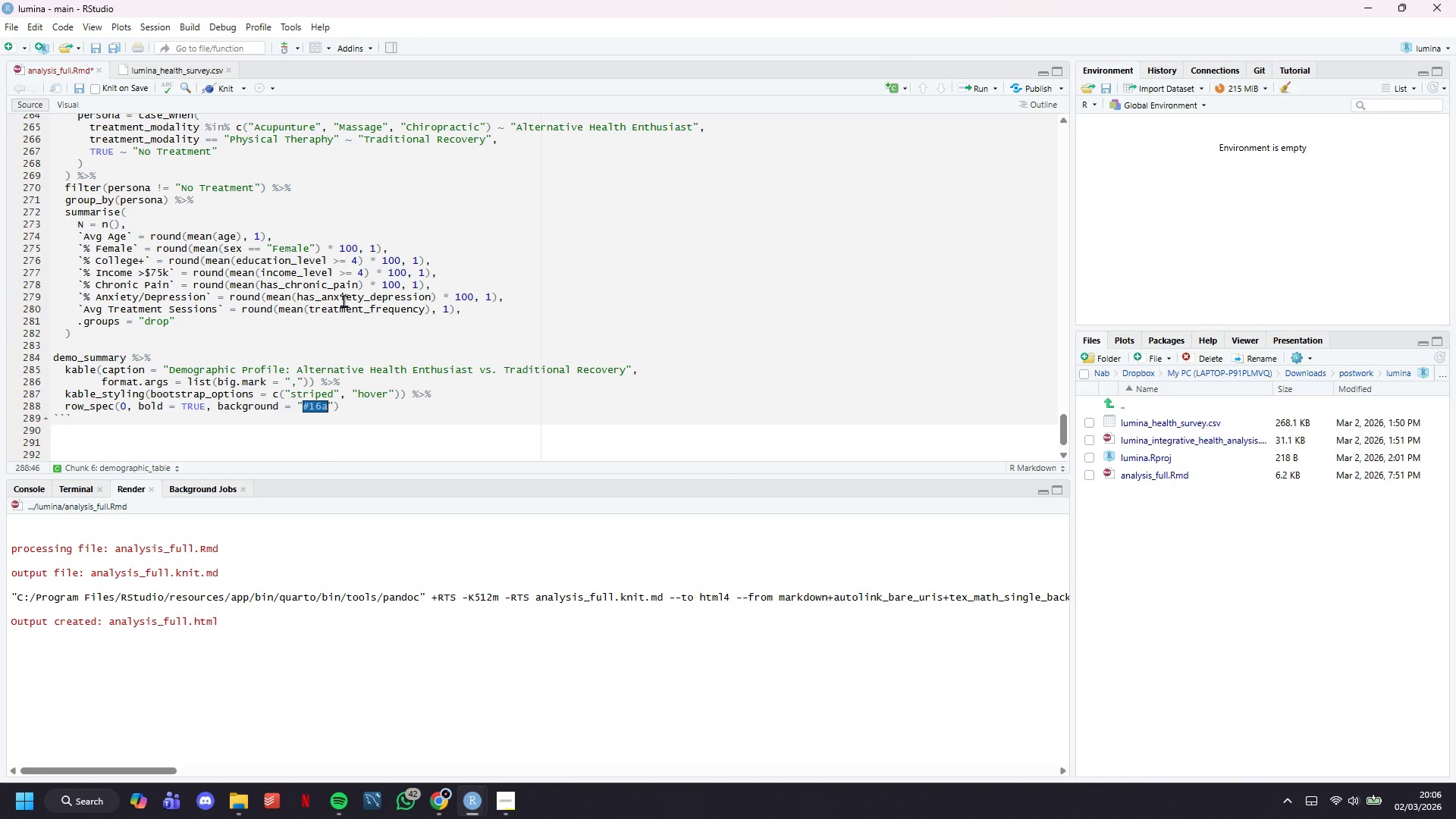 
type(085)
 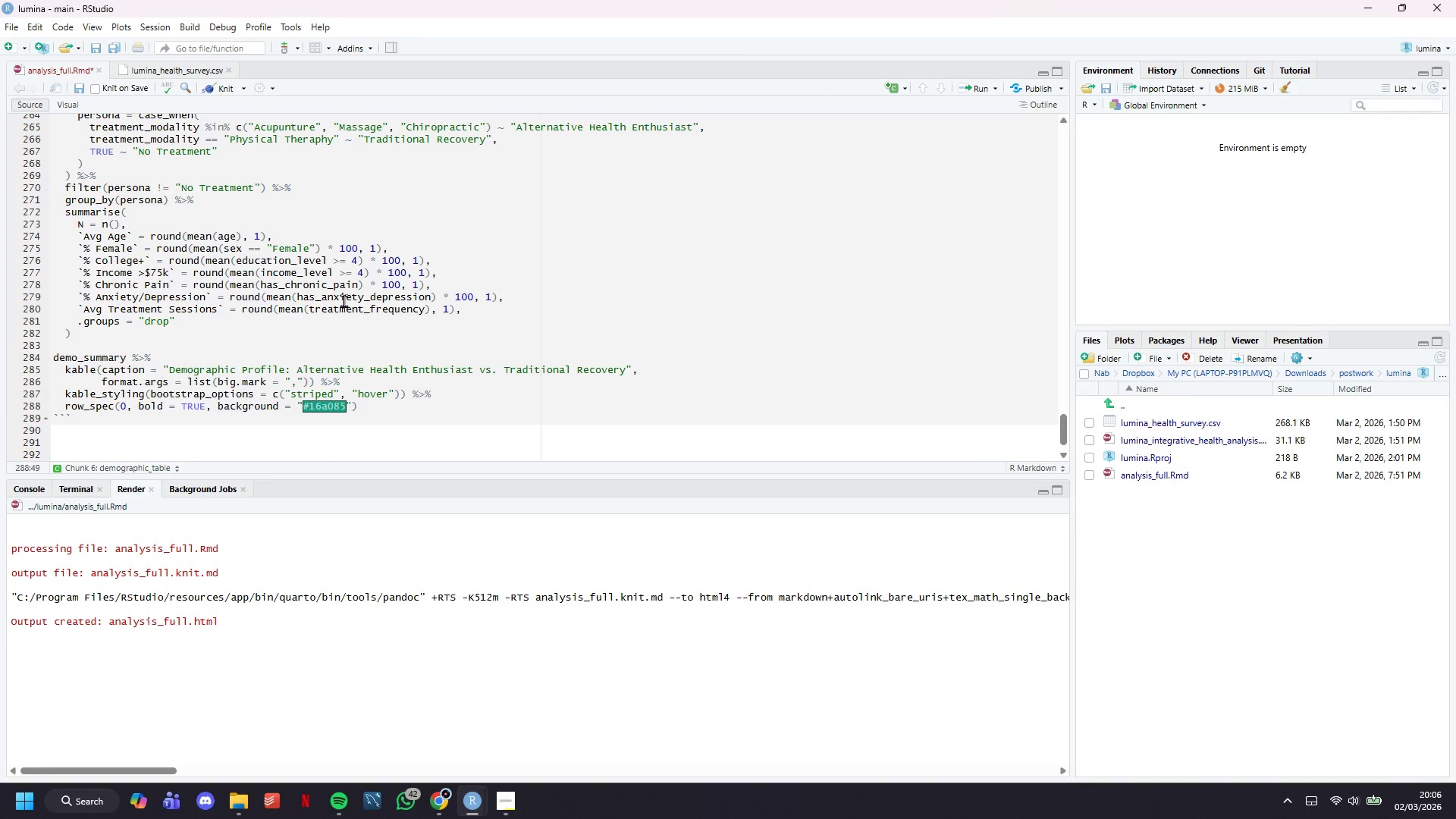 
key(ArrowRight)
 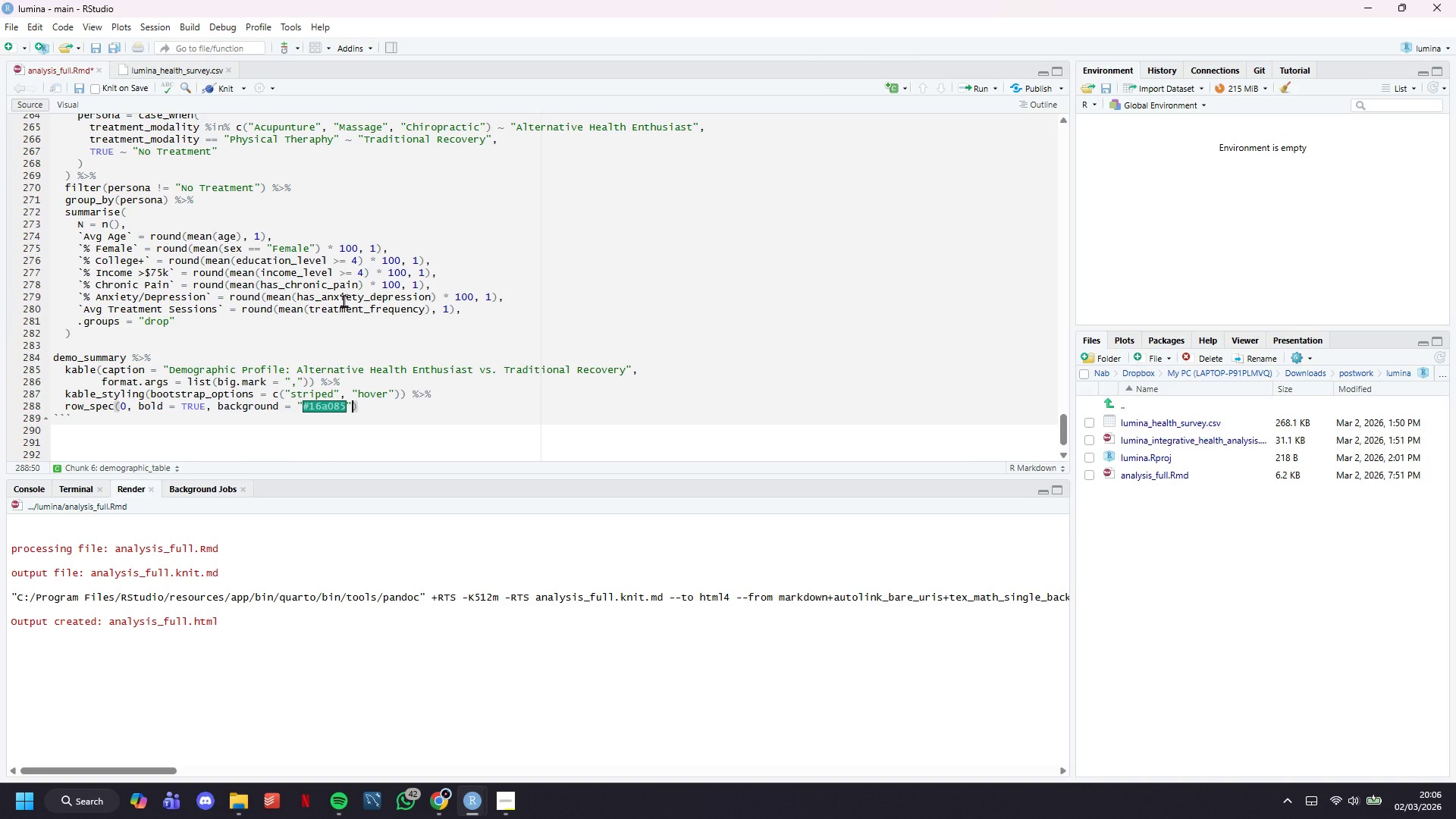 
type(, color = "white)
 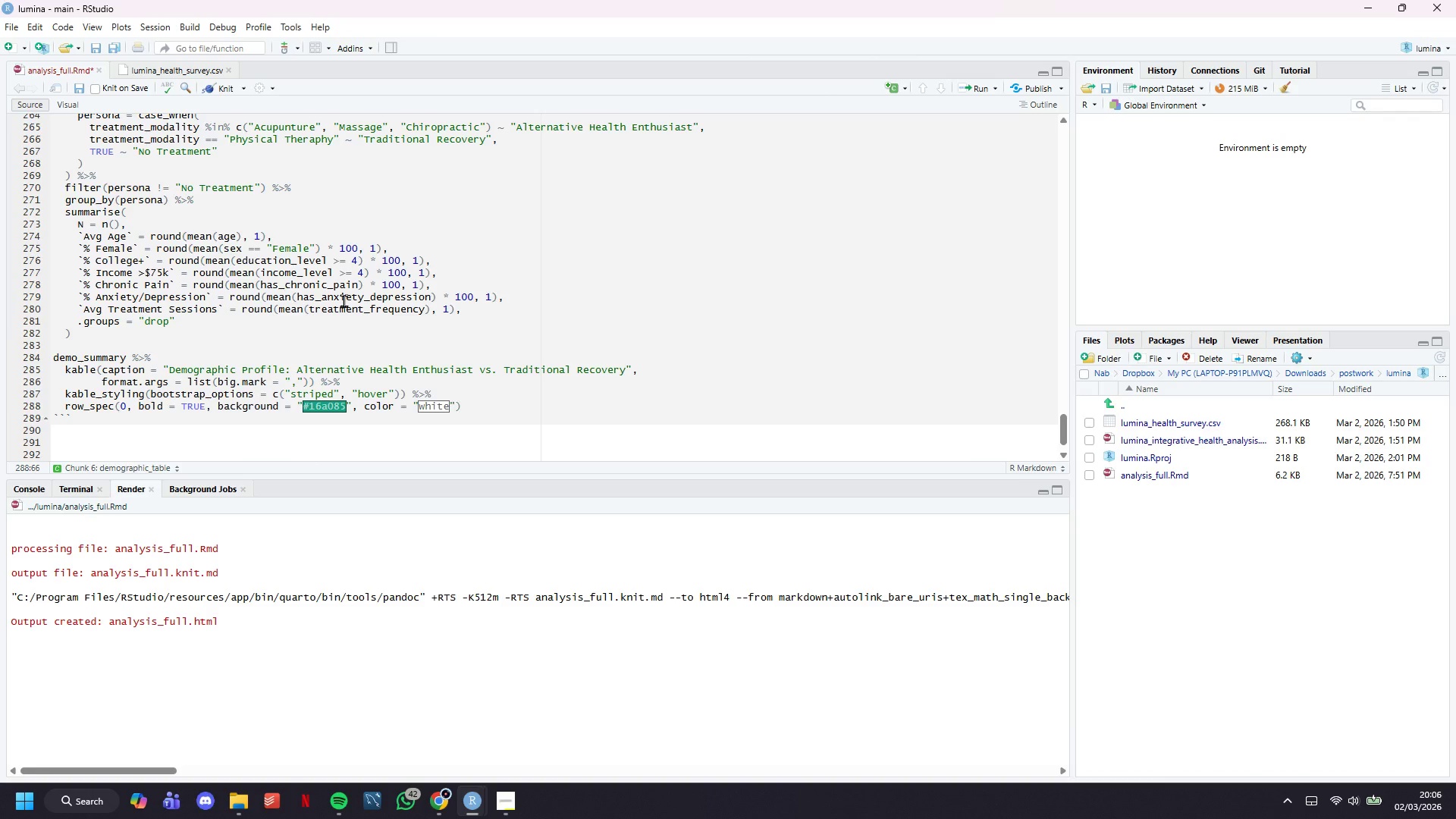 
key(ArrowRight)
 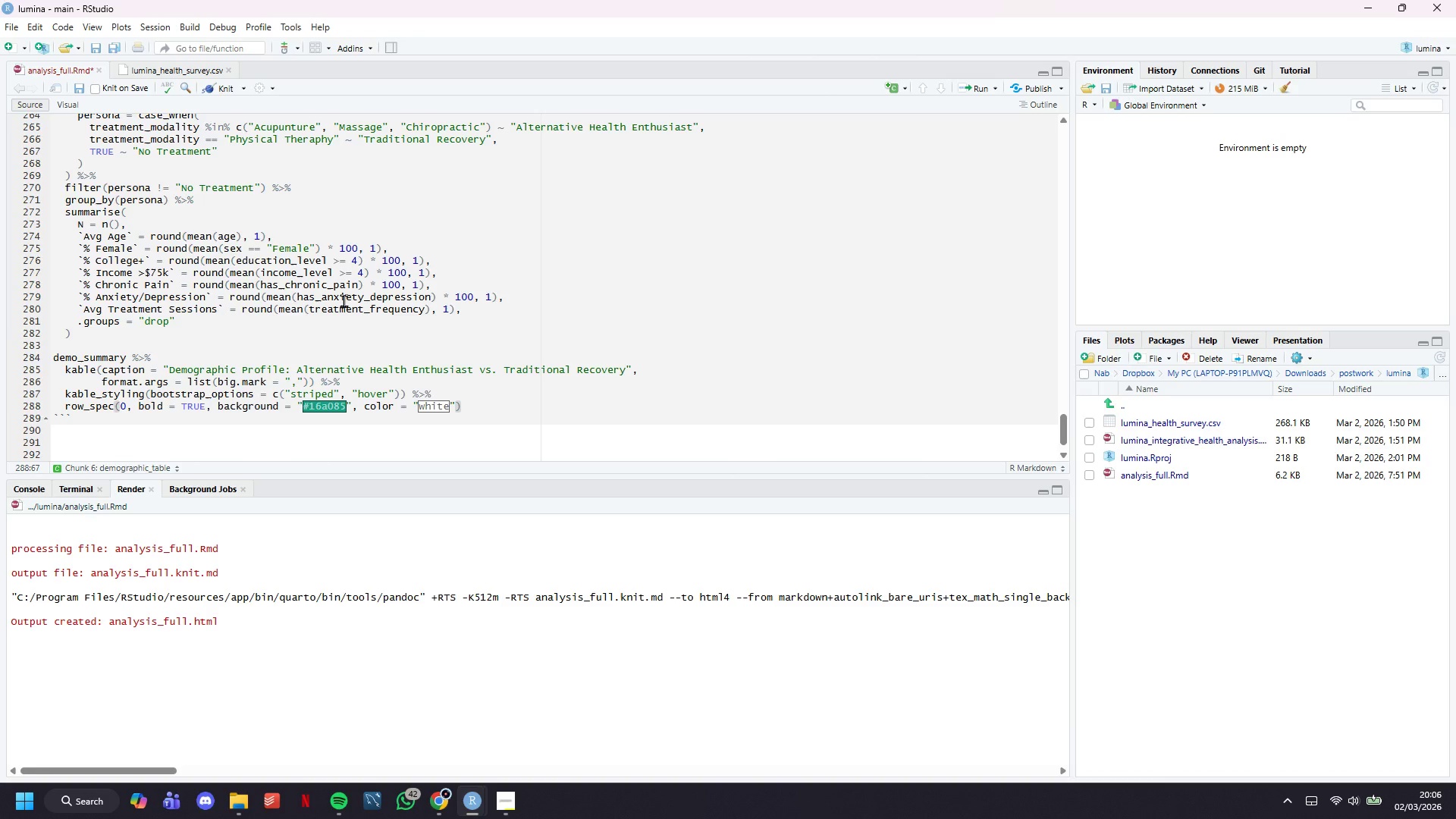 
key(ArrowRight)
 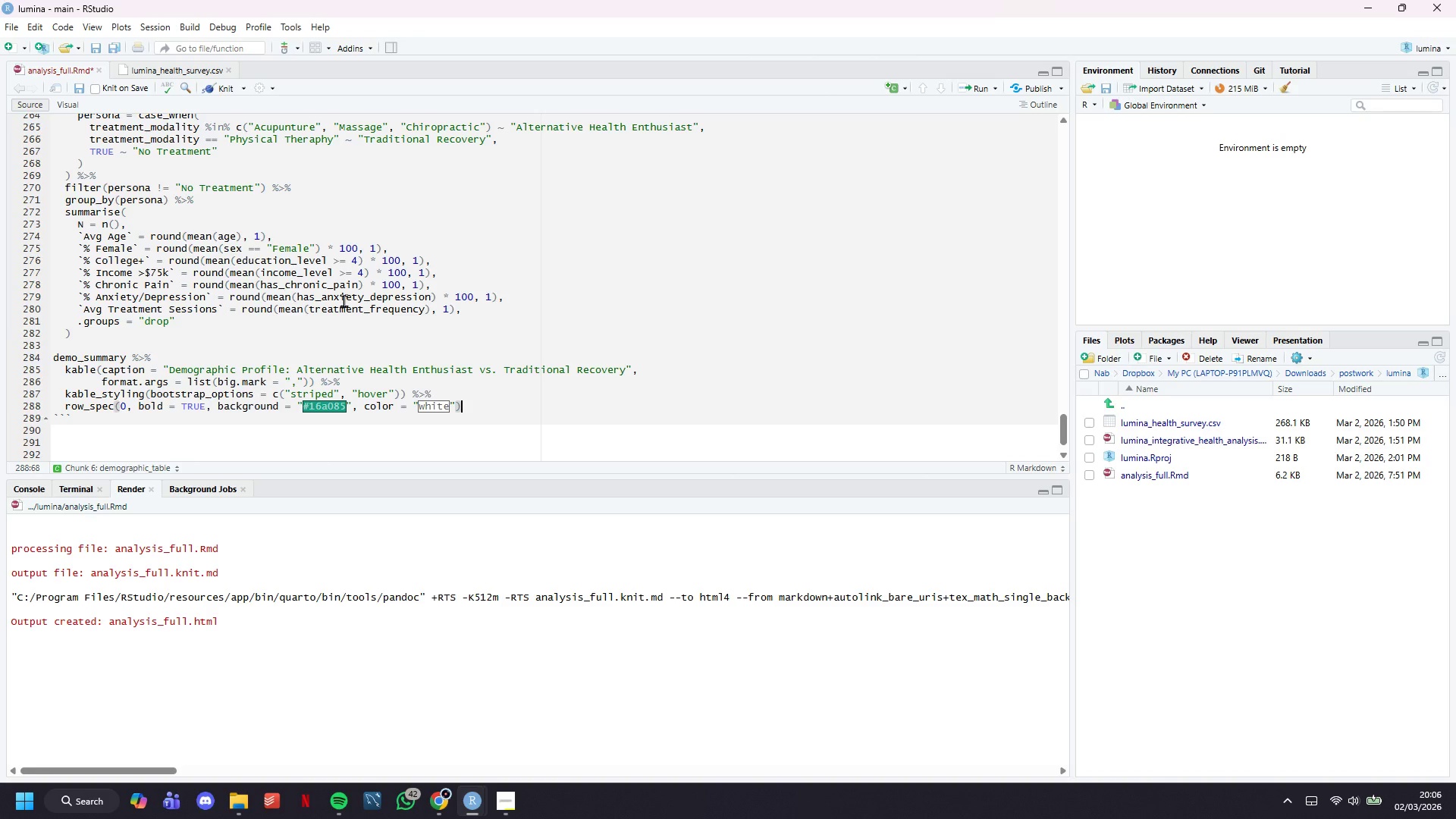 
key(Space)
 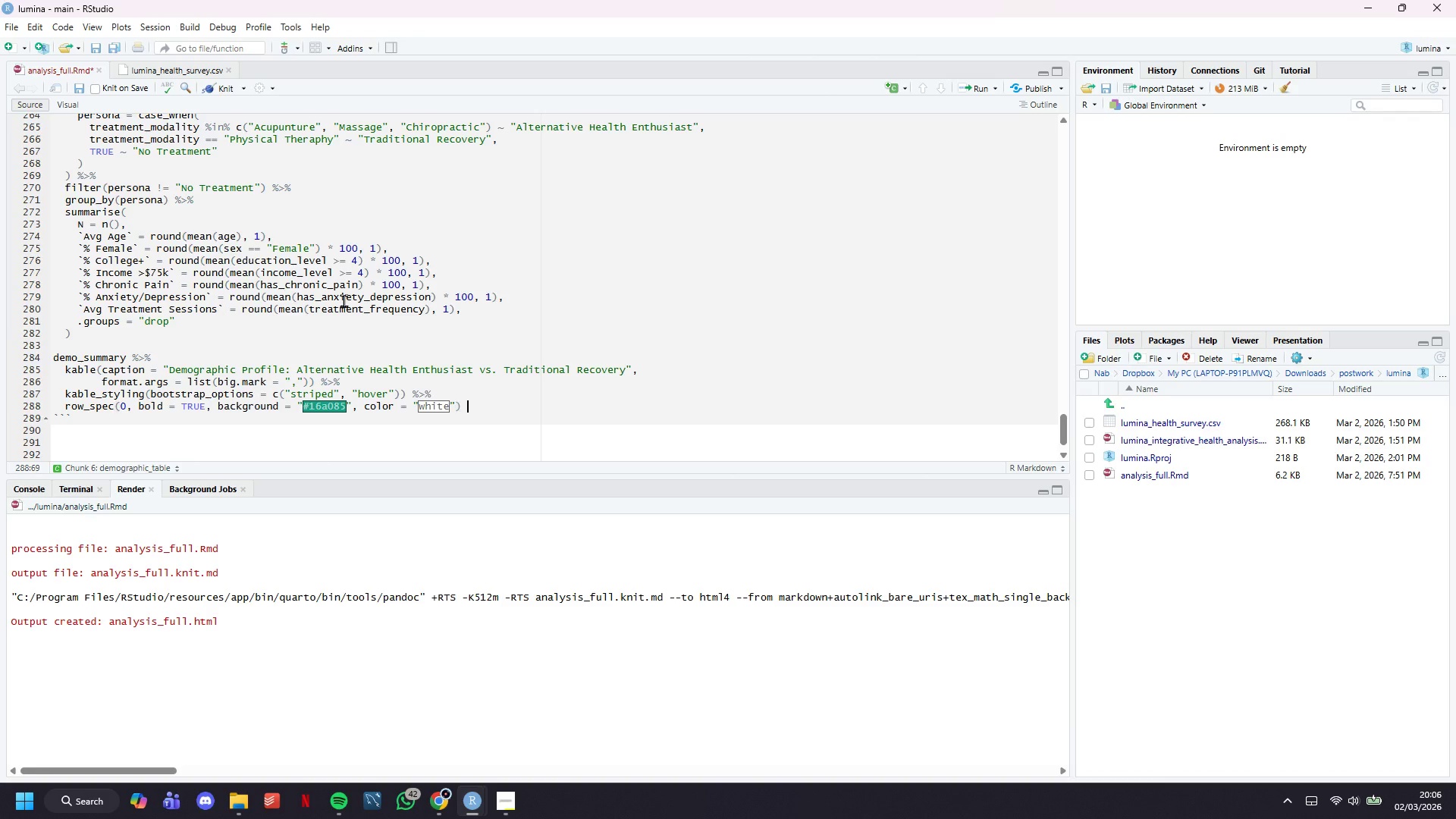 
key(Shift+5)
 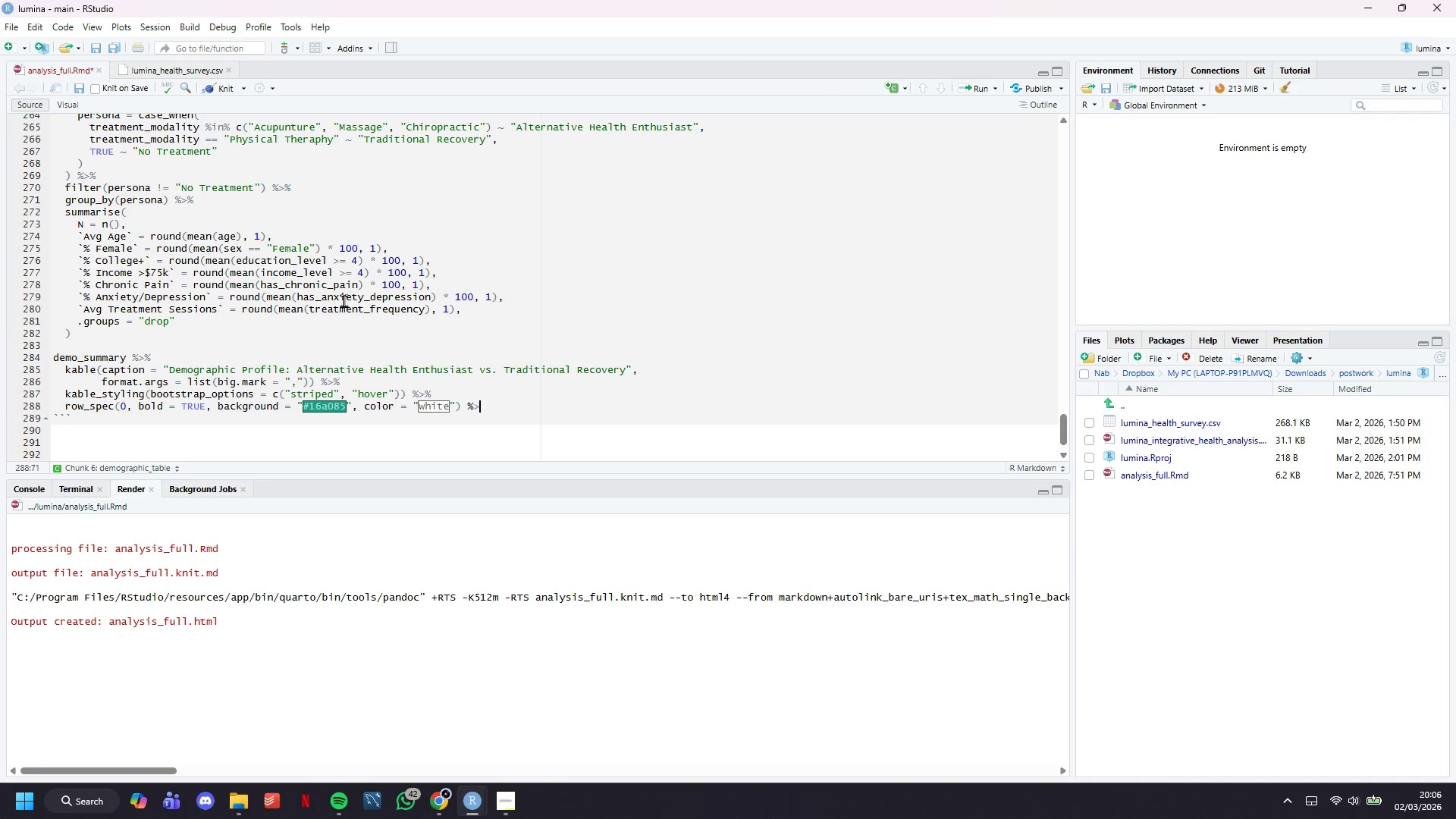 
key(Shift+Period)
 